 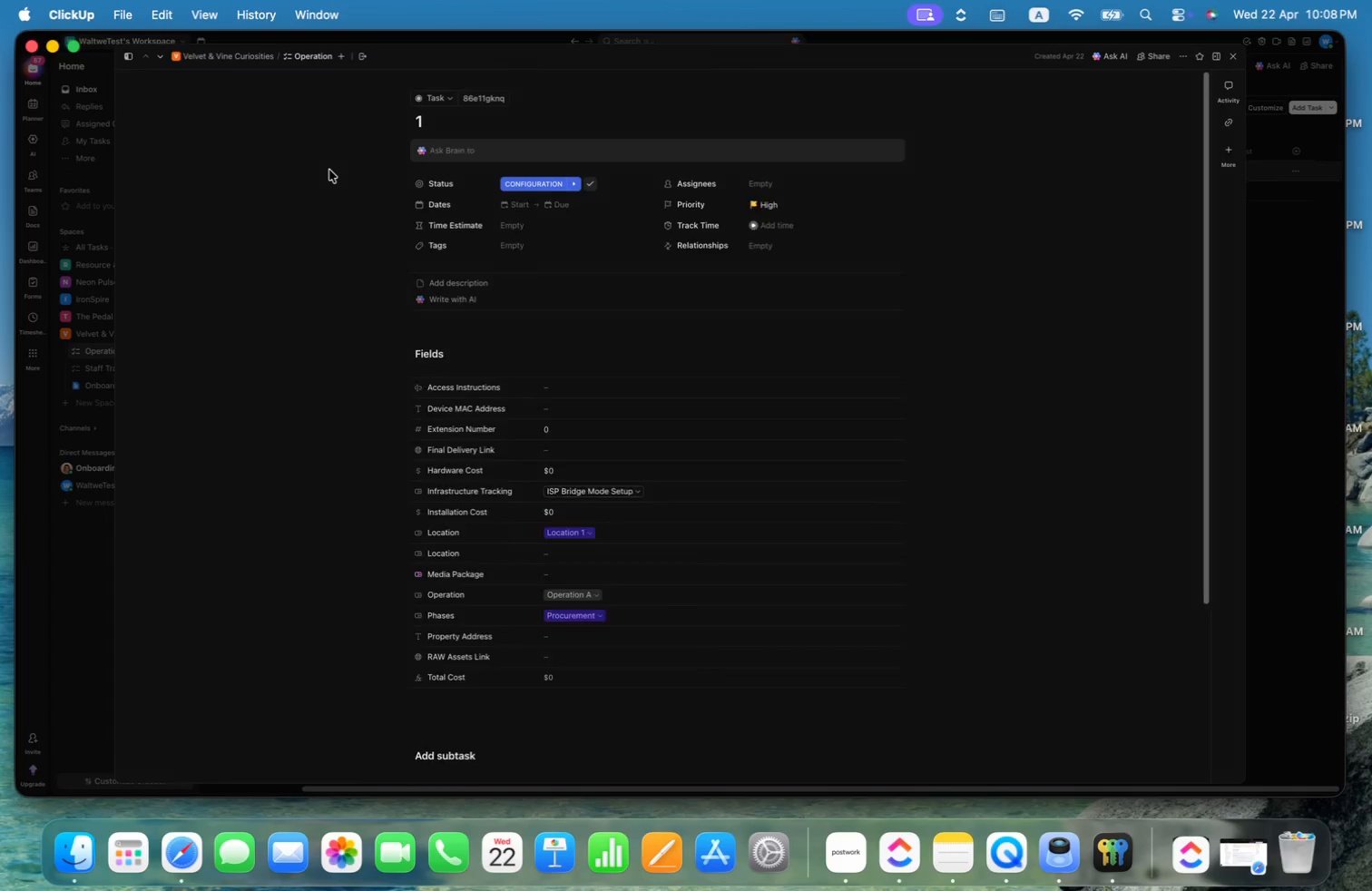 
left_click([1233, 56])
 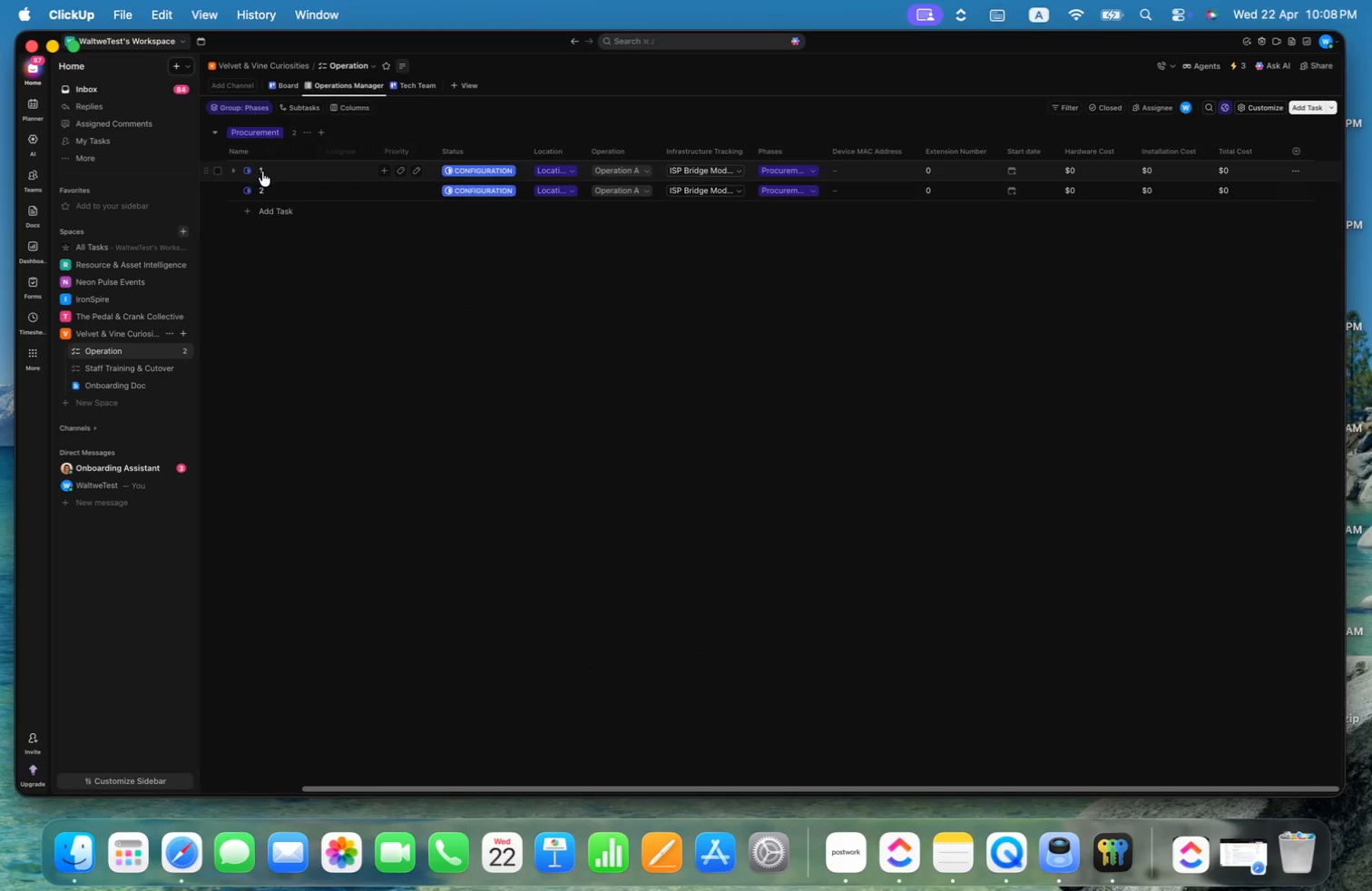 
left_click([263, 171])
 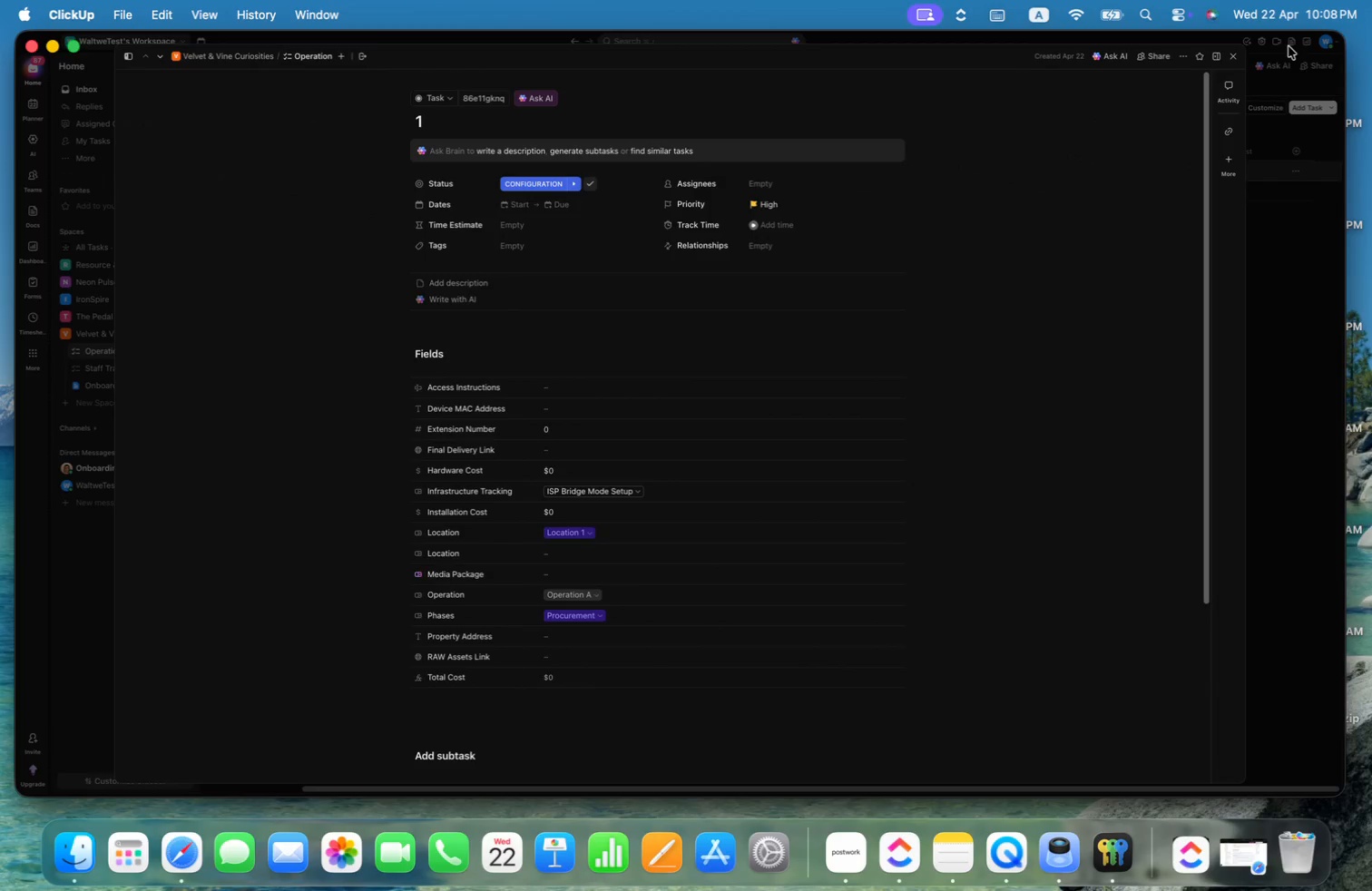 
left_click([1237, 56])
 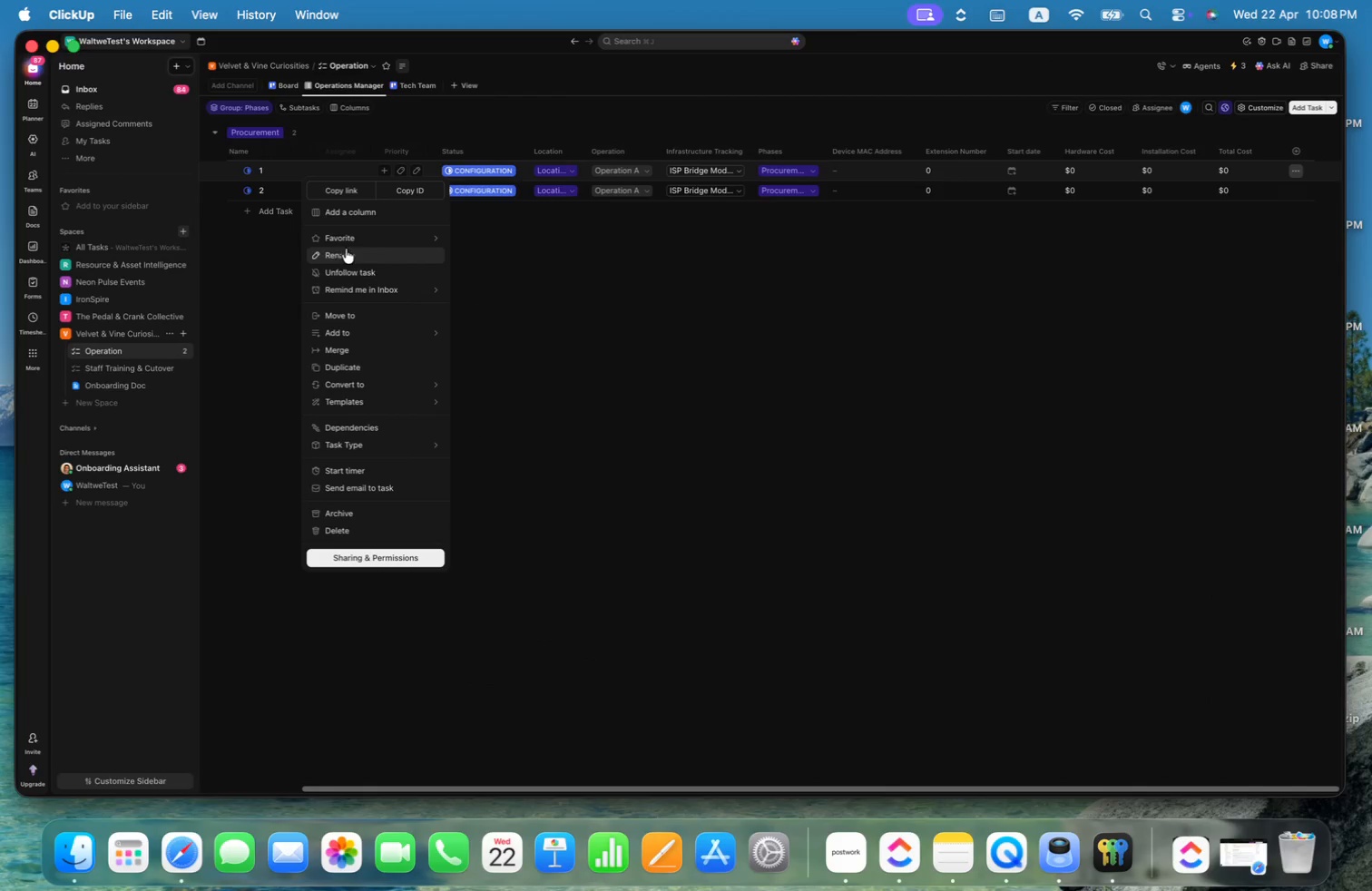 
left_click([359, 254])
 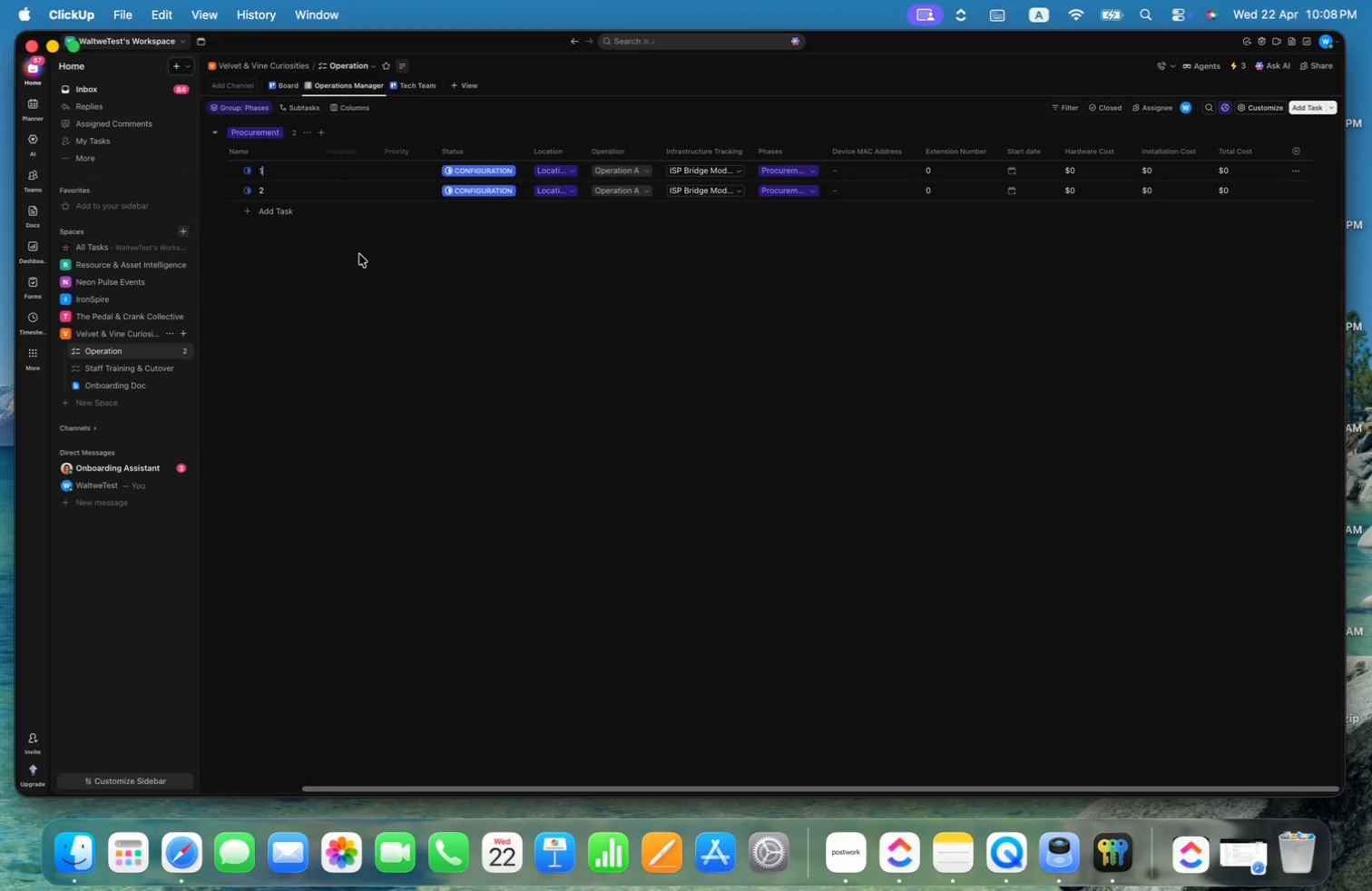 
key(Backspace)
type(Define site requirements)
 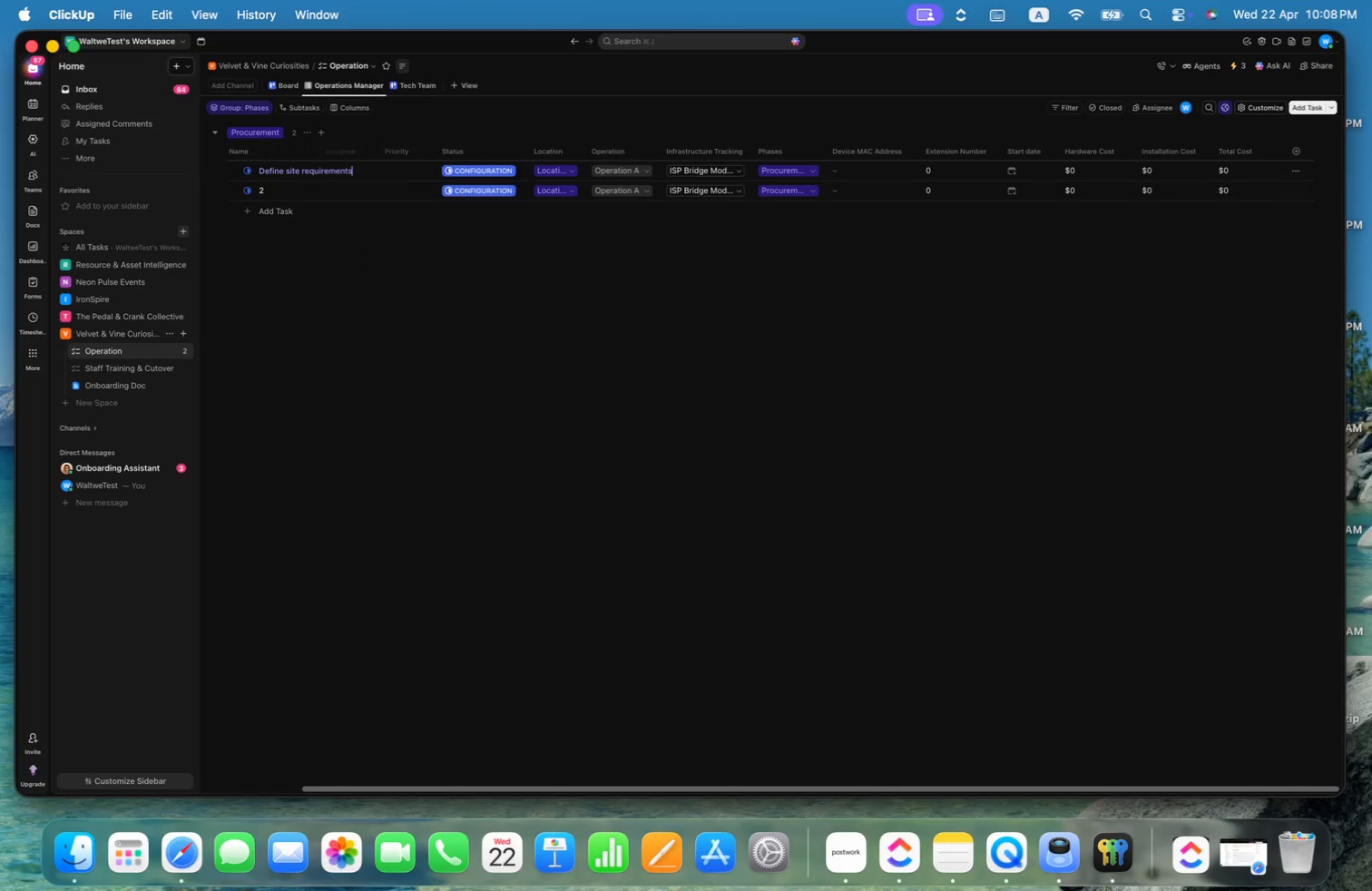 
key(Enter)
 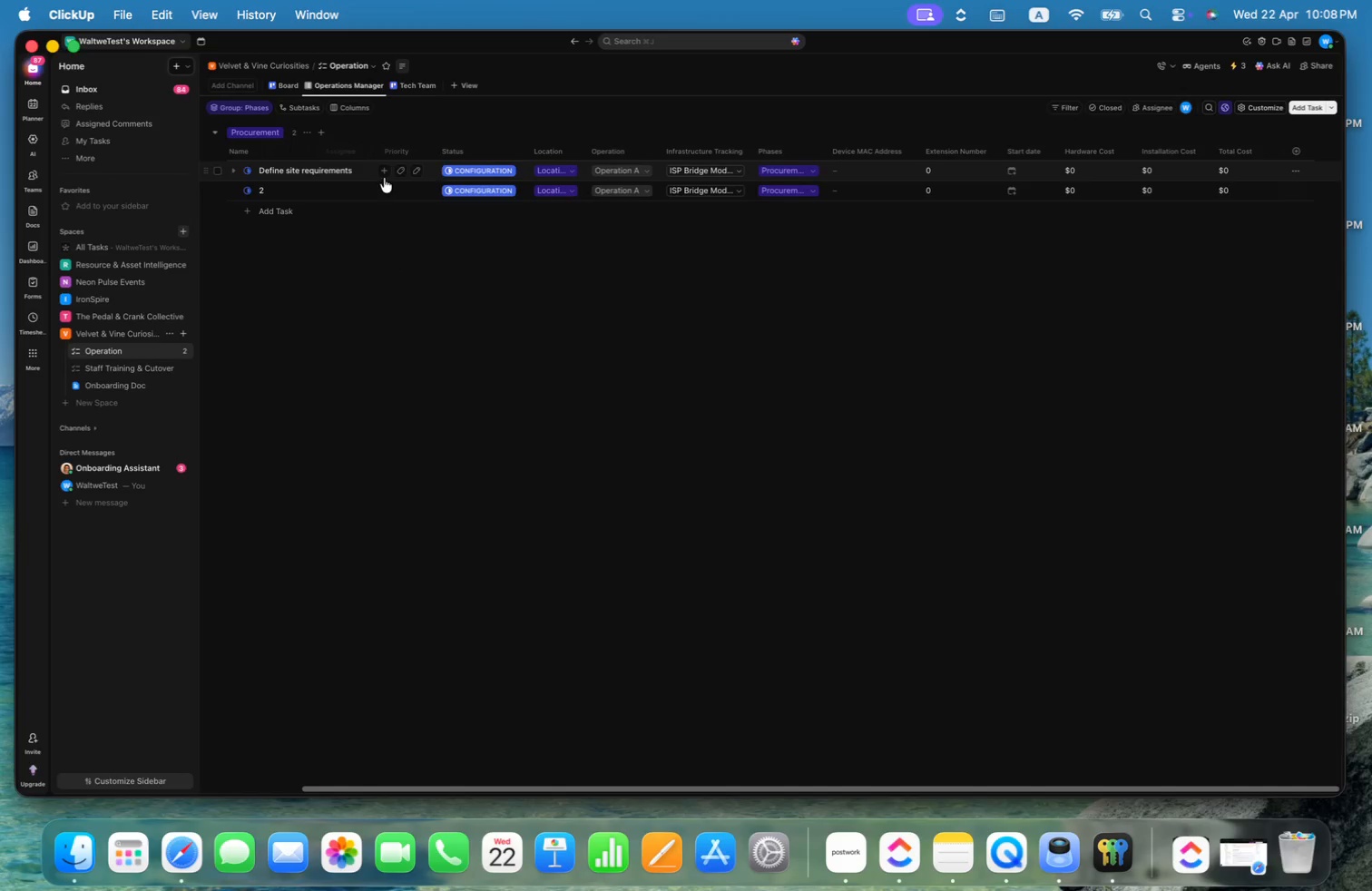 
right_click([316, 191])
 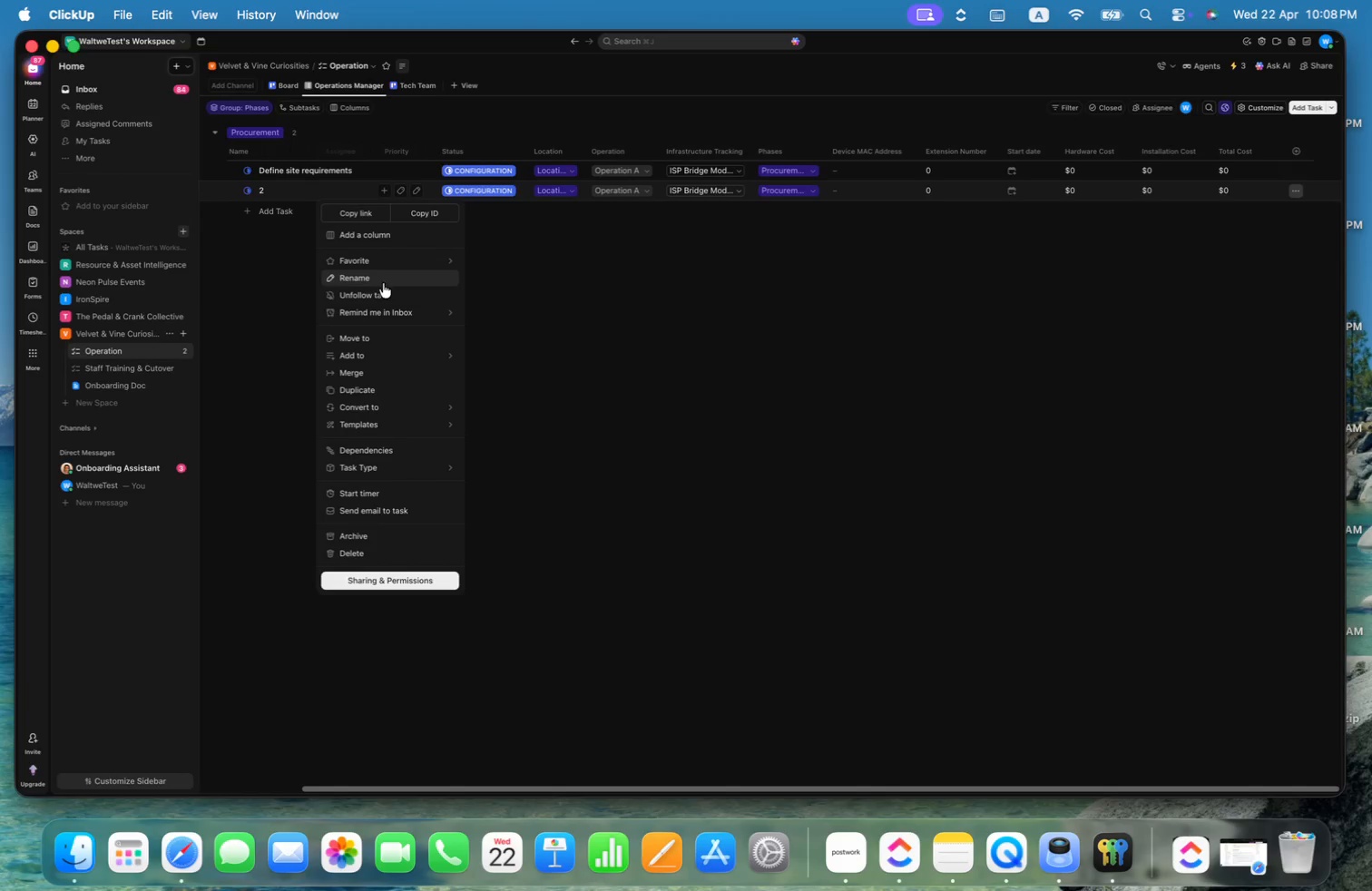 
left_click([381, 285])
 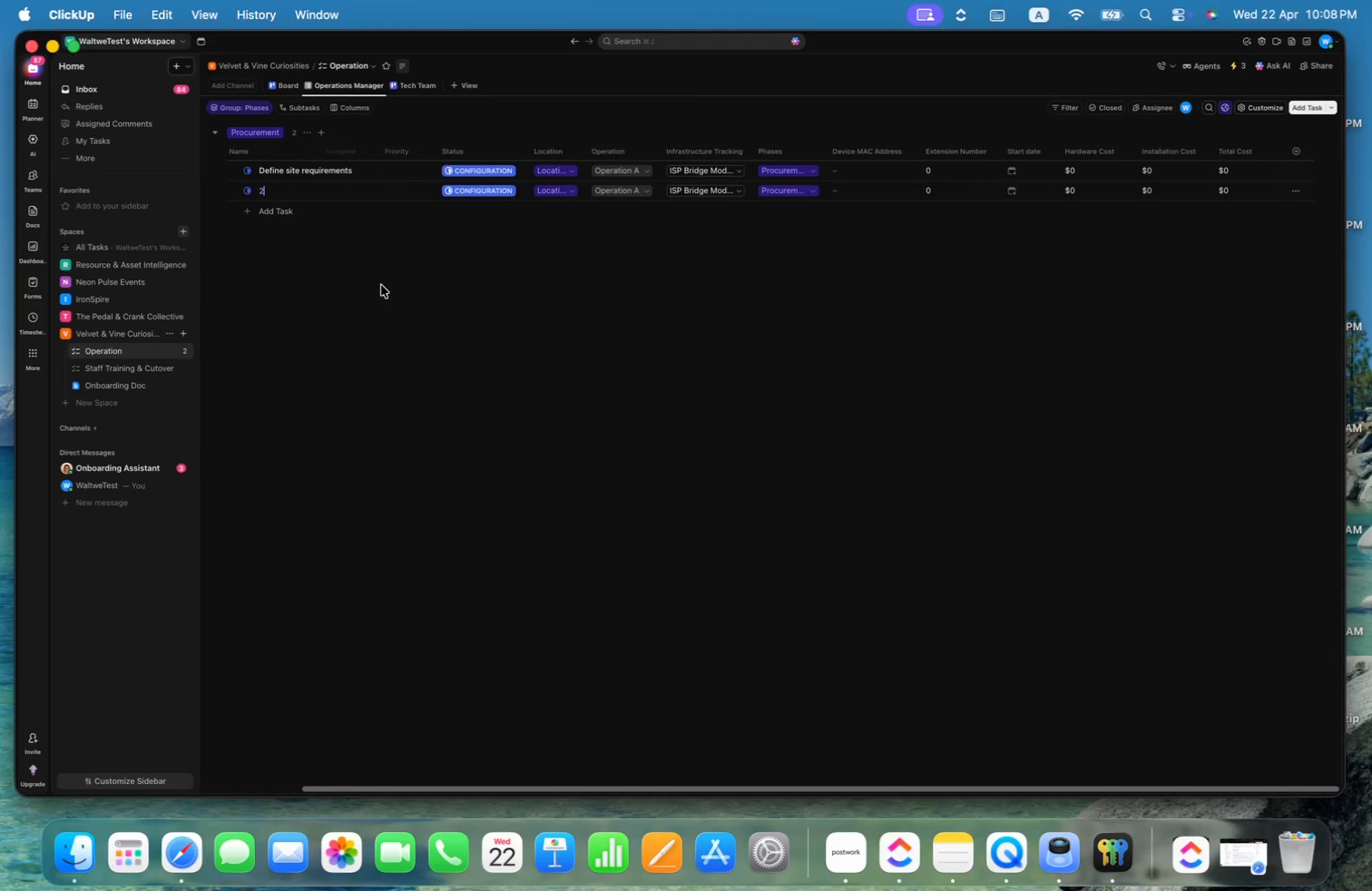 
type(Approve hardware procurement)
 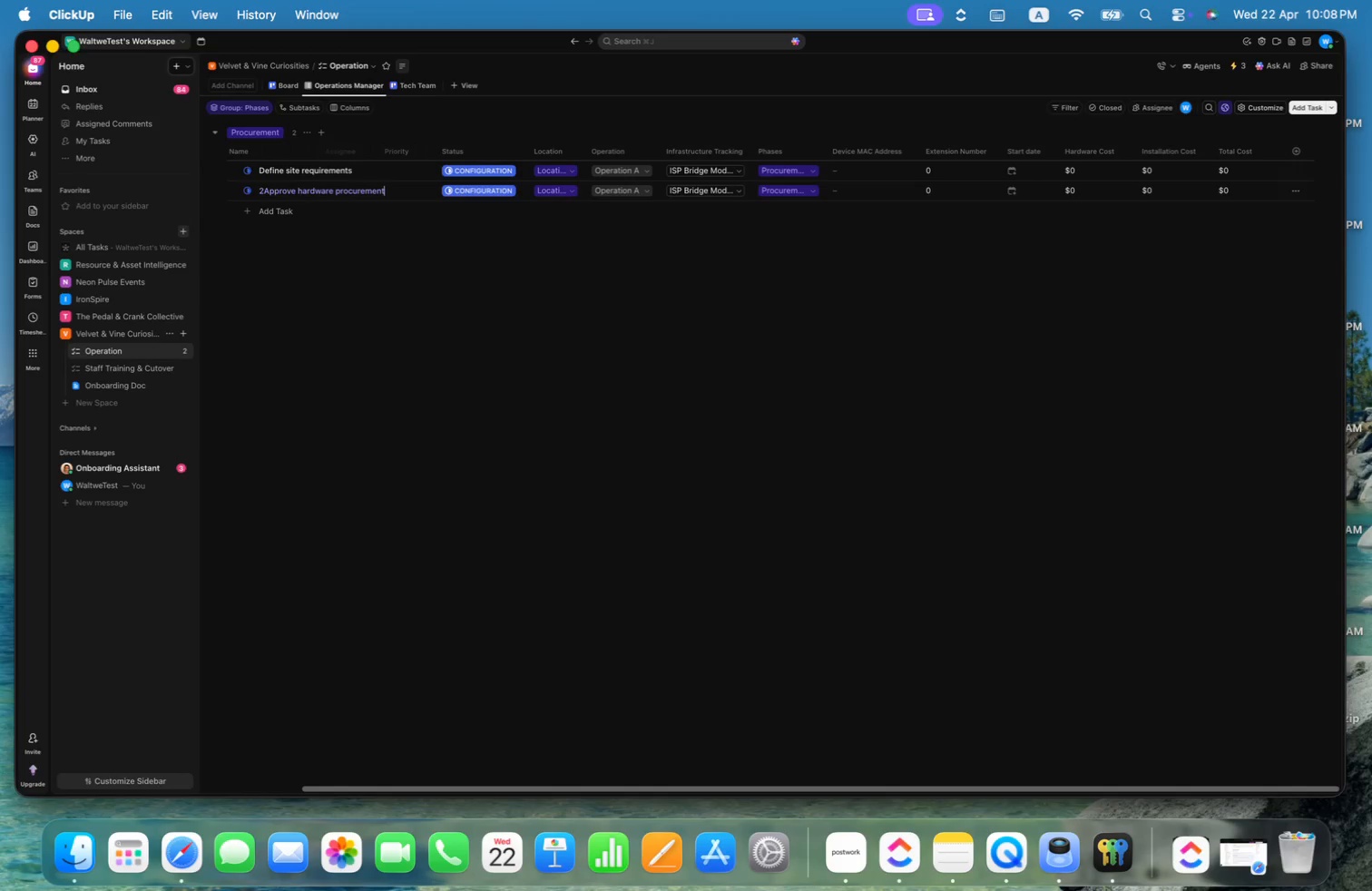 
key(Enter)
 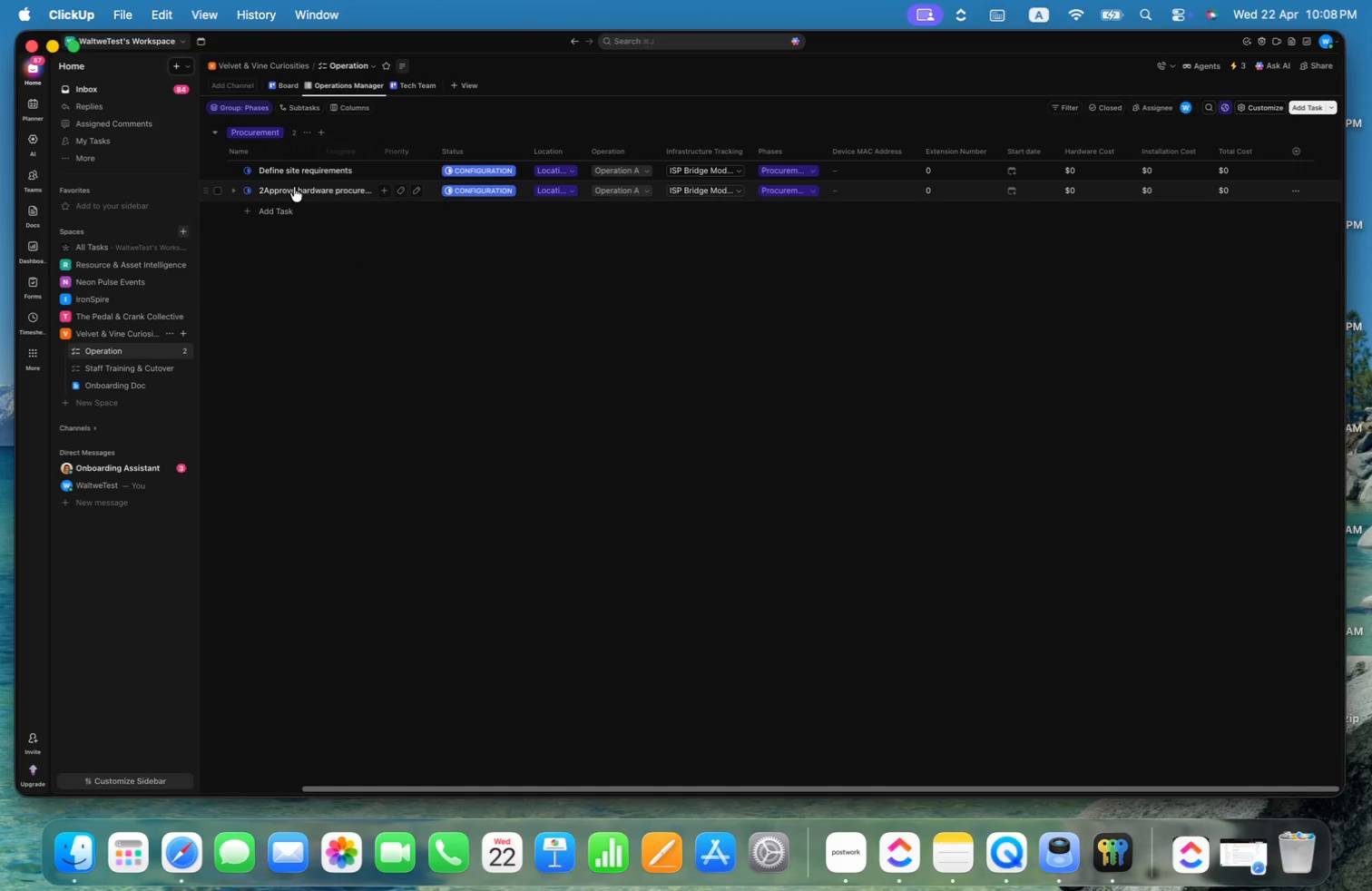 
right_click([286, 187])
 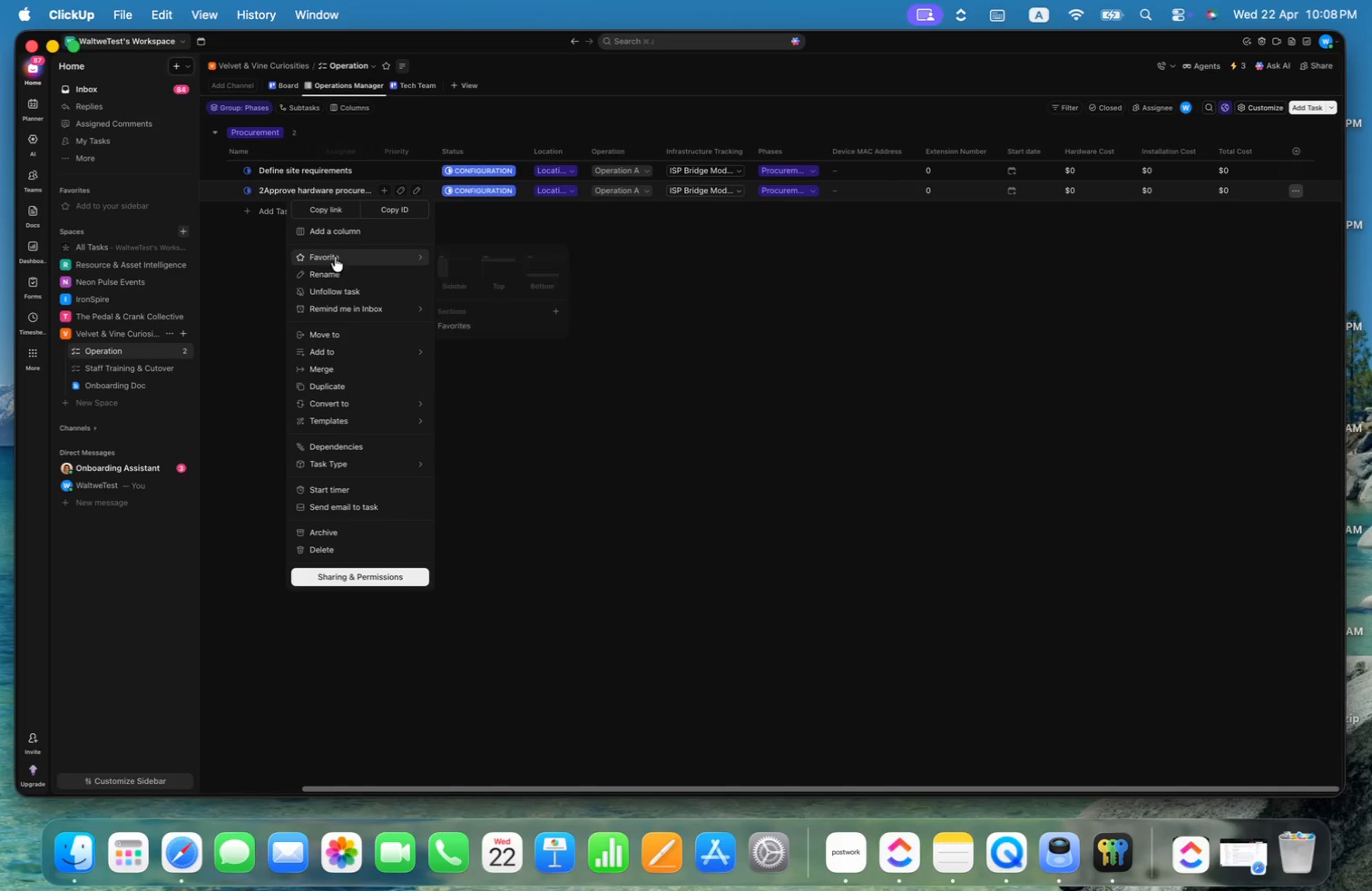 
left_click([332, 271])
 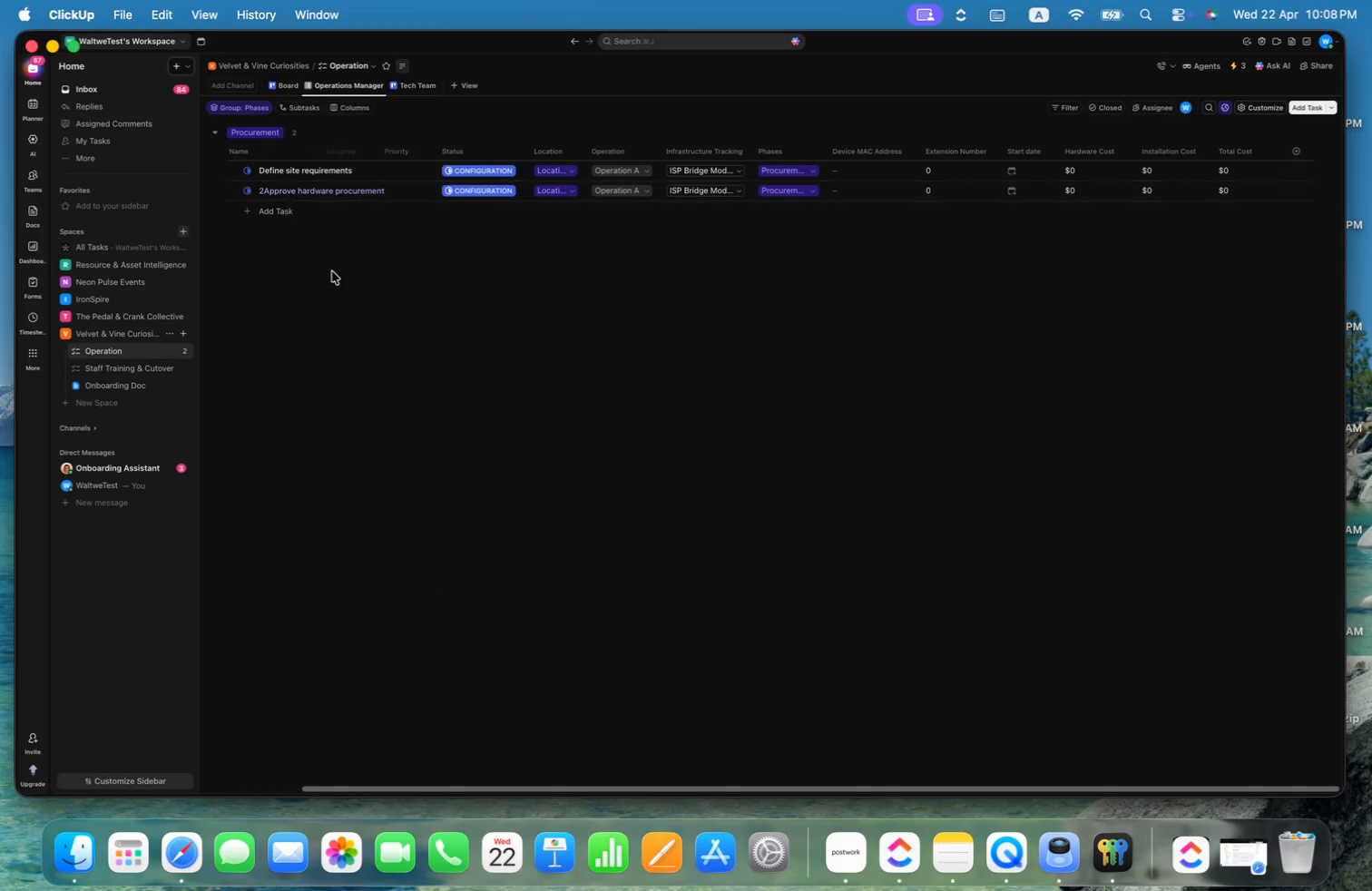 
key(Meta+ArrowLeft)
 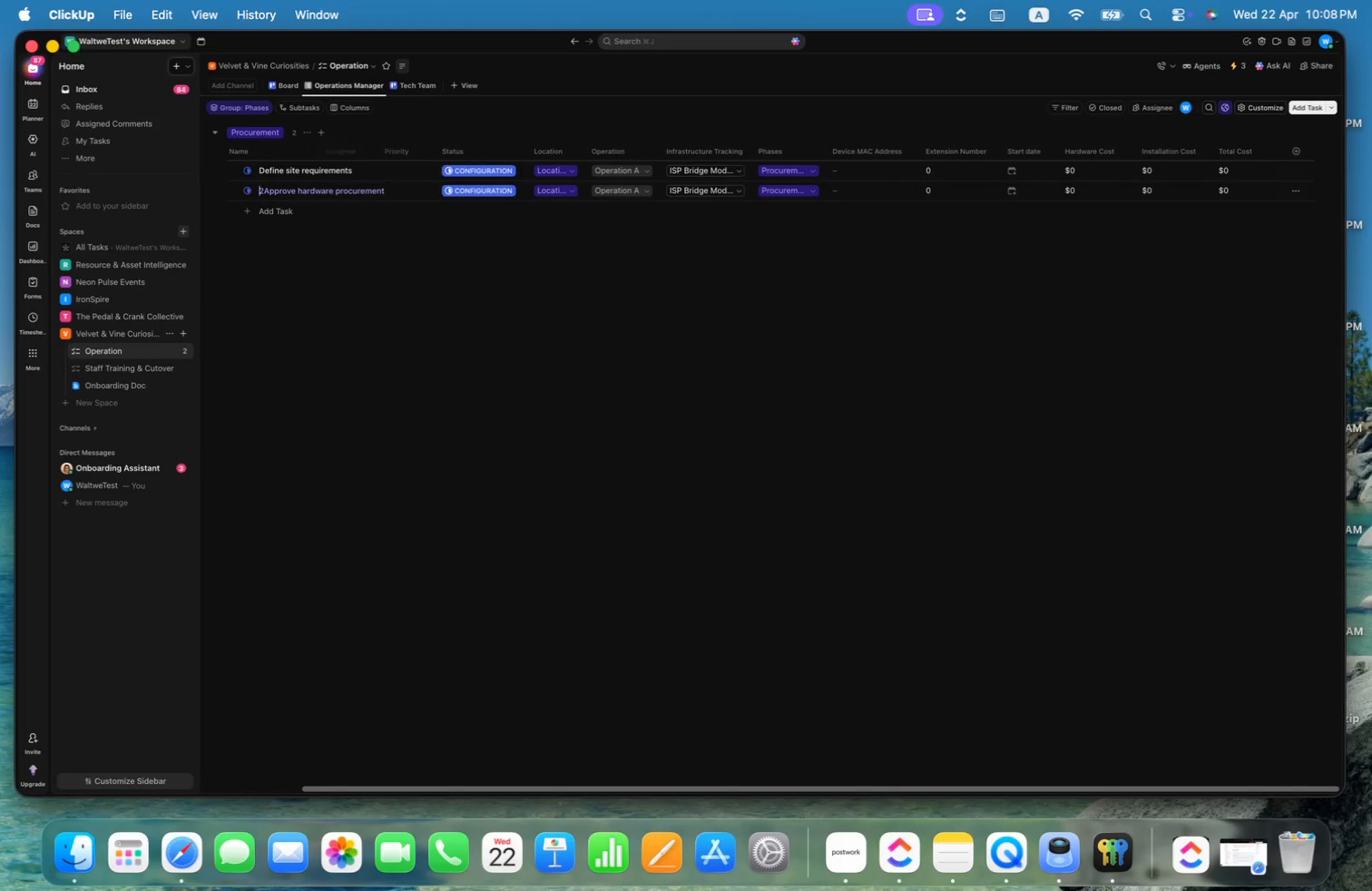 
key(Backspace)
 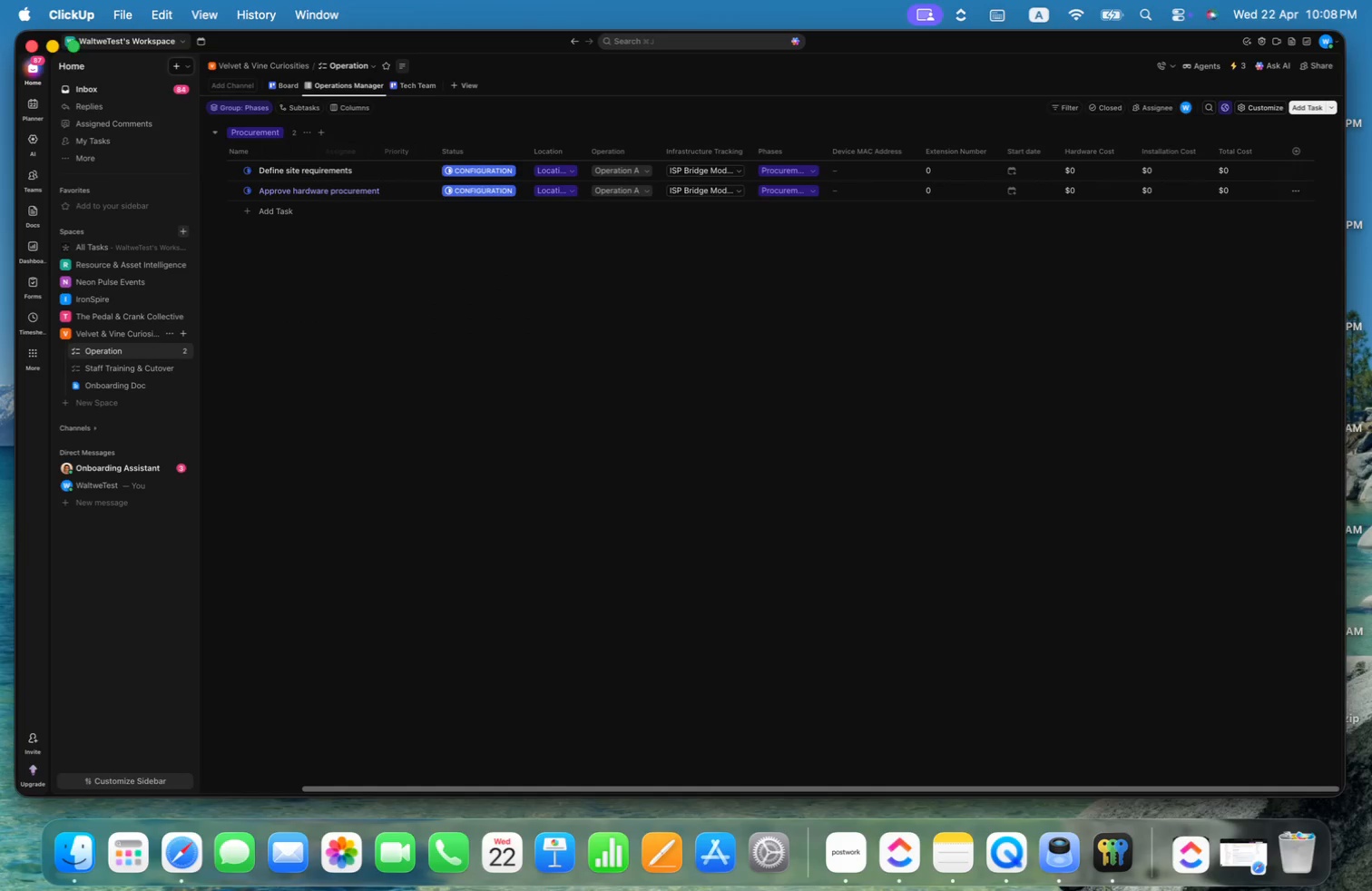 
key(Enter)
 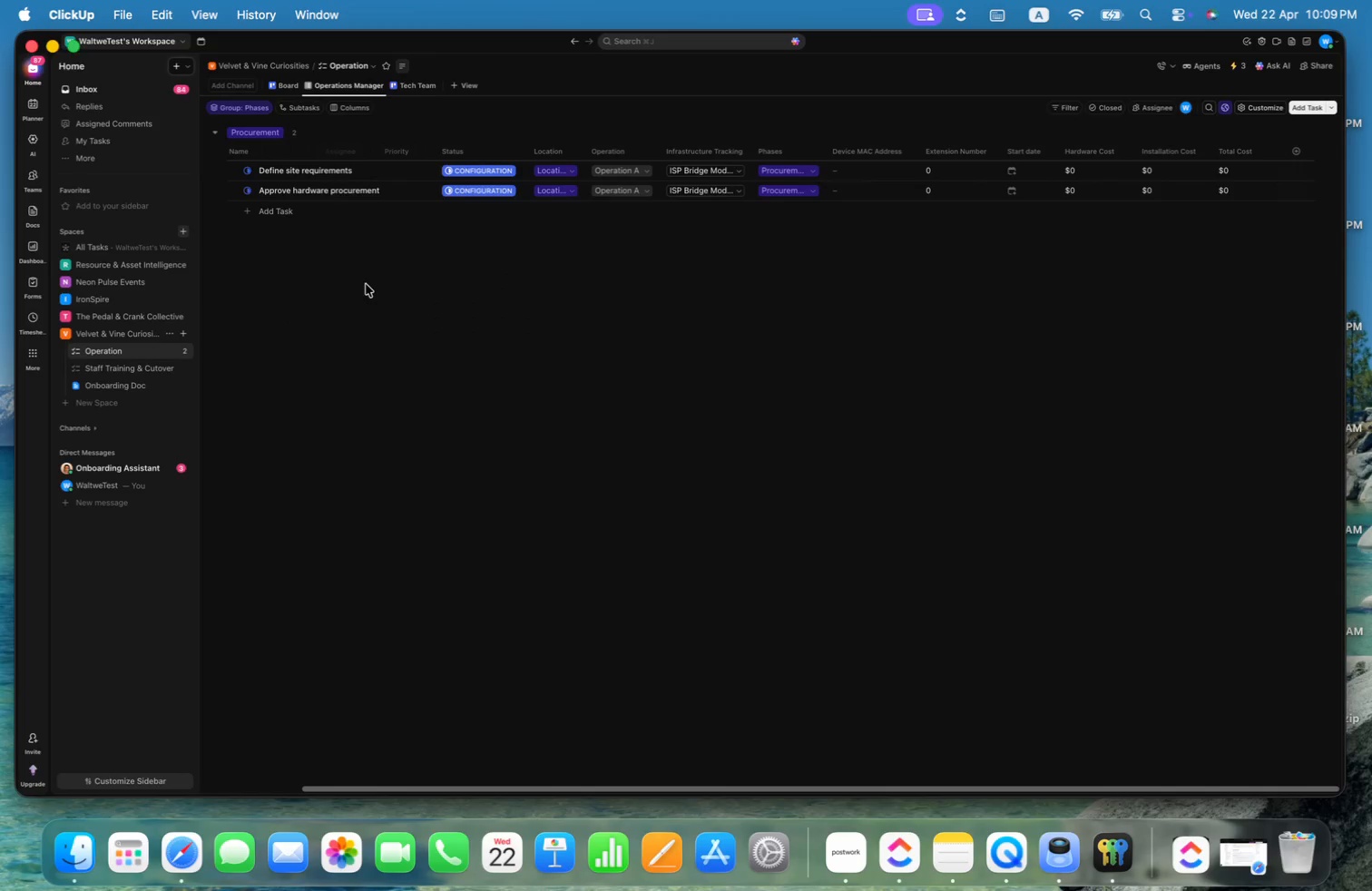 
left_click([275, 214])
 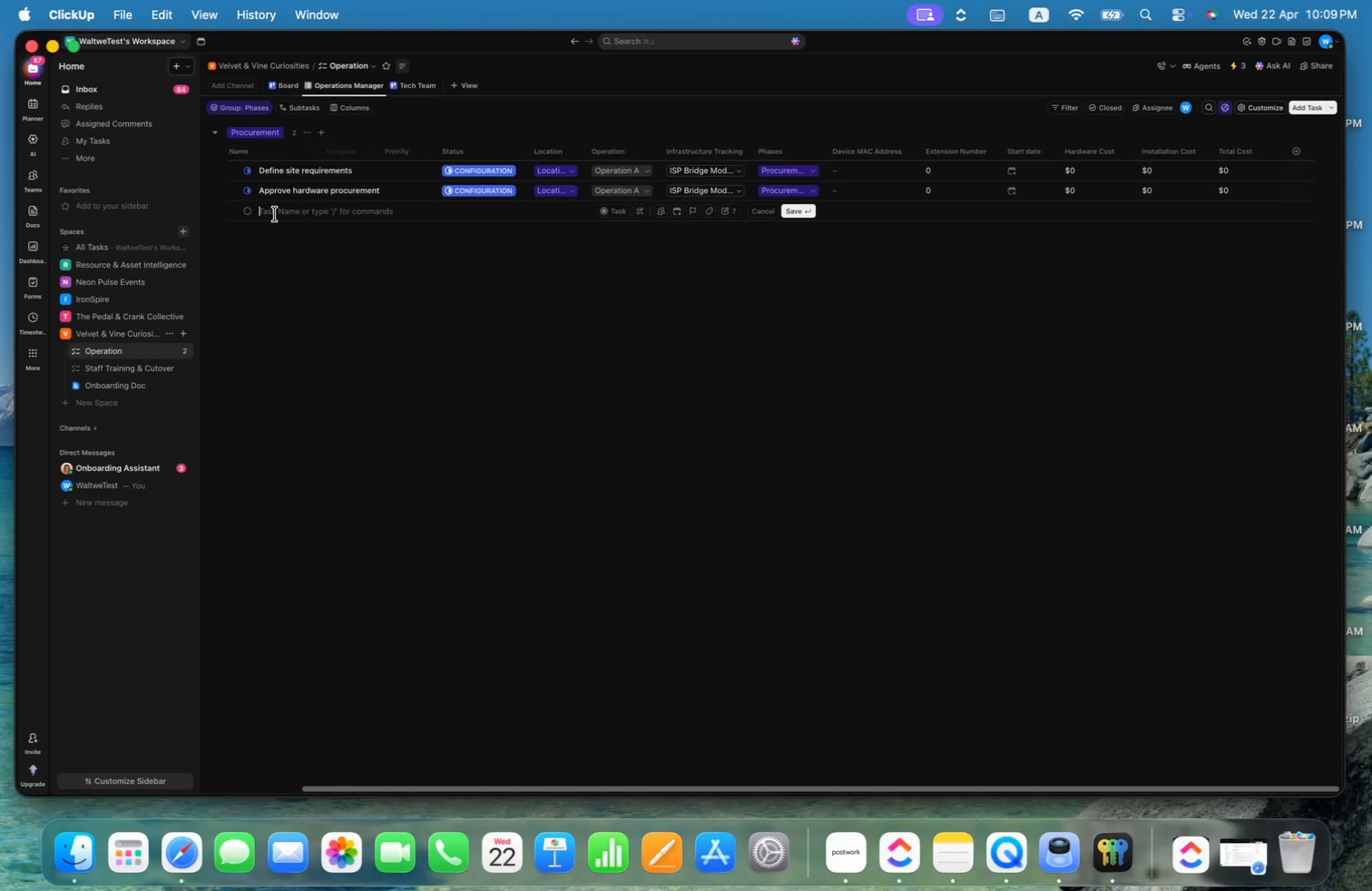 
type(Confirm ISP readlinesss)
key(Backspace)
 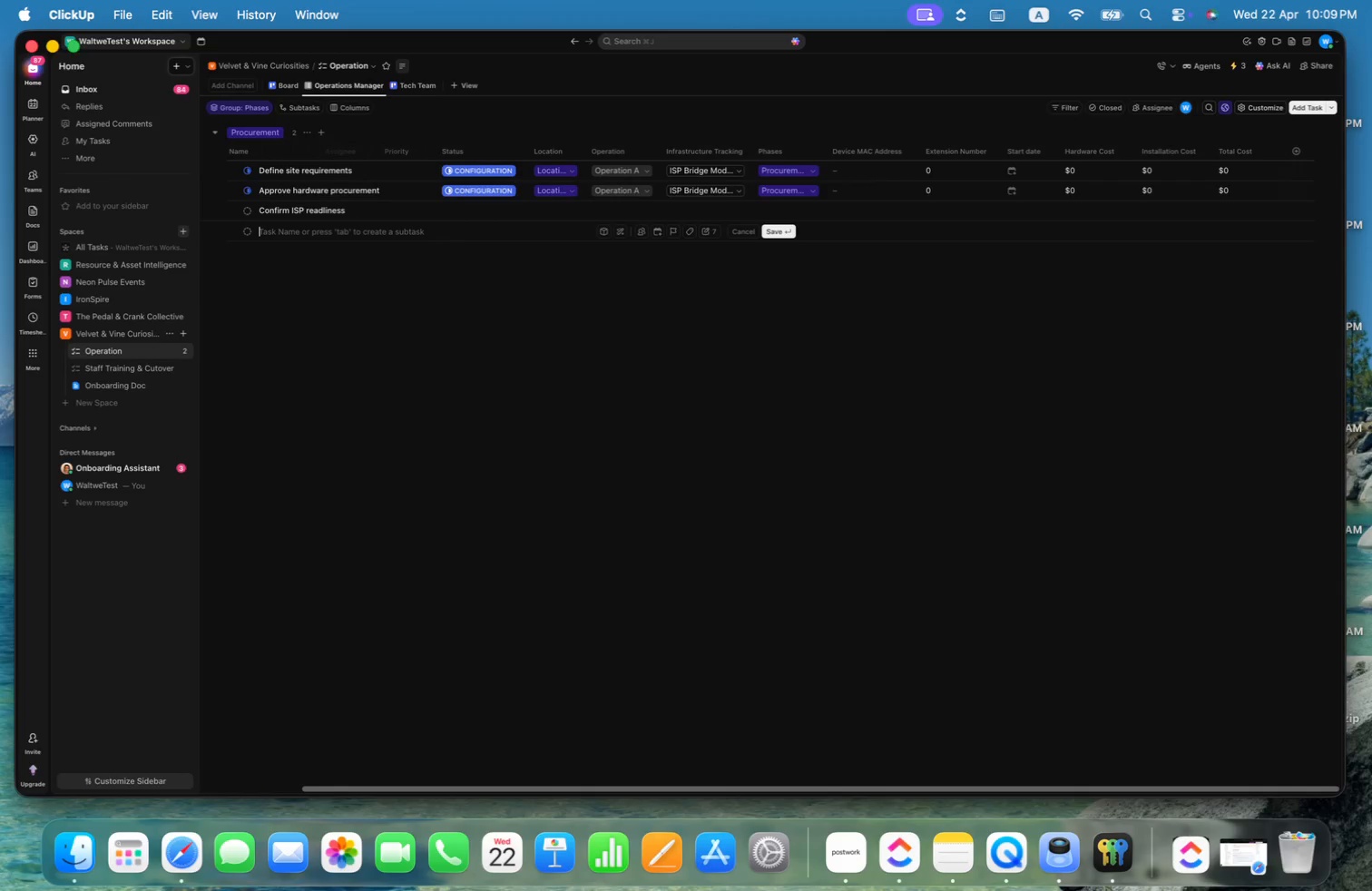 
 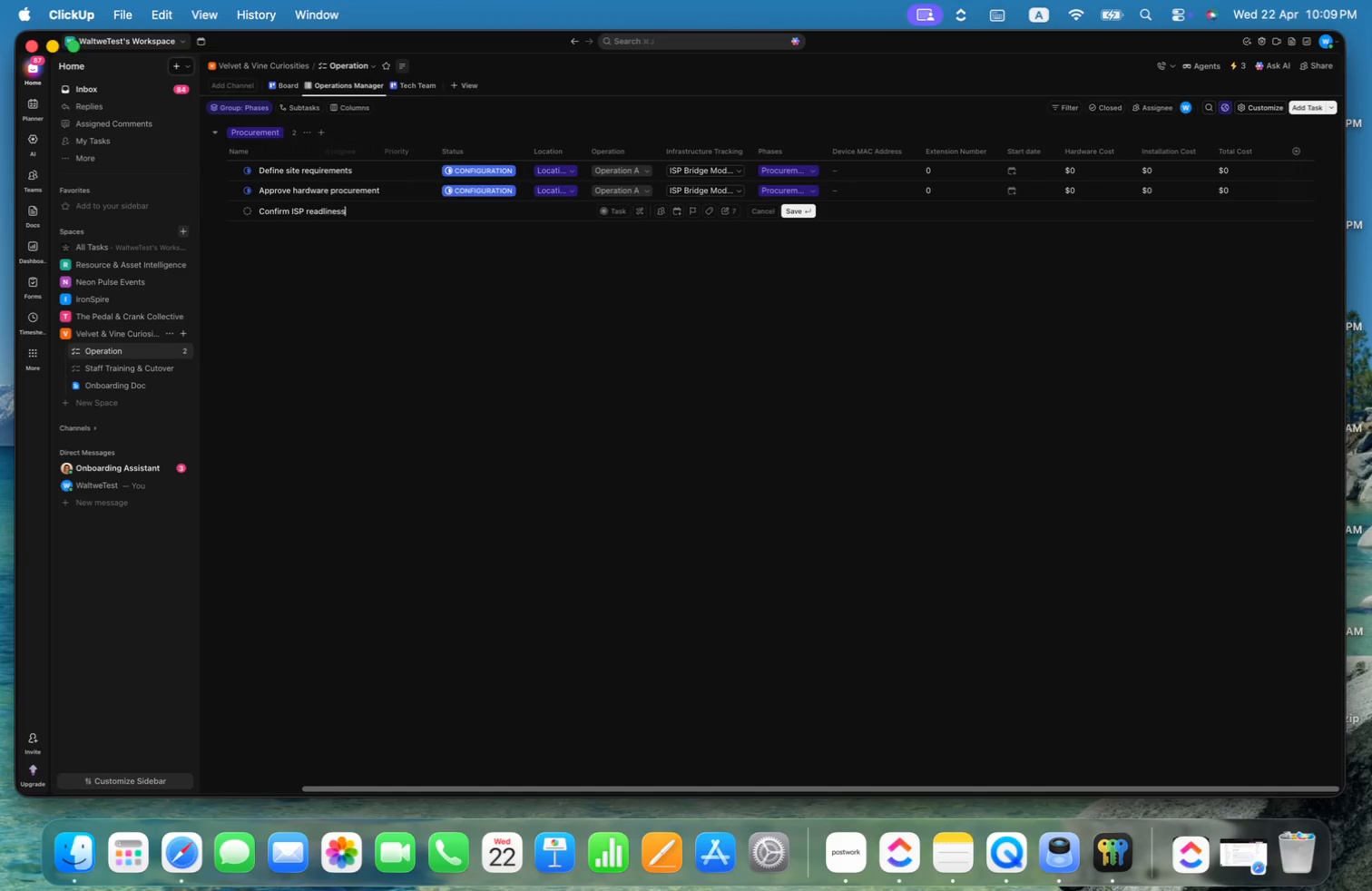 
key(Enter)
 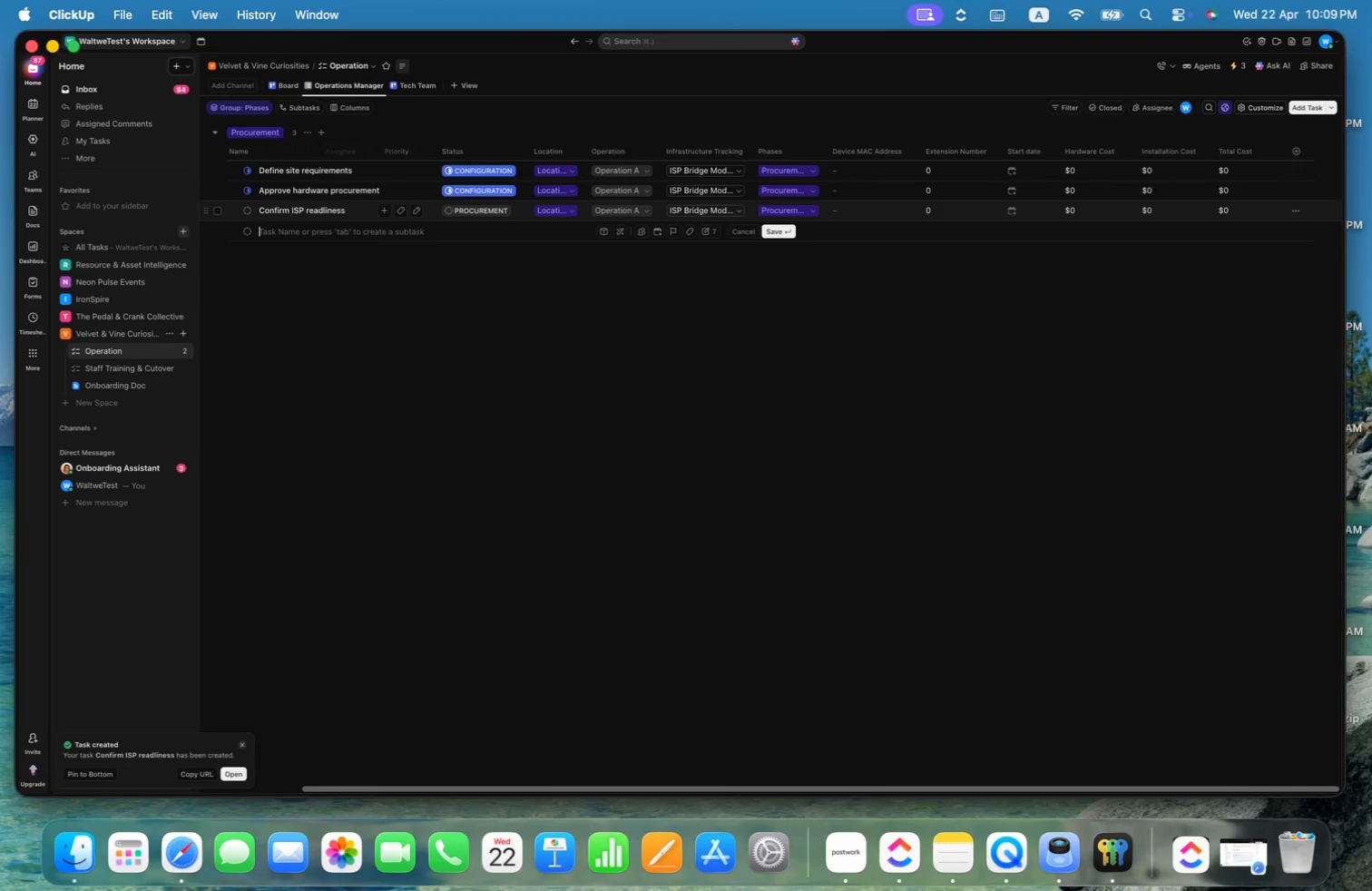 
type(Validate budget allocation)
 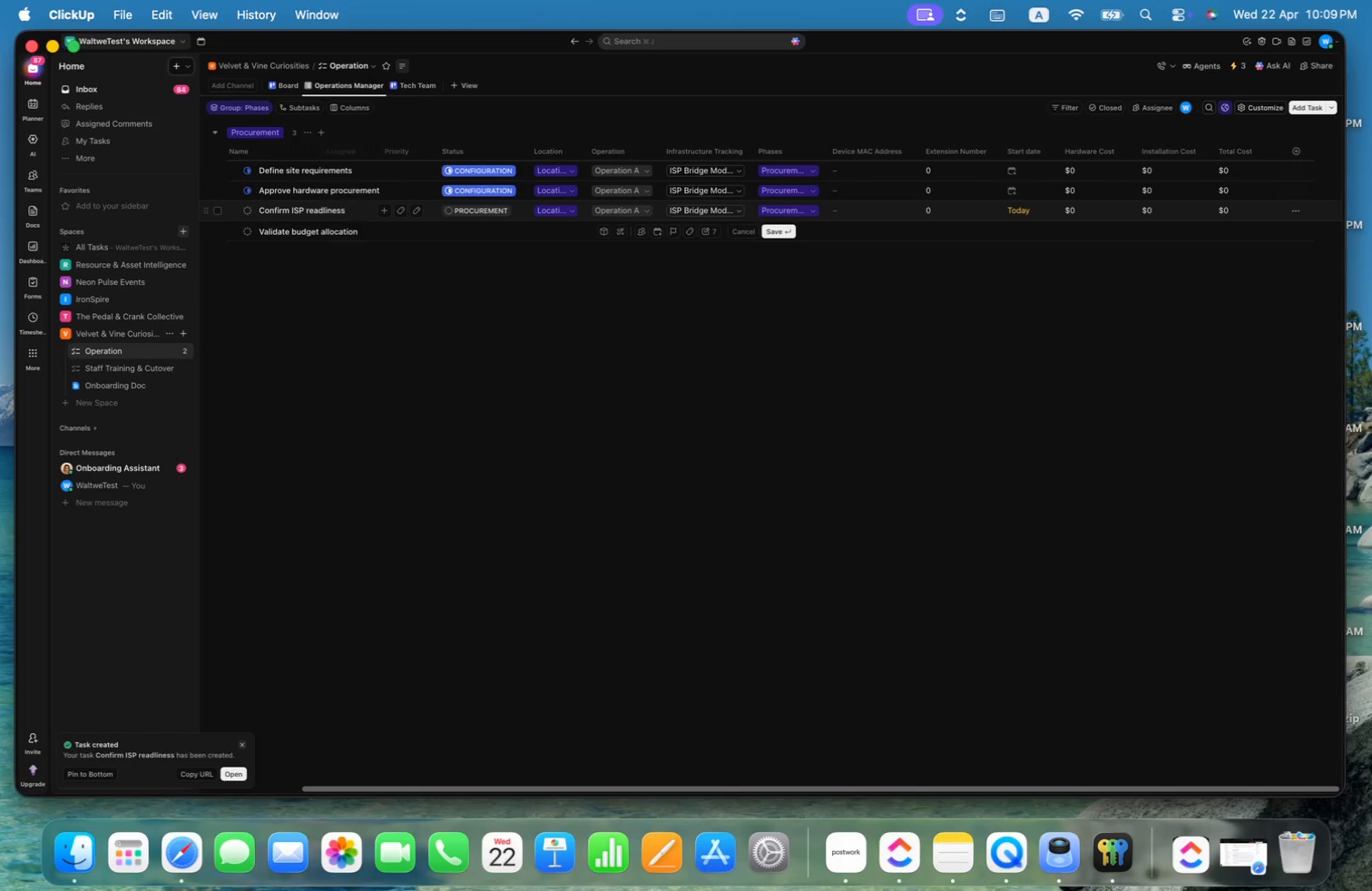 
key(Enter)
 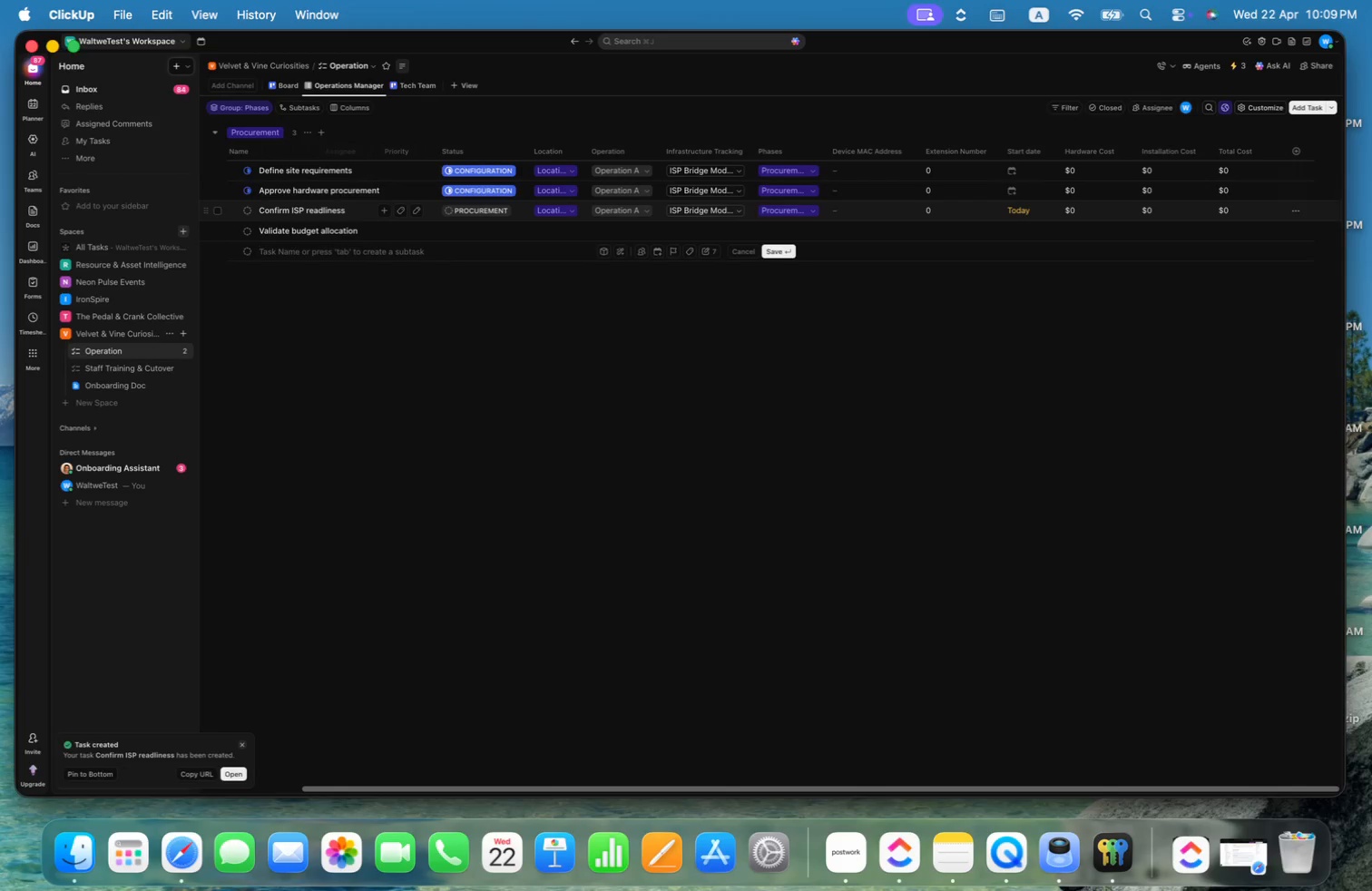 
type(Assign technician to side)
key(Backspace)
type(te)
key(Backspace)
key(Backspace)
key(Backspace)
type(te)
 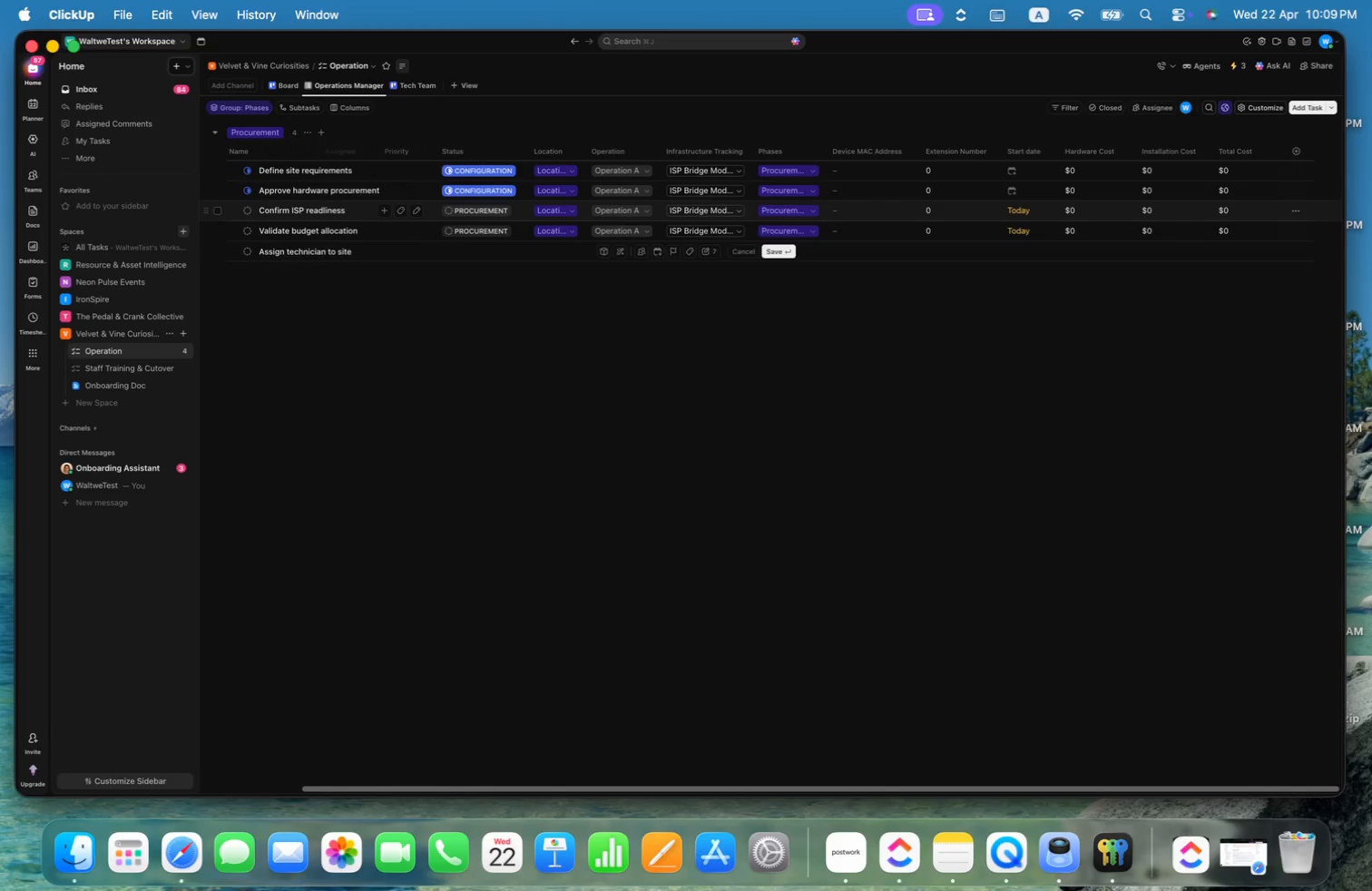 
key(Enter)
 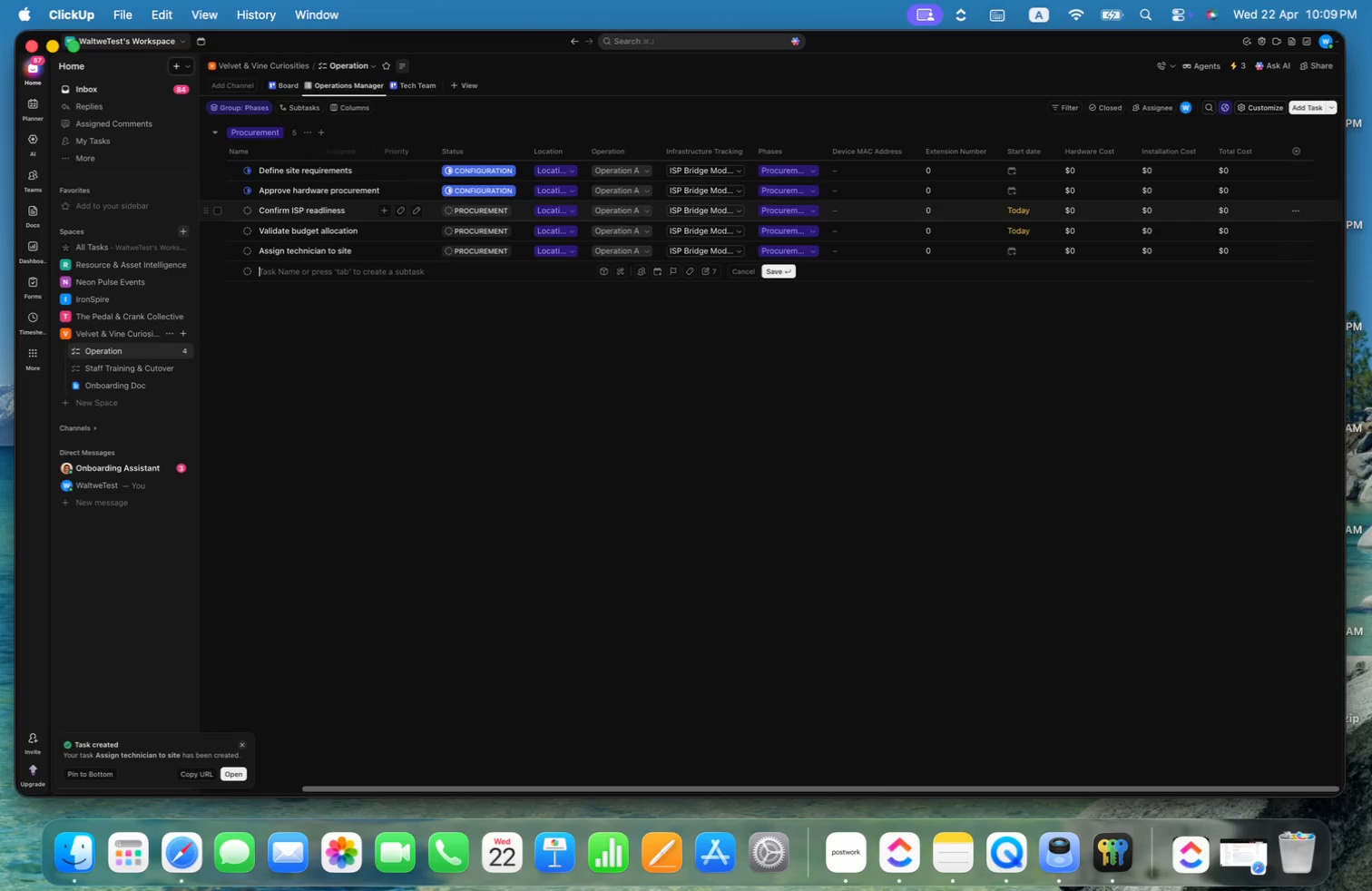 
type(Schedule installation visit)
 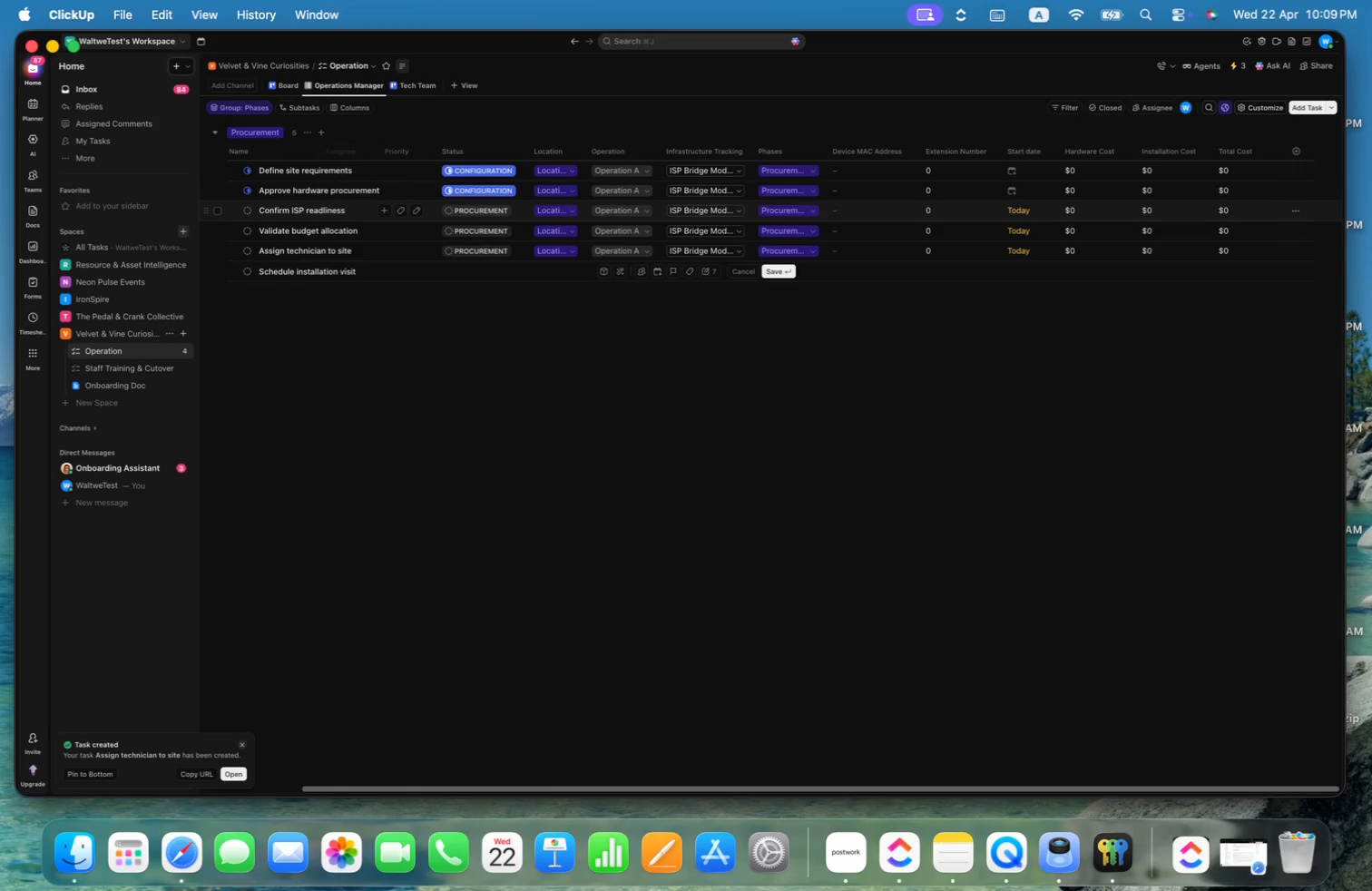 
key(Enter)
 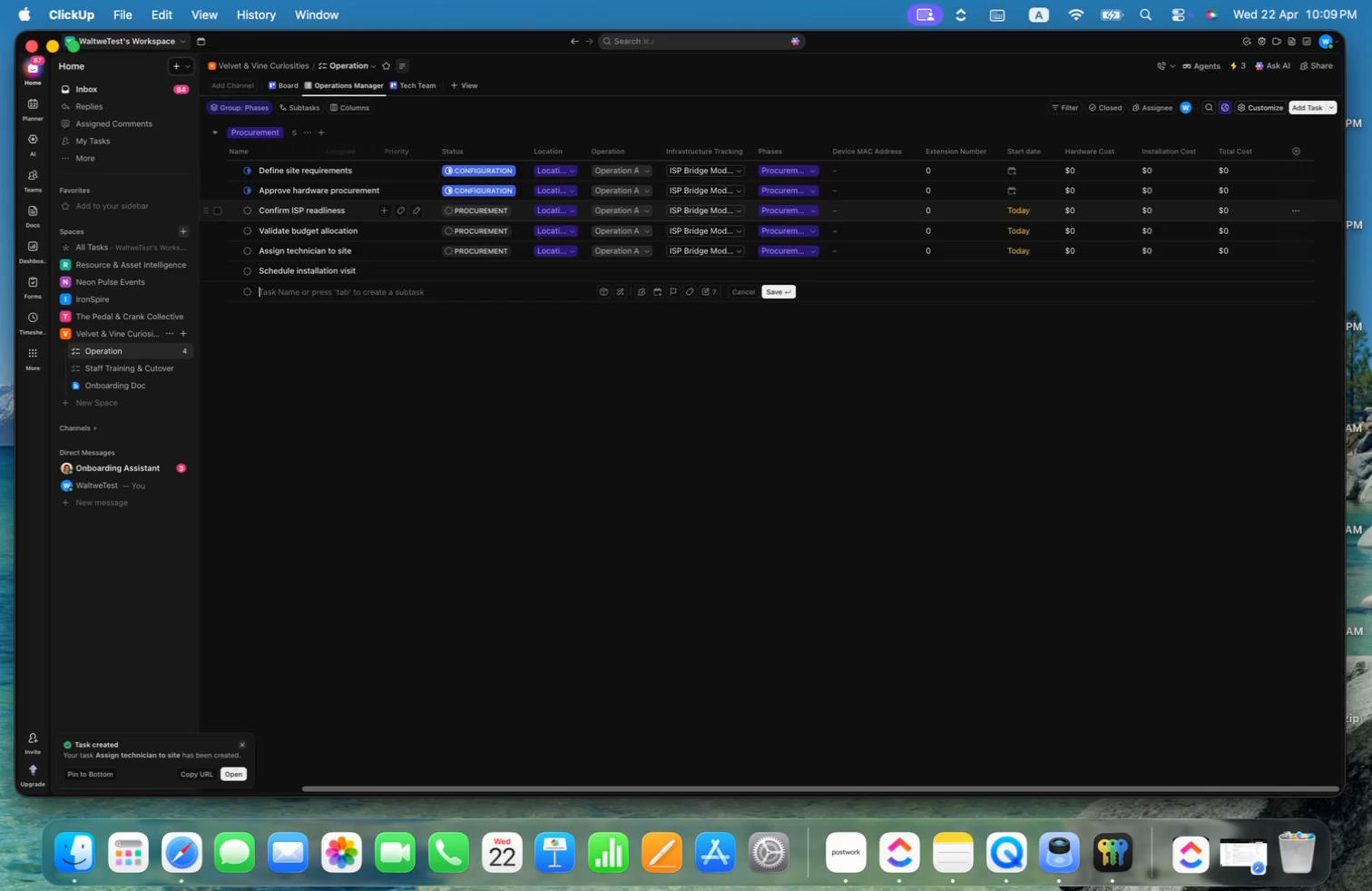 
type(Review extention )
key(Backspace)
key(Backspace)
key(Backspace)
key(Backspace)
key(Backspace)
type(sion plan)
 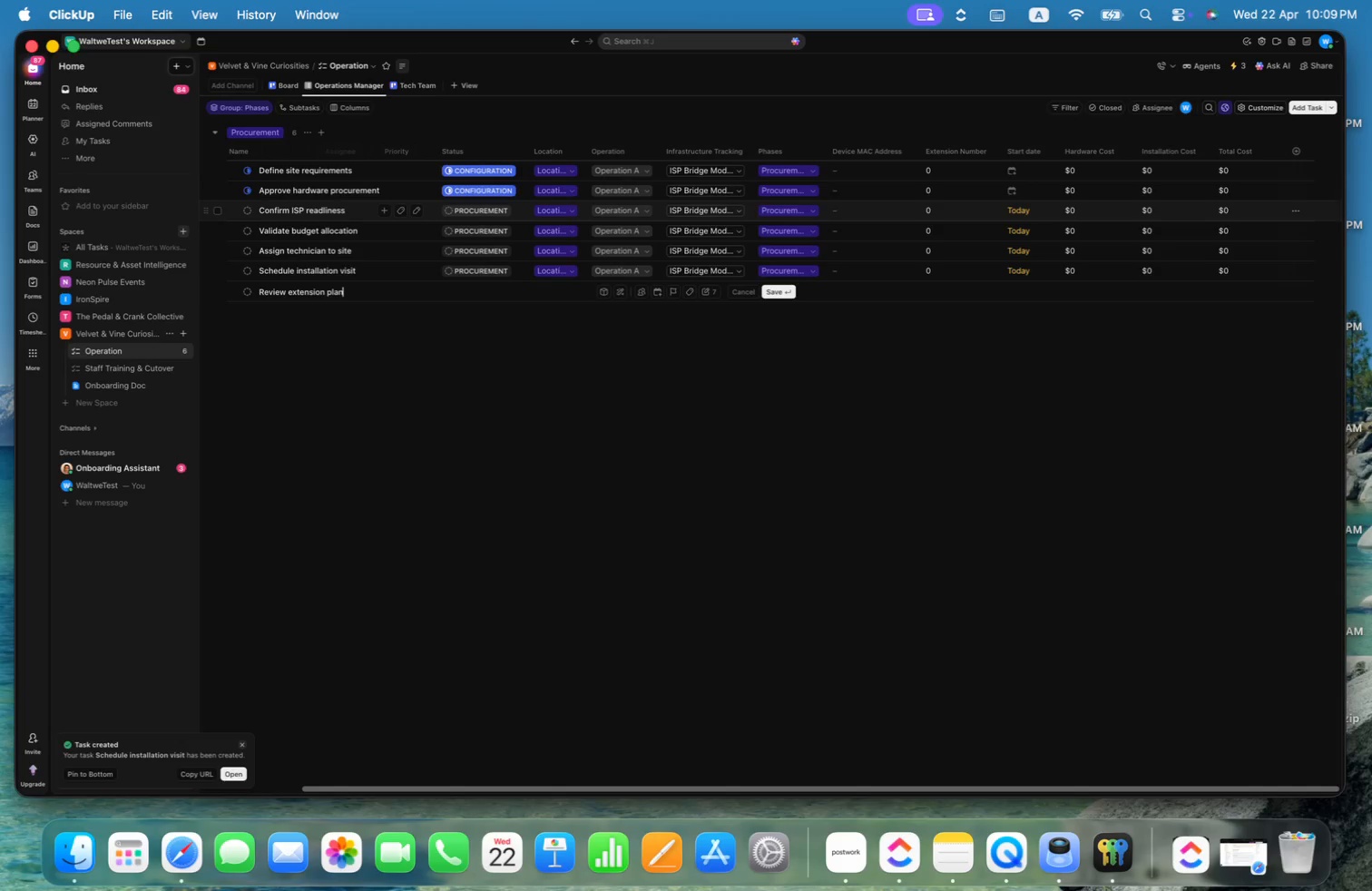 
key(Enter)
 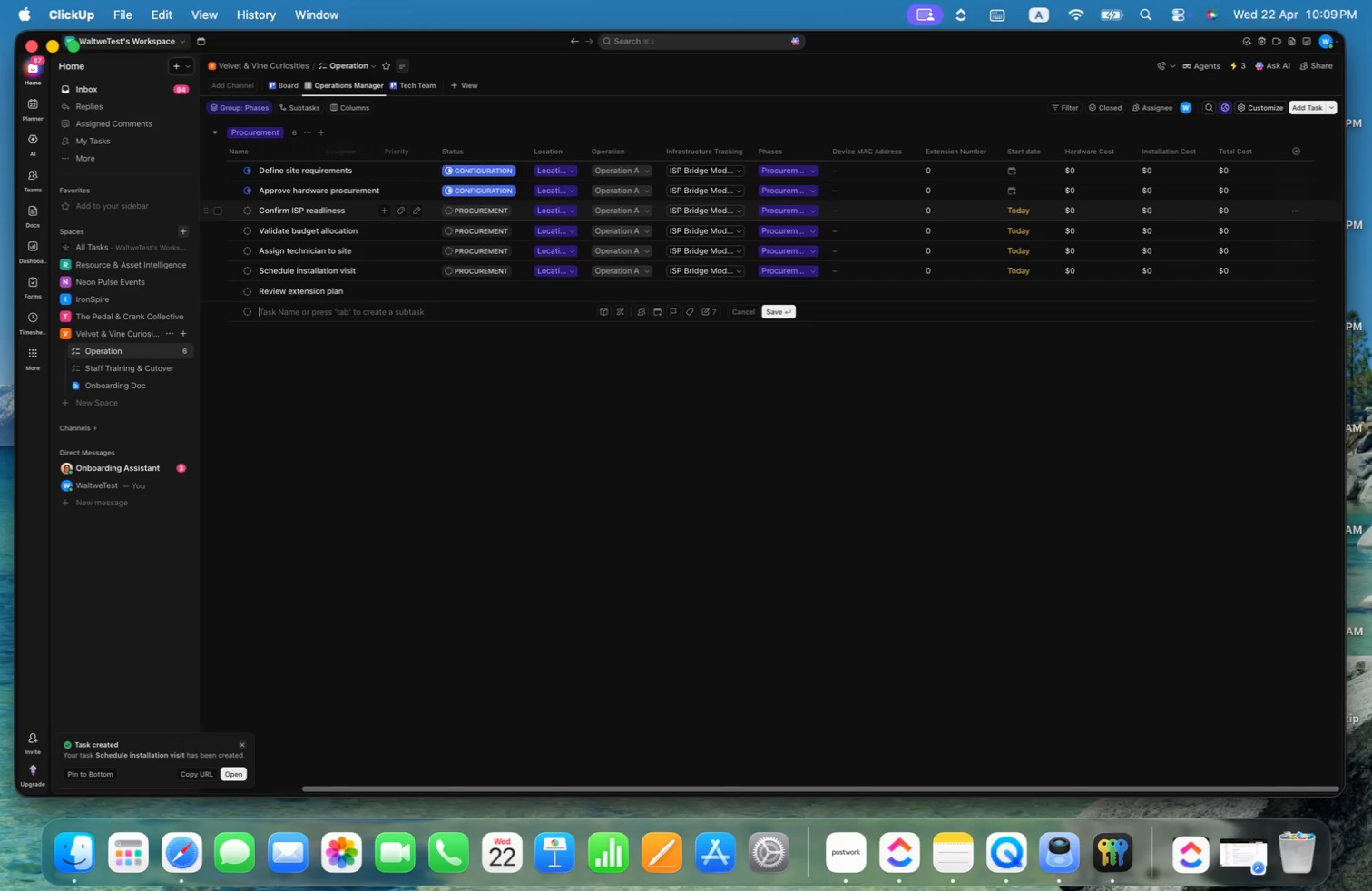 
type(Approve numbering scheme)
 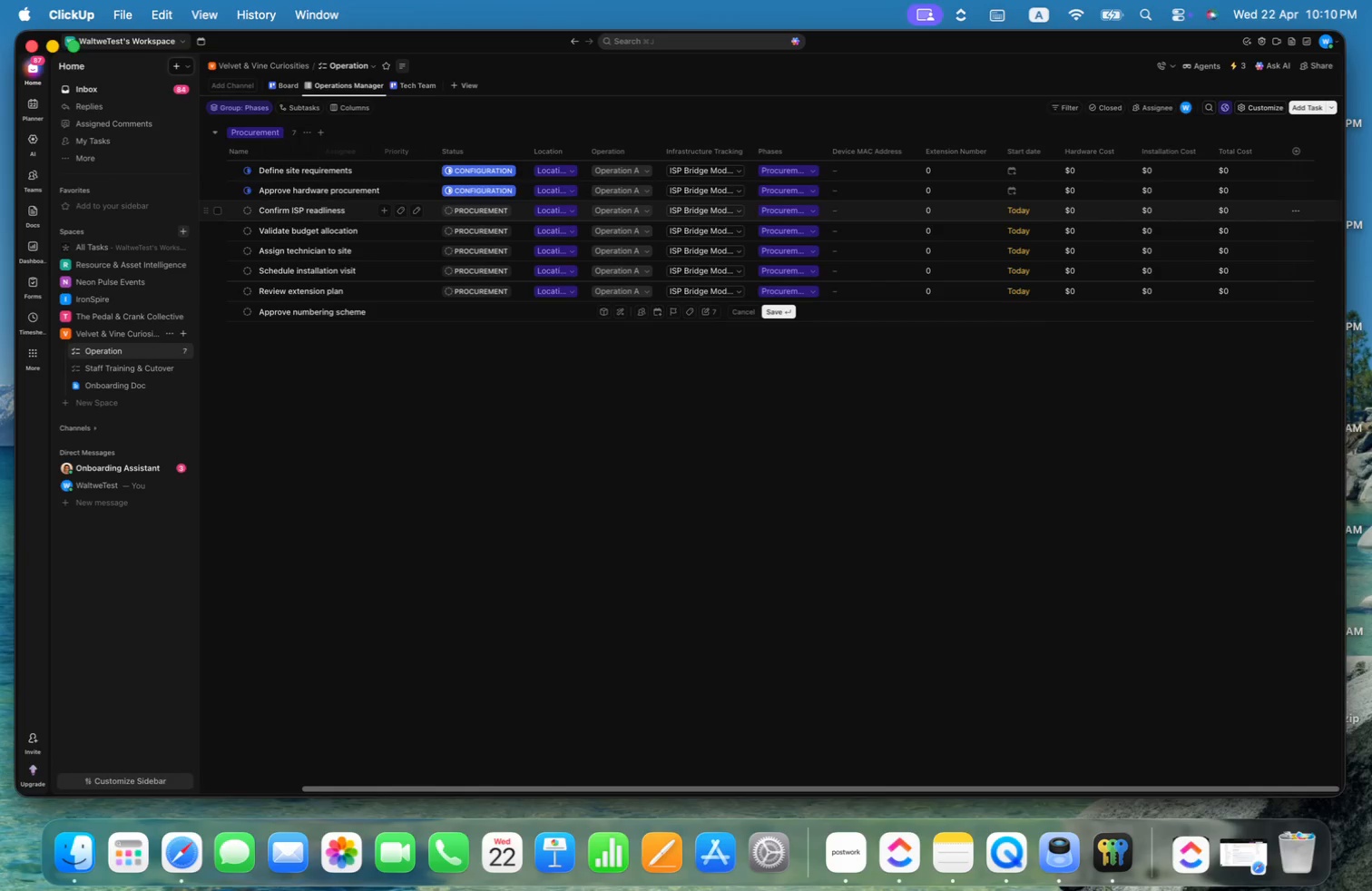 
key(Enter)
 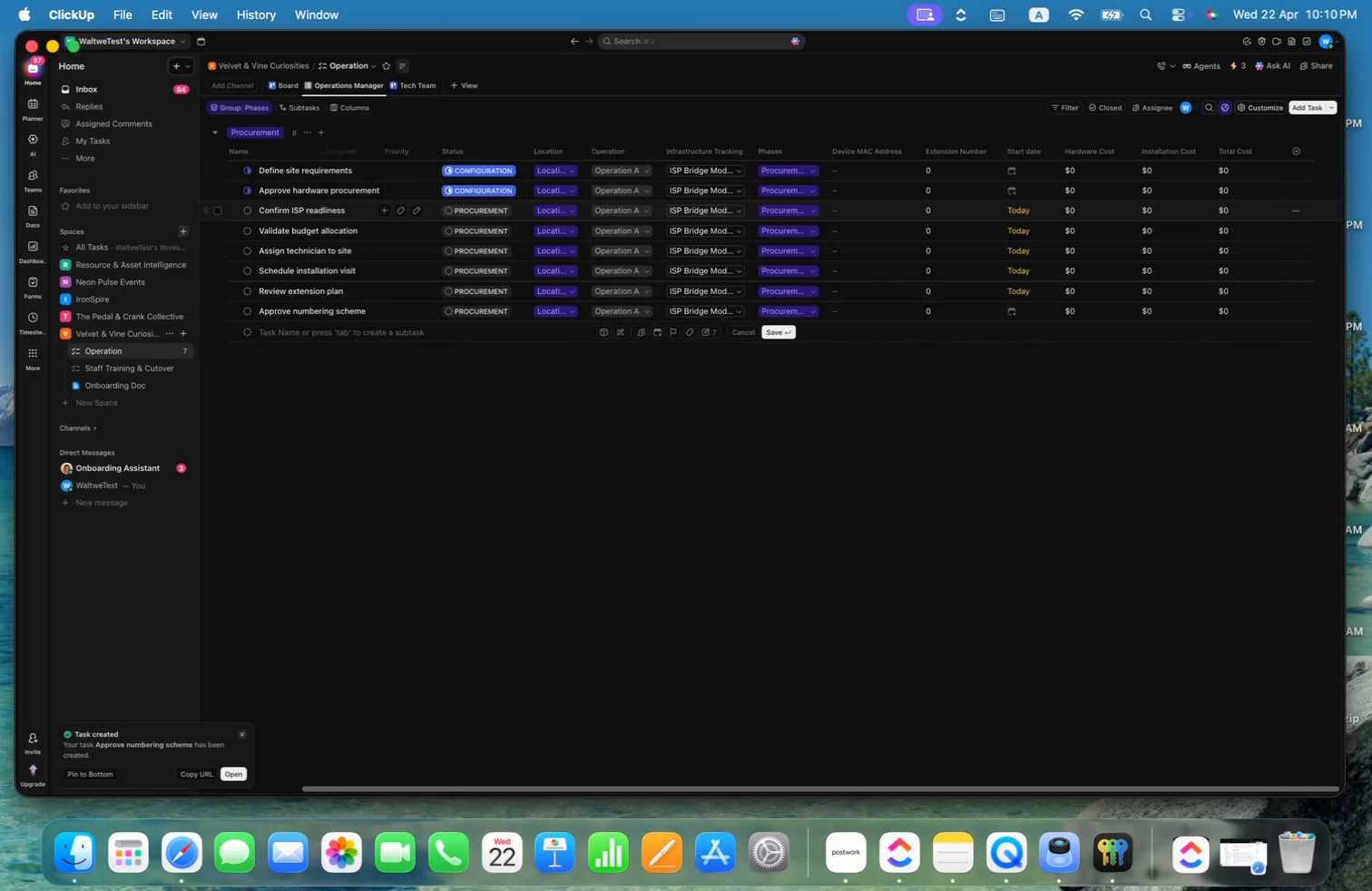 
type(Schedule staff training)
 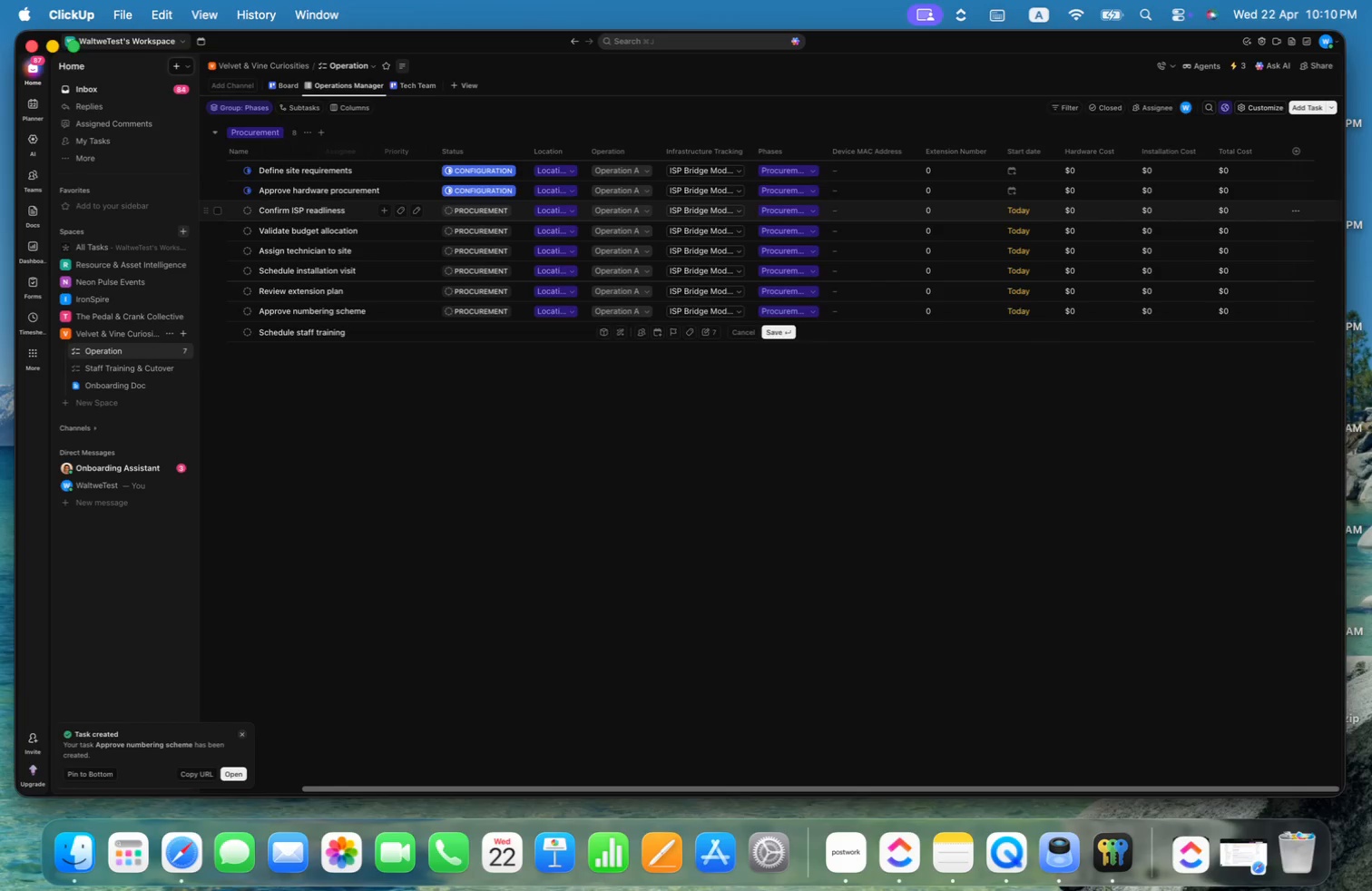 
key(Enter)
 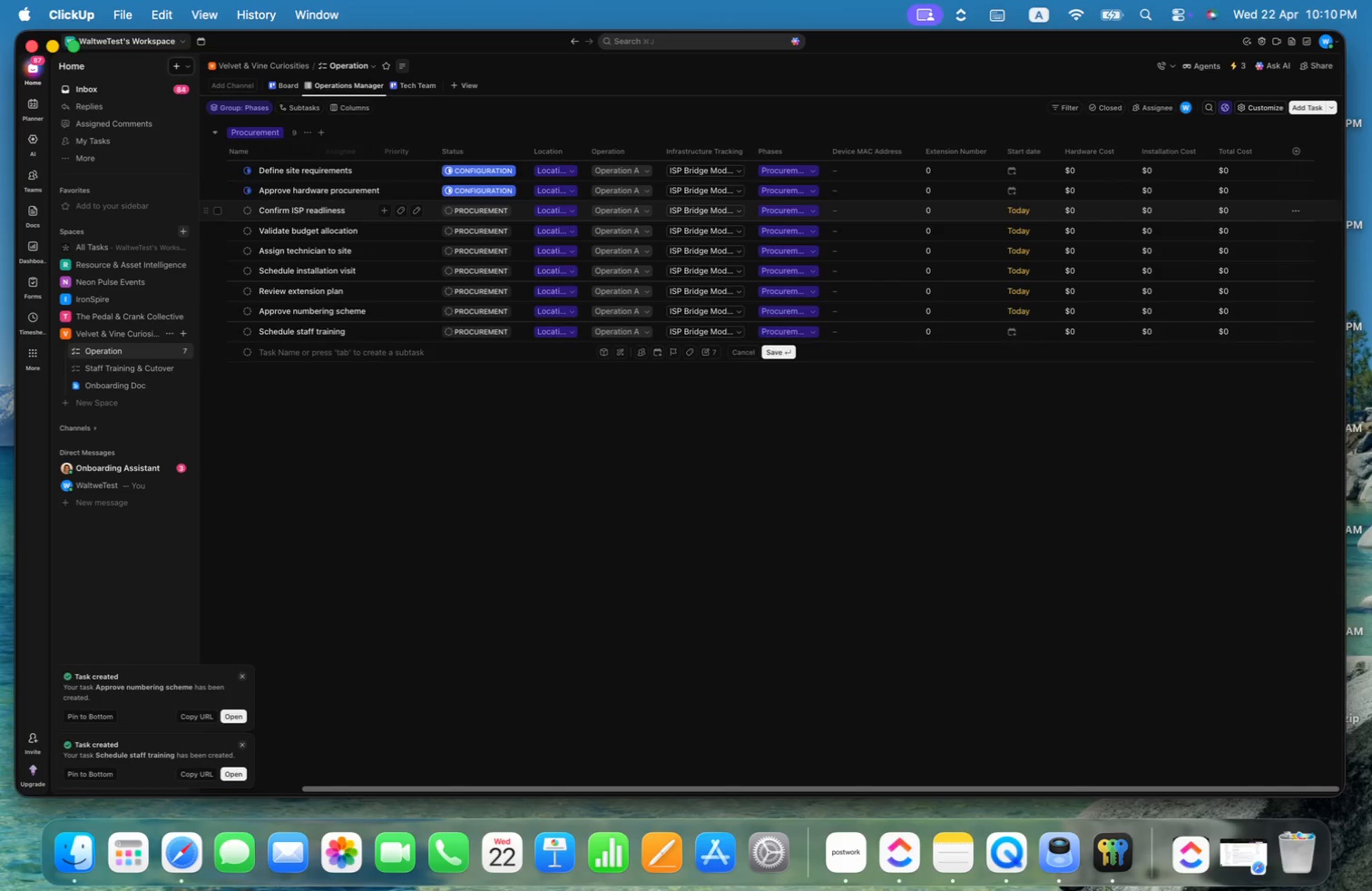 
type(Approve cutover date)
 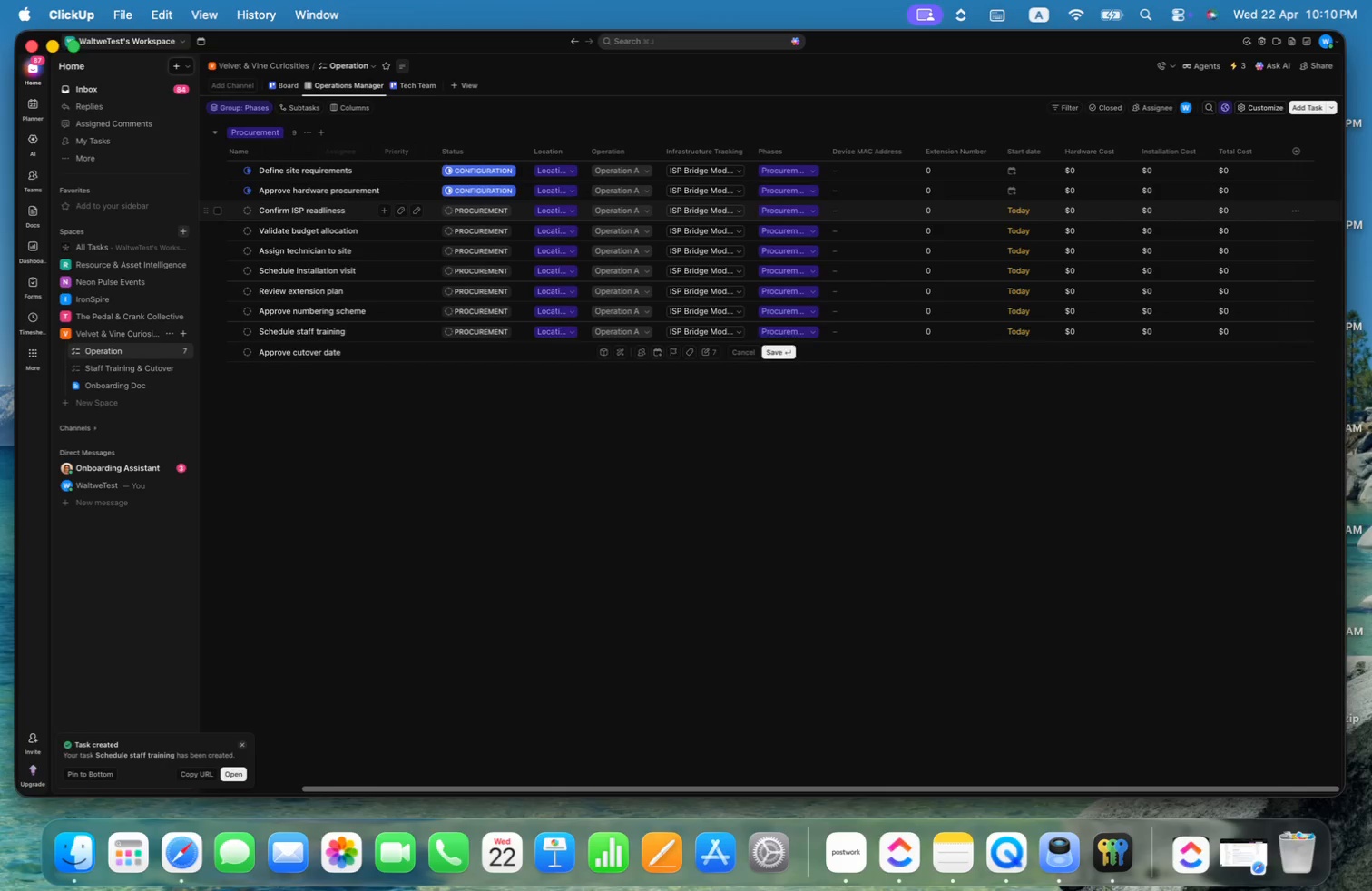 
key(Enter)
 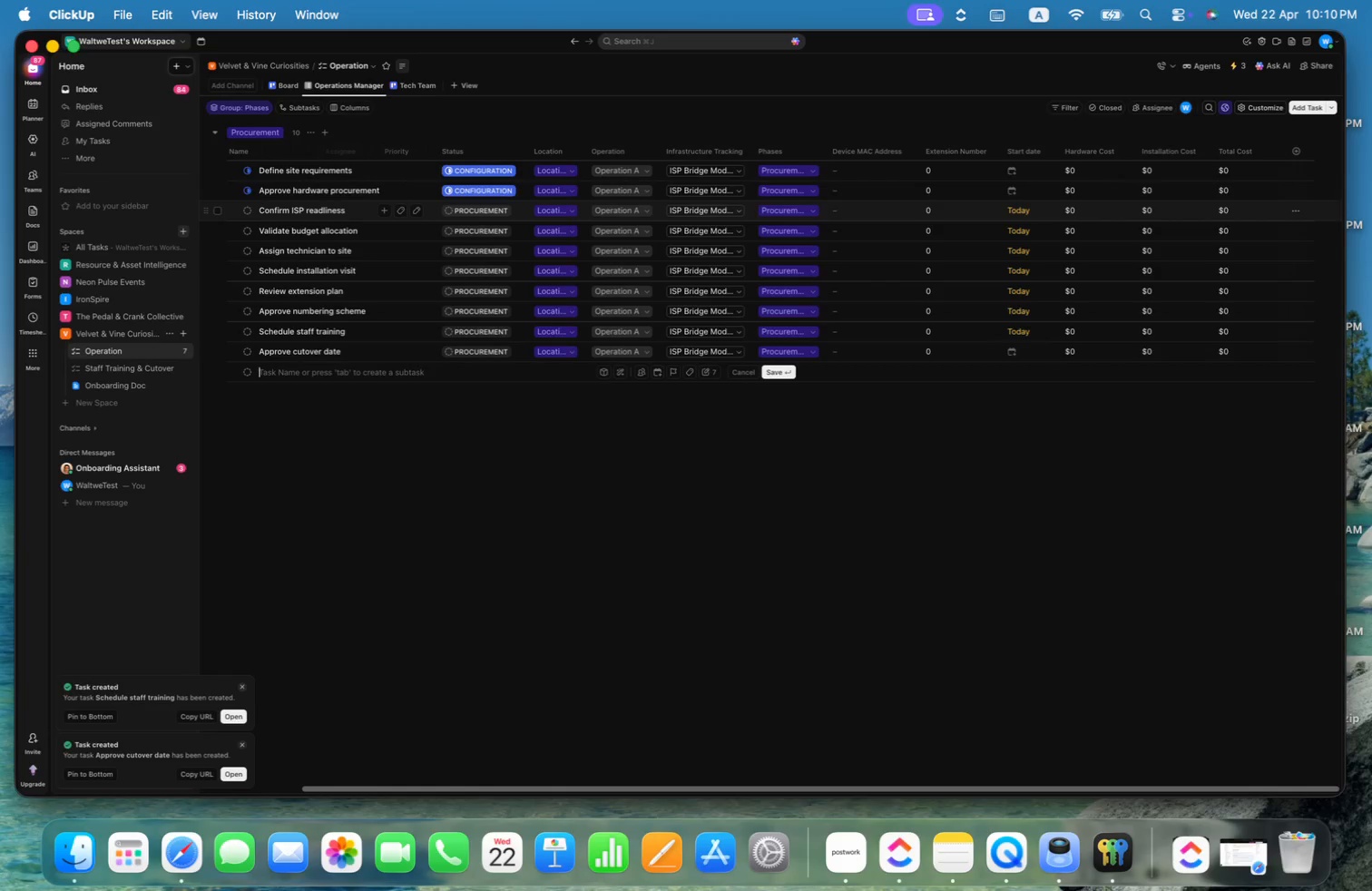 
type(Receive)
key(Backspace)
key(Backspace)
key(Backspace)
key(Backspace)
type(ieve )
 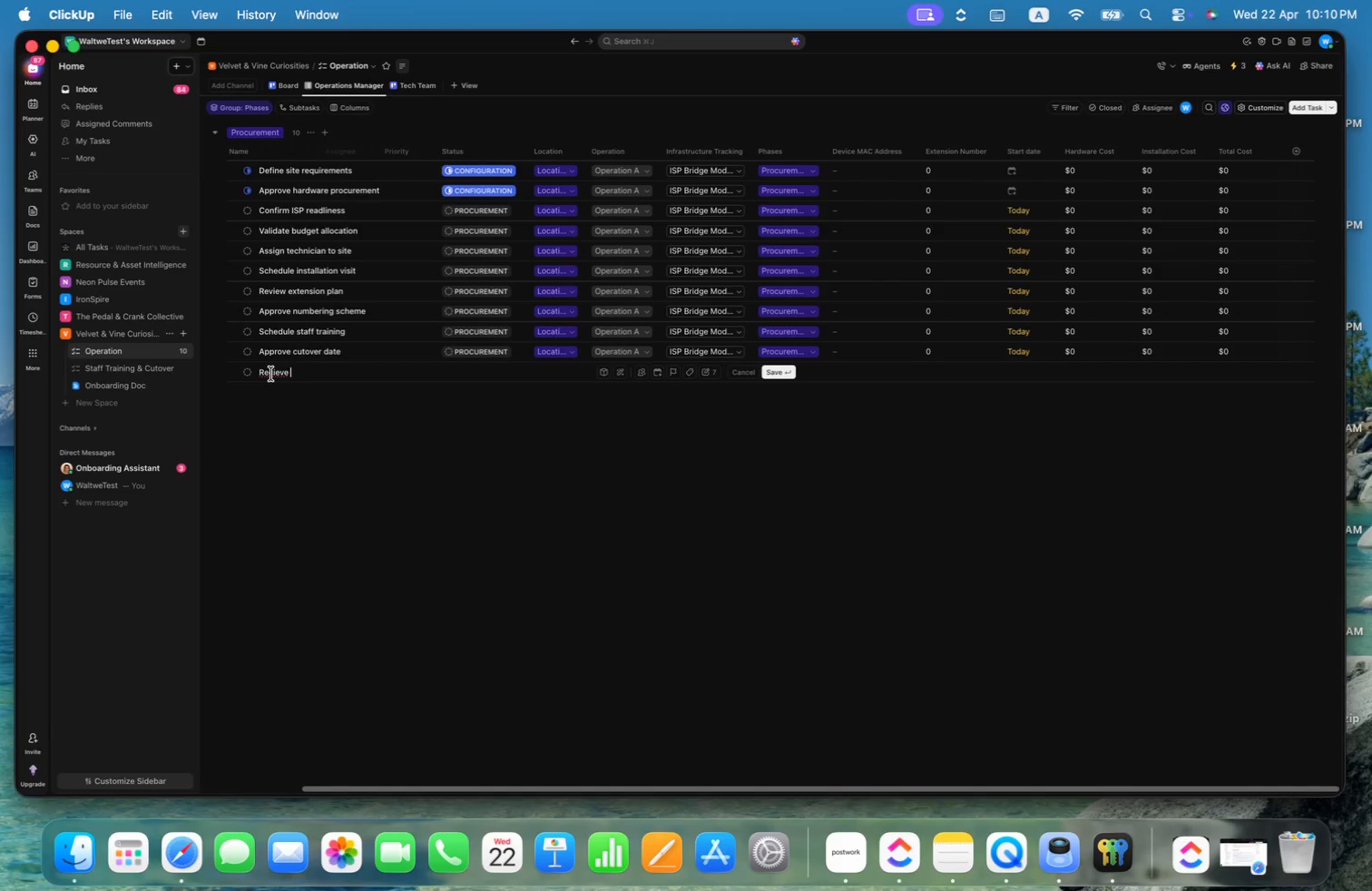 
wait(5.5)
 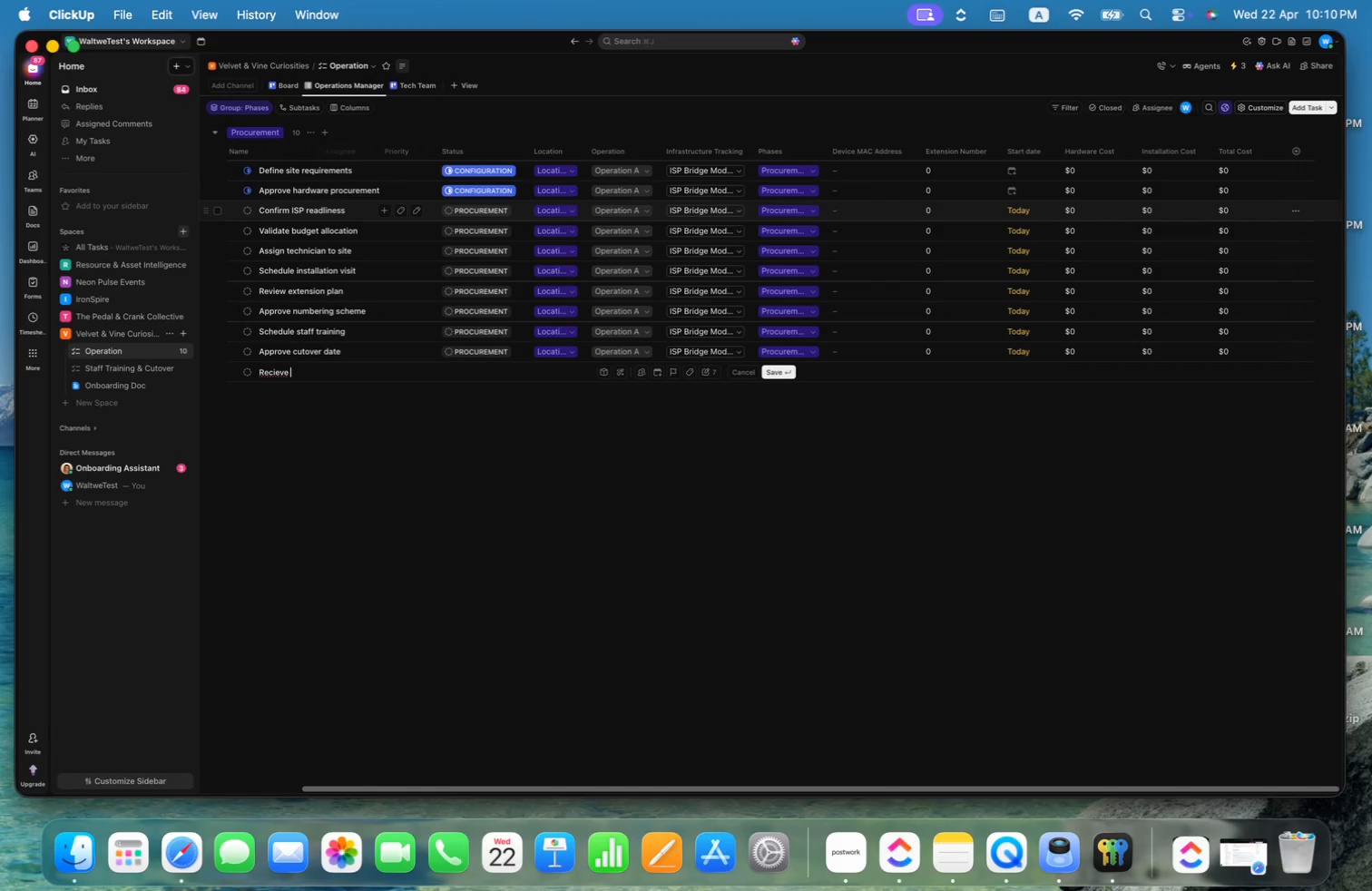 
right_click([271, 374])
 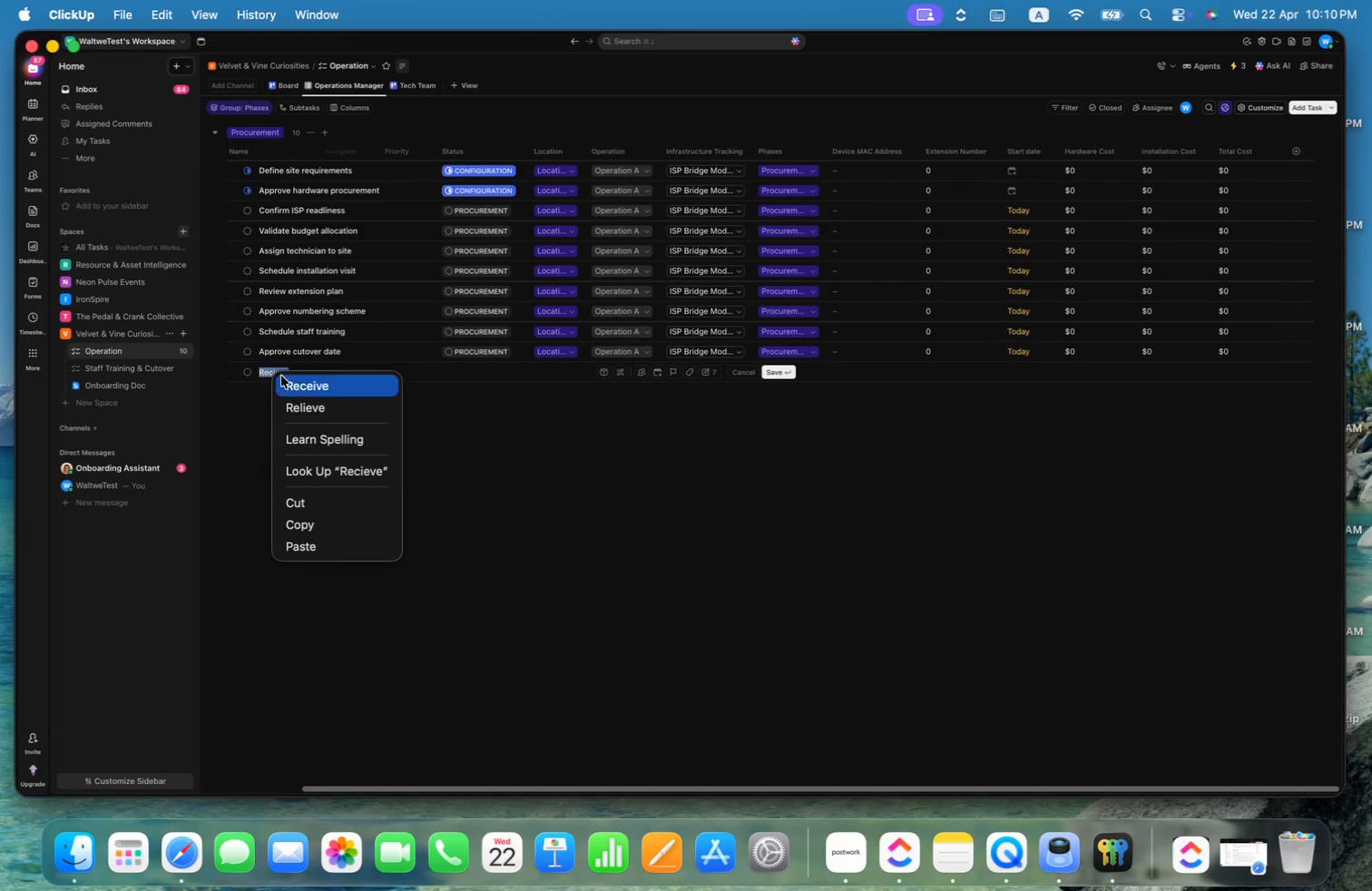 
left_click([301, 383])
 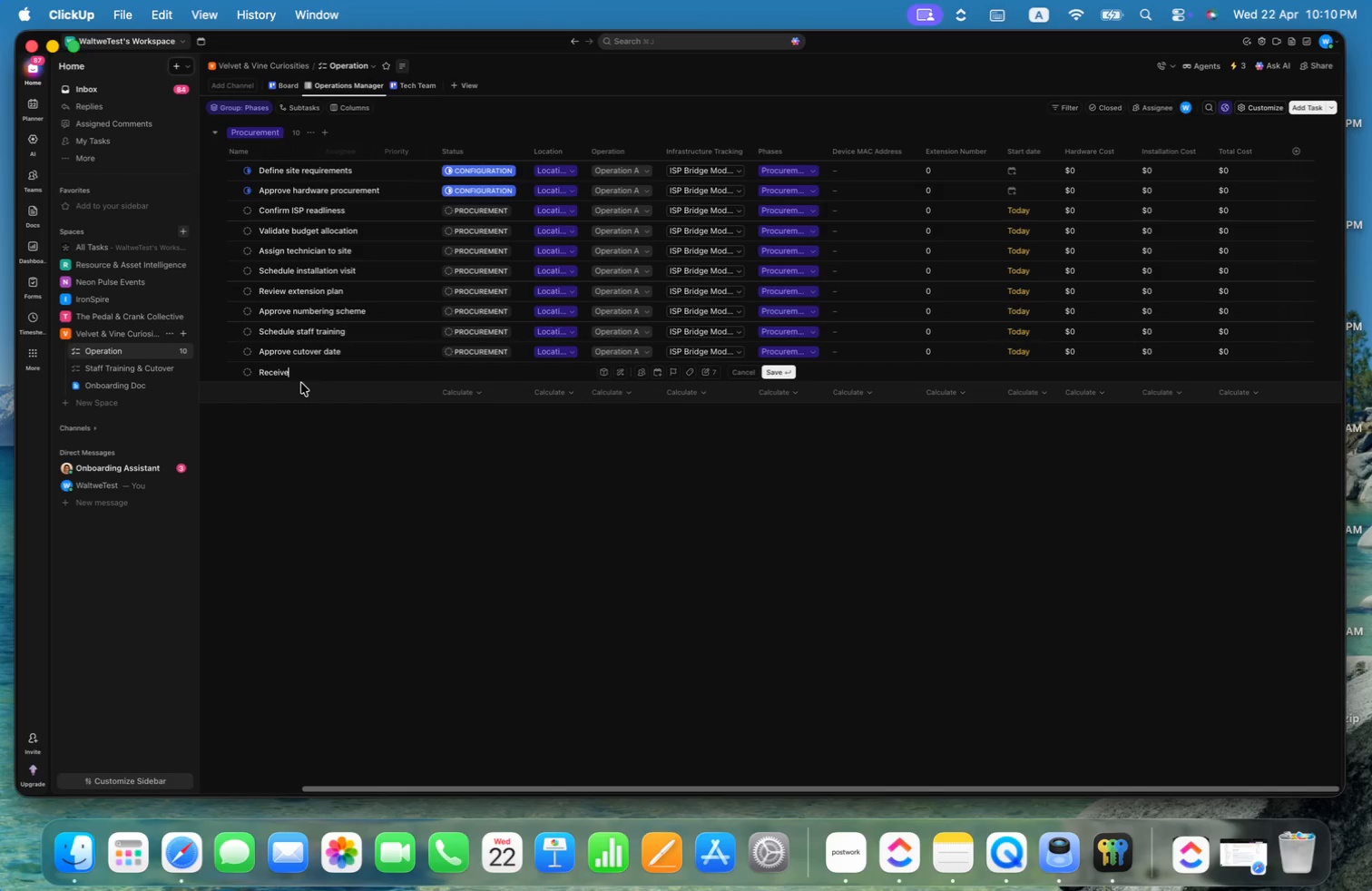 
type(and)
 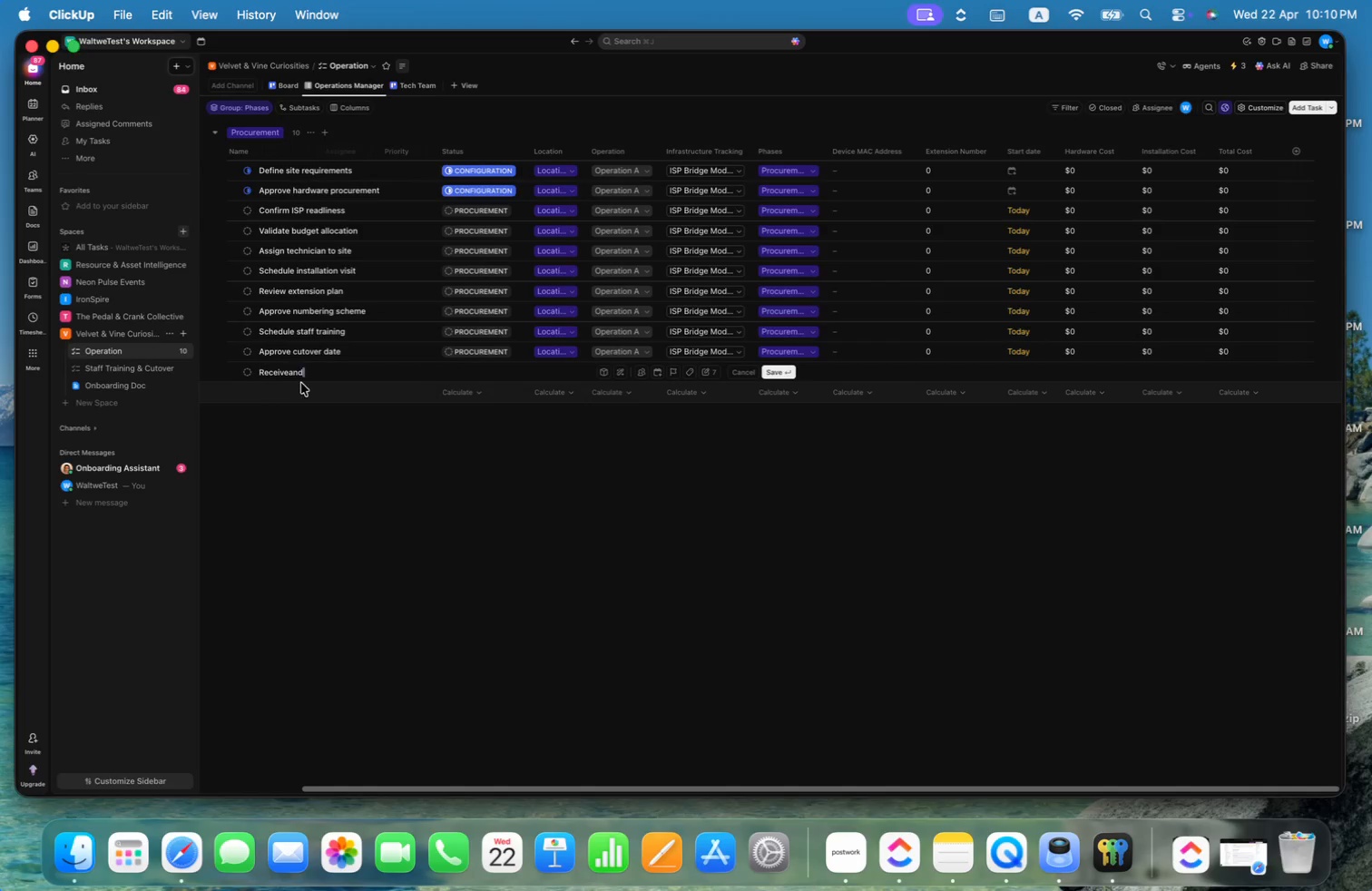 
type(verifynetwork)
 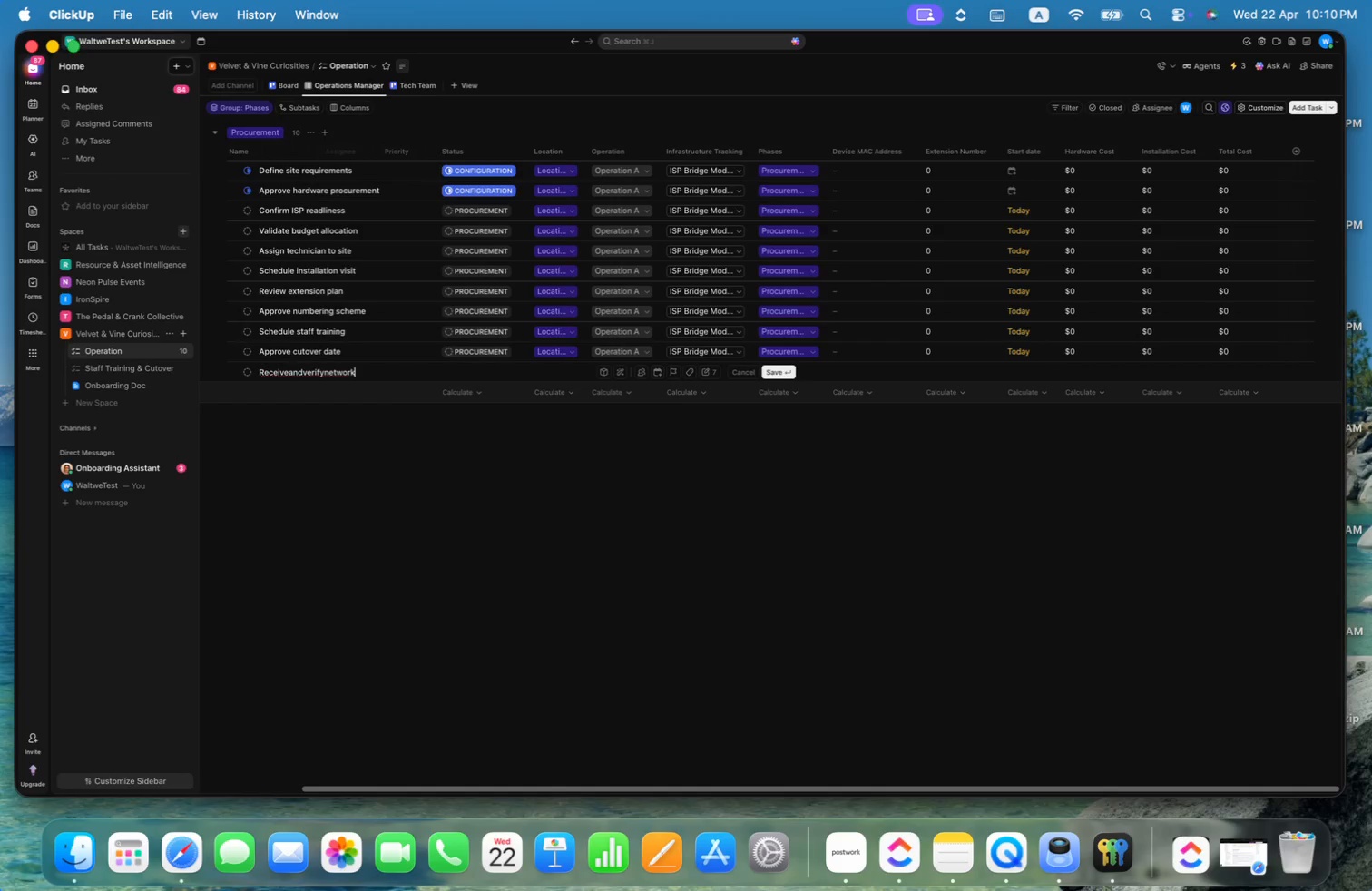 
key(ArrowLeft)
 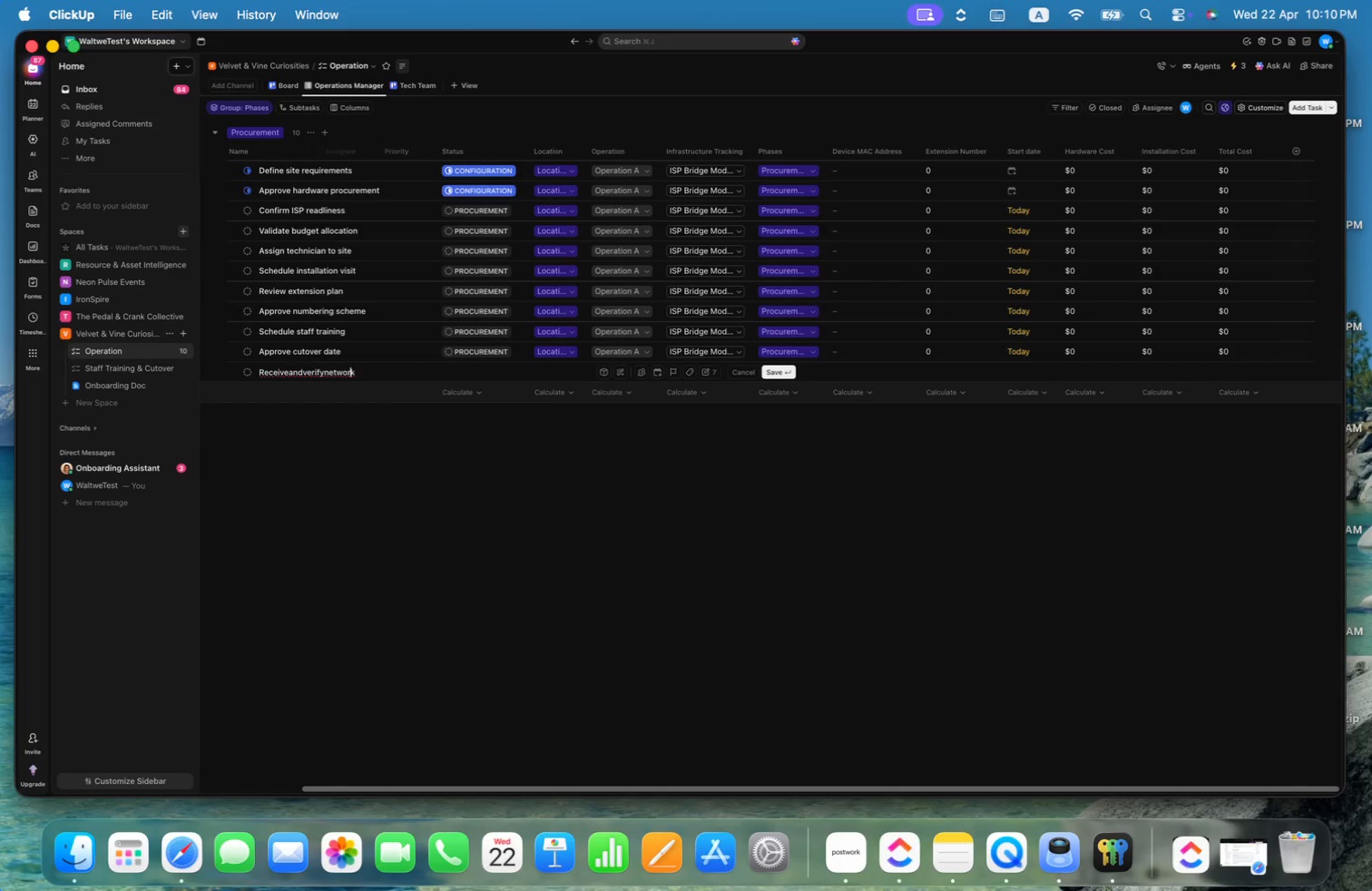 
key(ArrowLeft)
 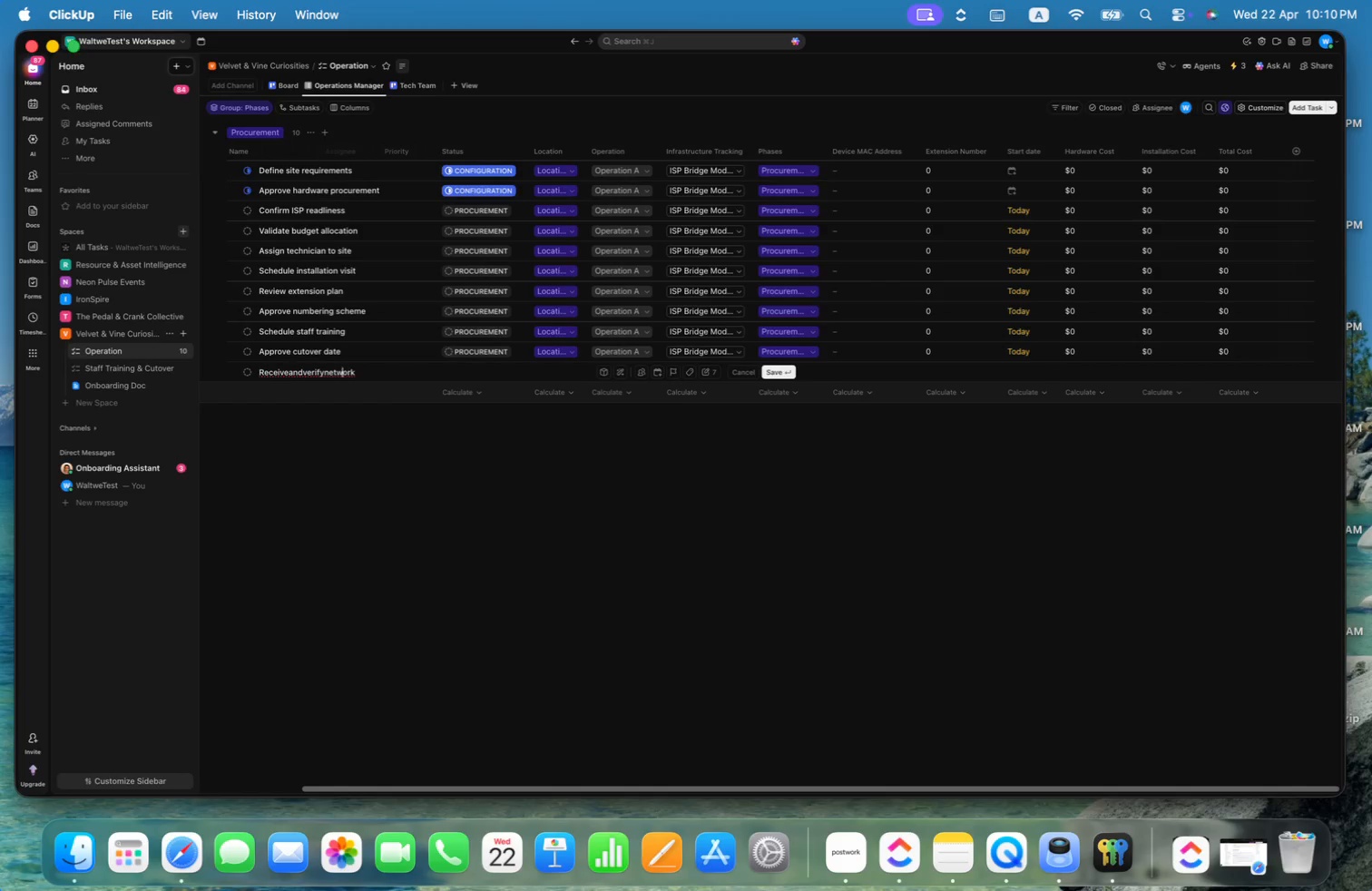 
key(ArrowLeft)
 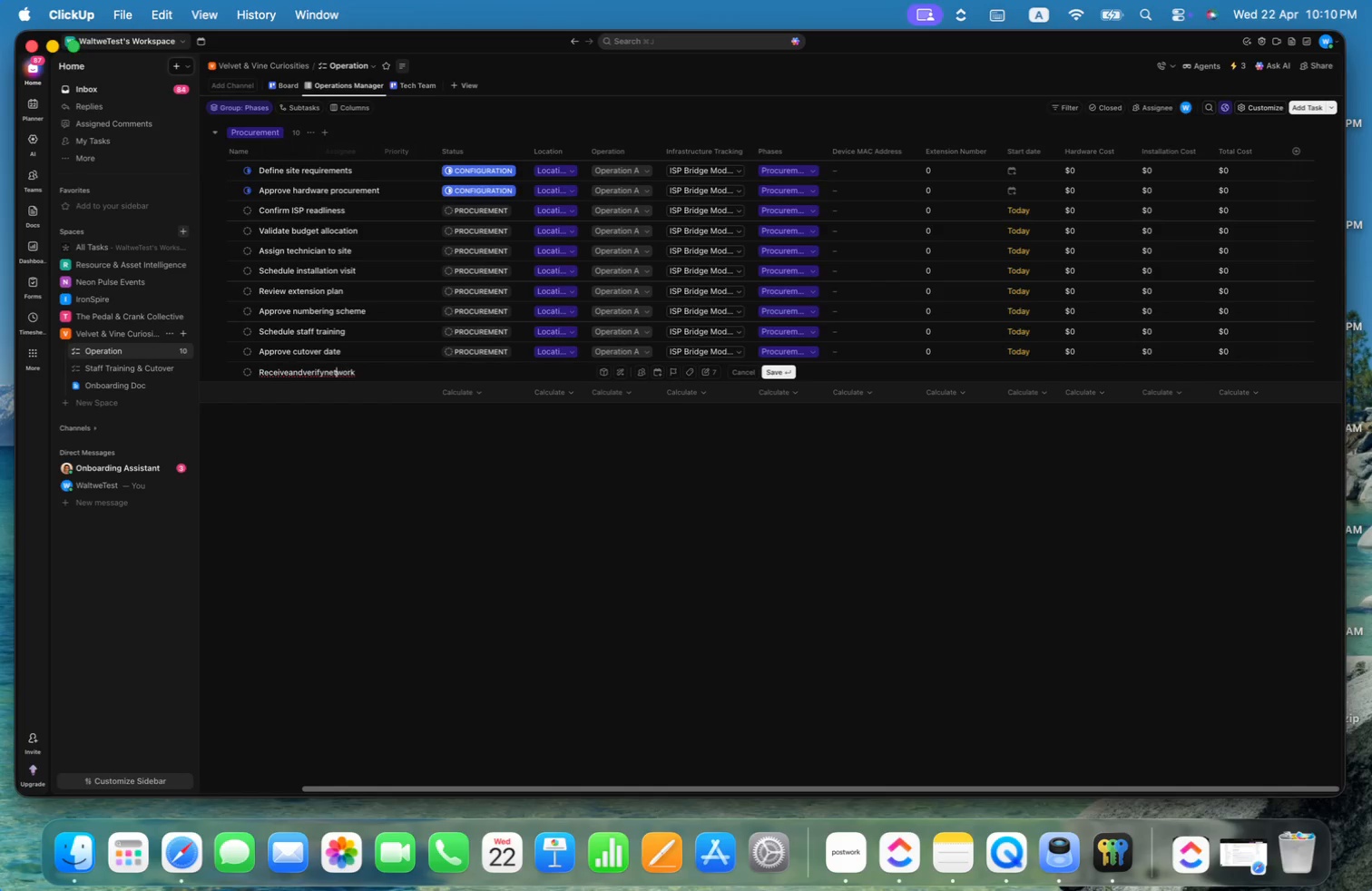 
key(ArrowLeft)
 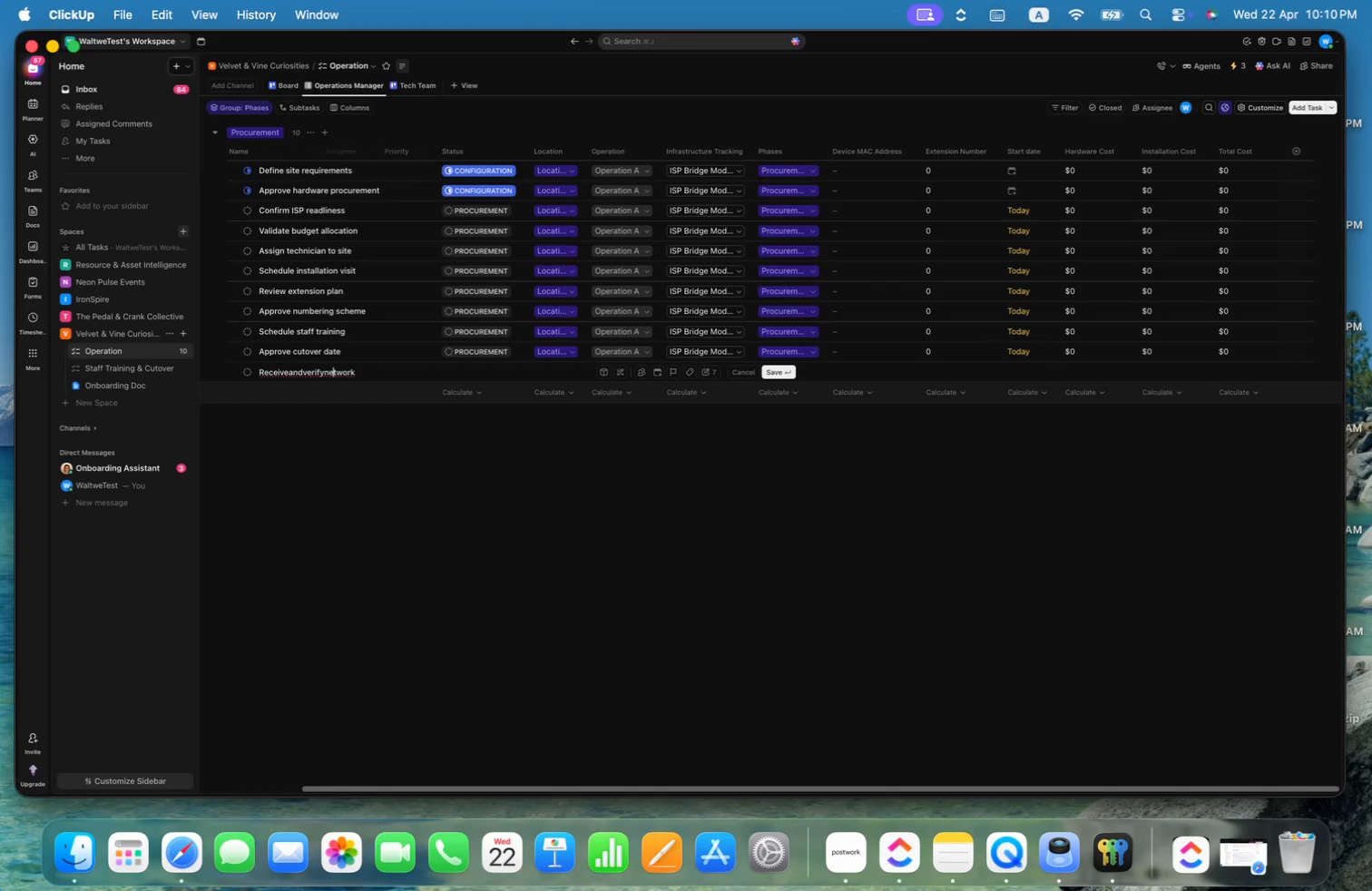 
key(ArrowLeft)
 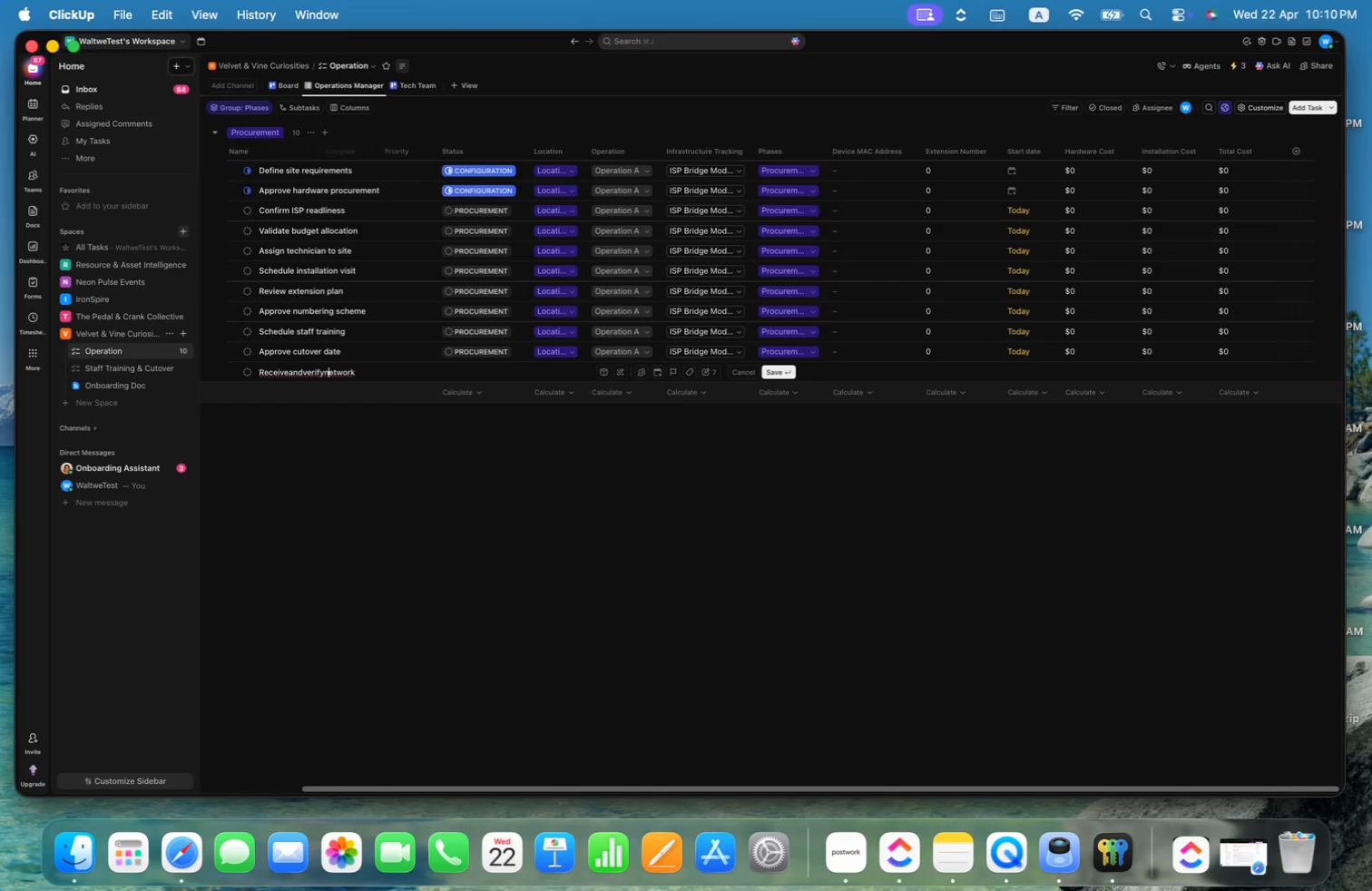 
key(ArrowLeft)
 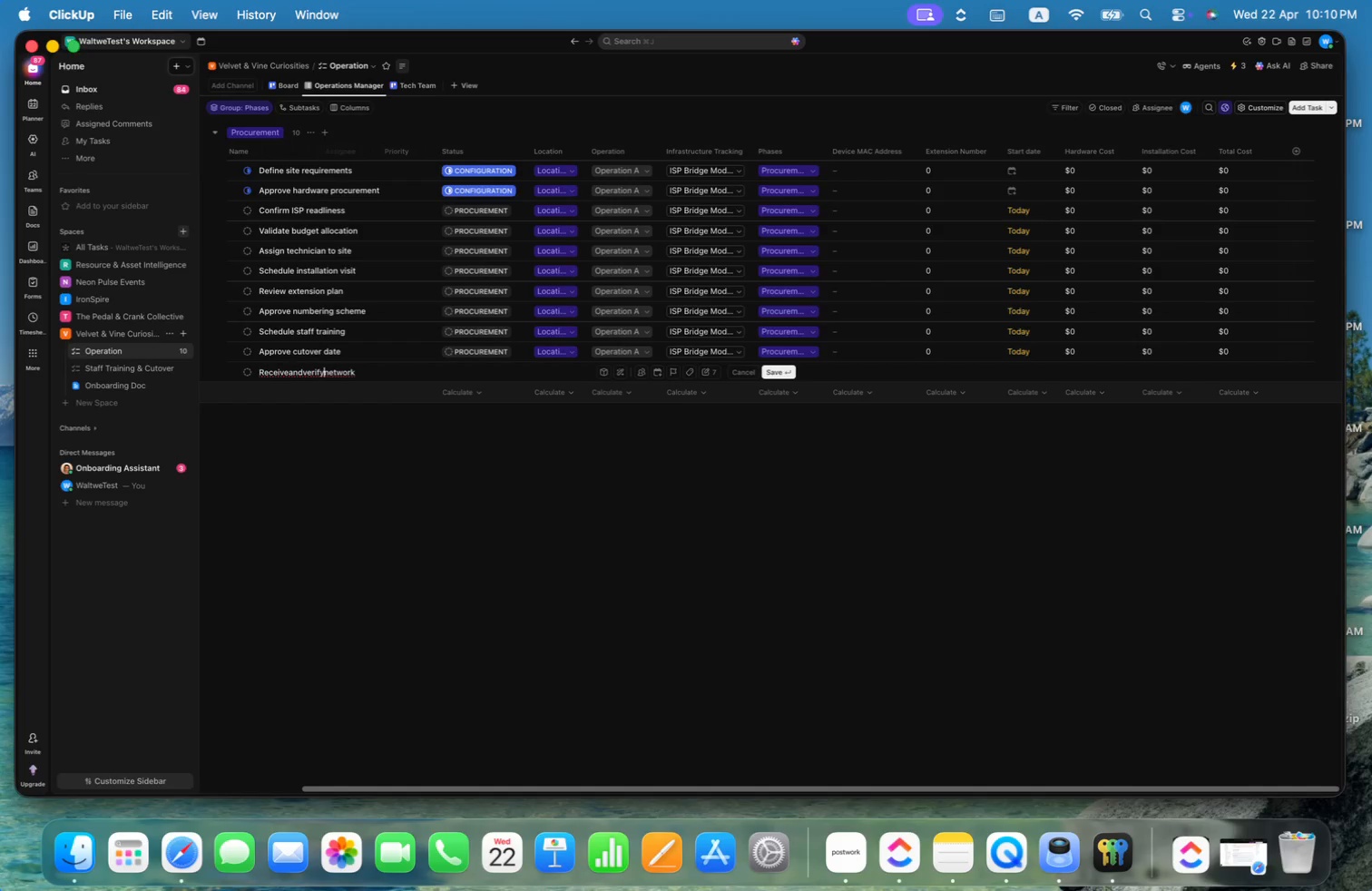 
key(ArrowLeft)
 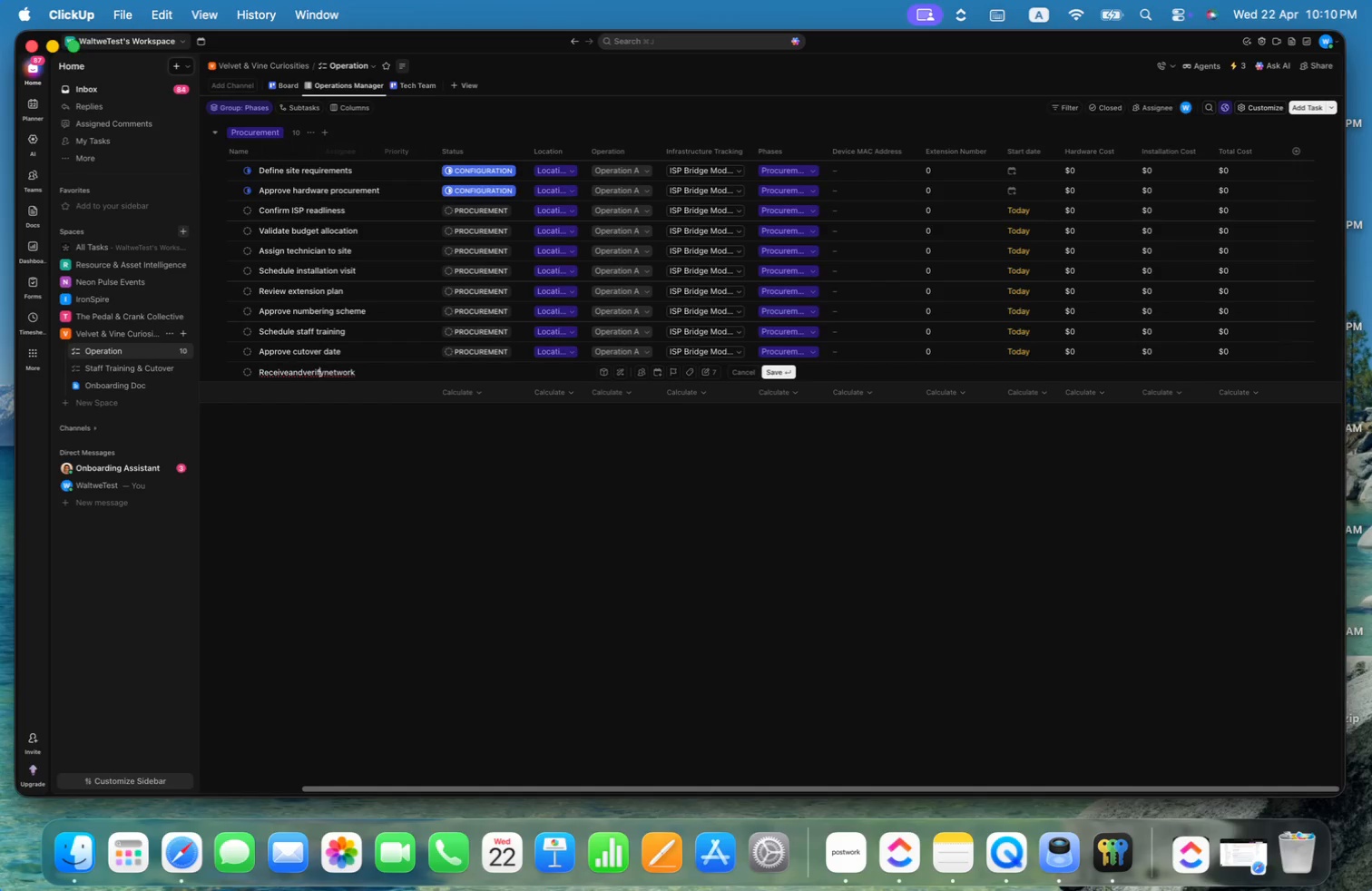 
key(ArrowLeft)
 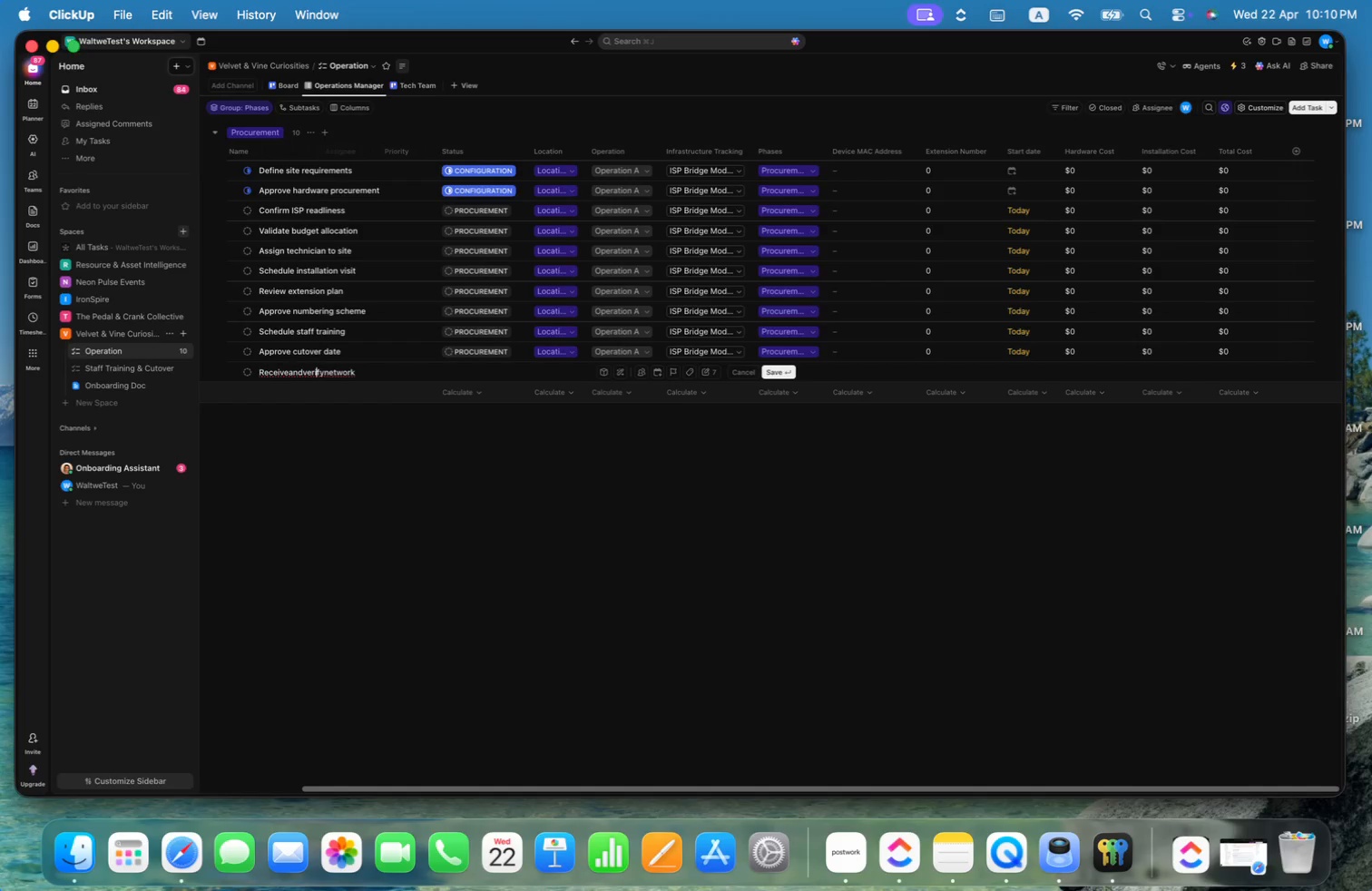 
key(ArrowLeft)
 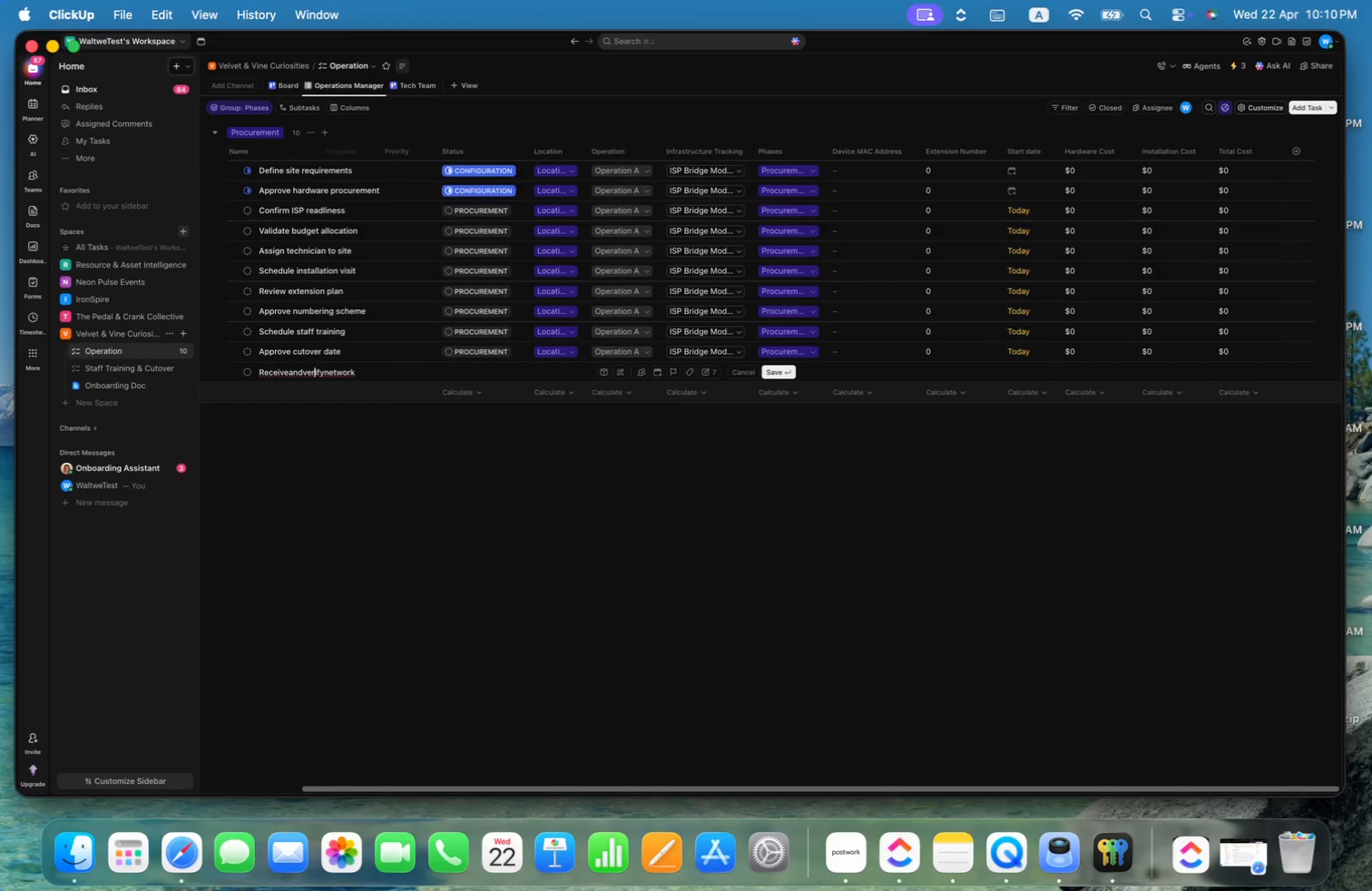 
key(ArrowLeft)
 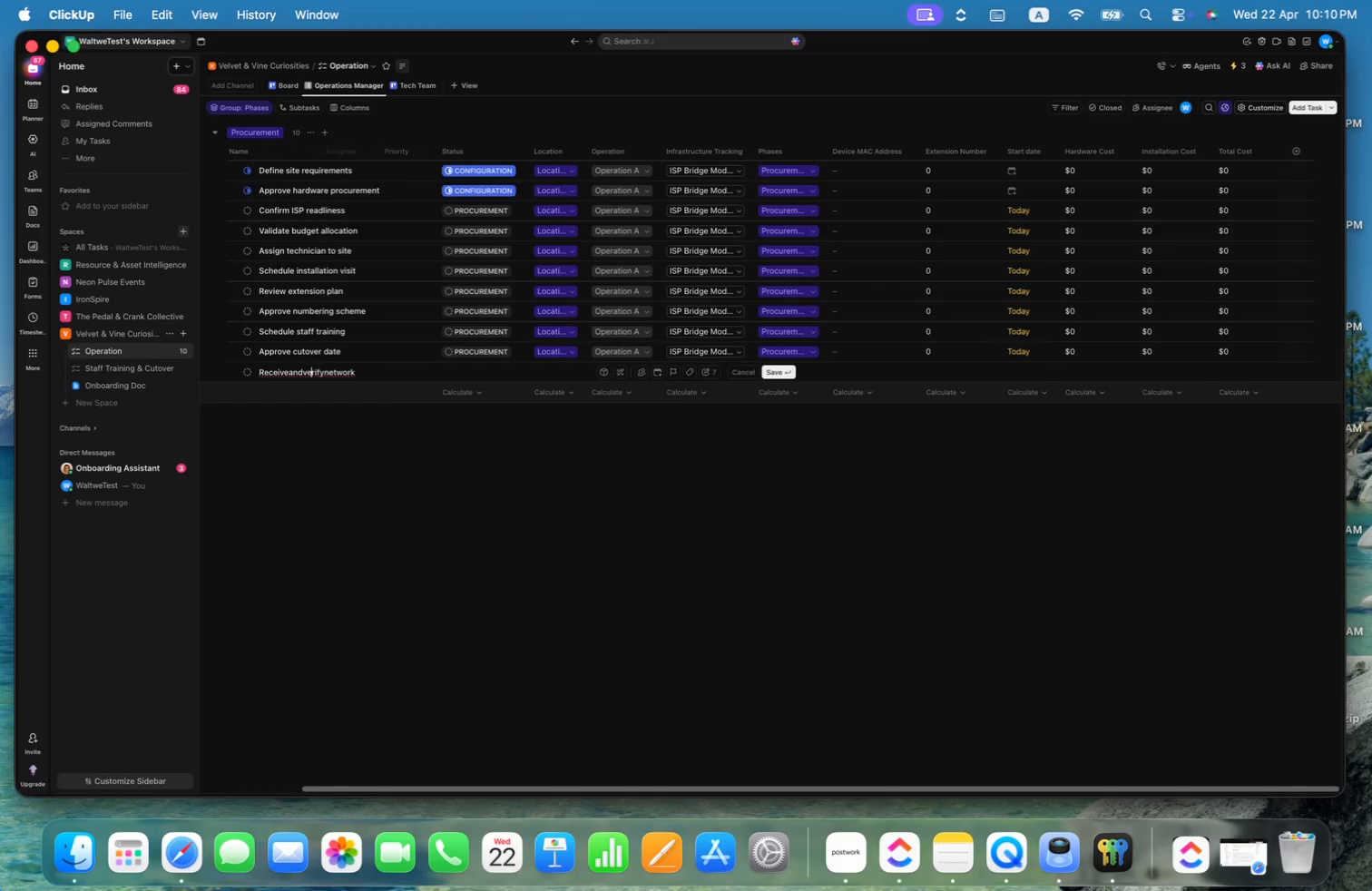 
key(ArrowLeft)
 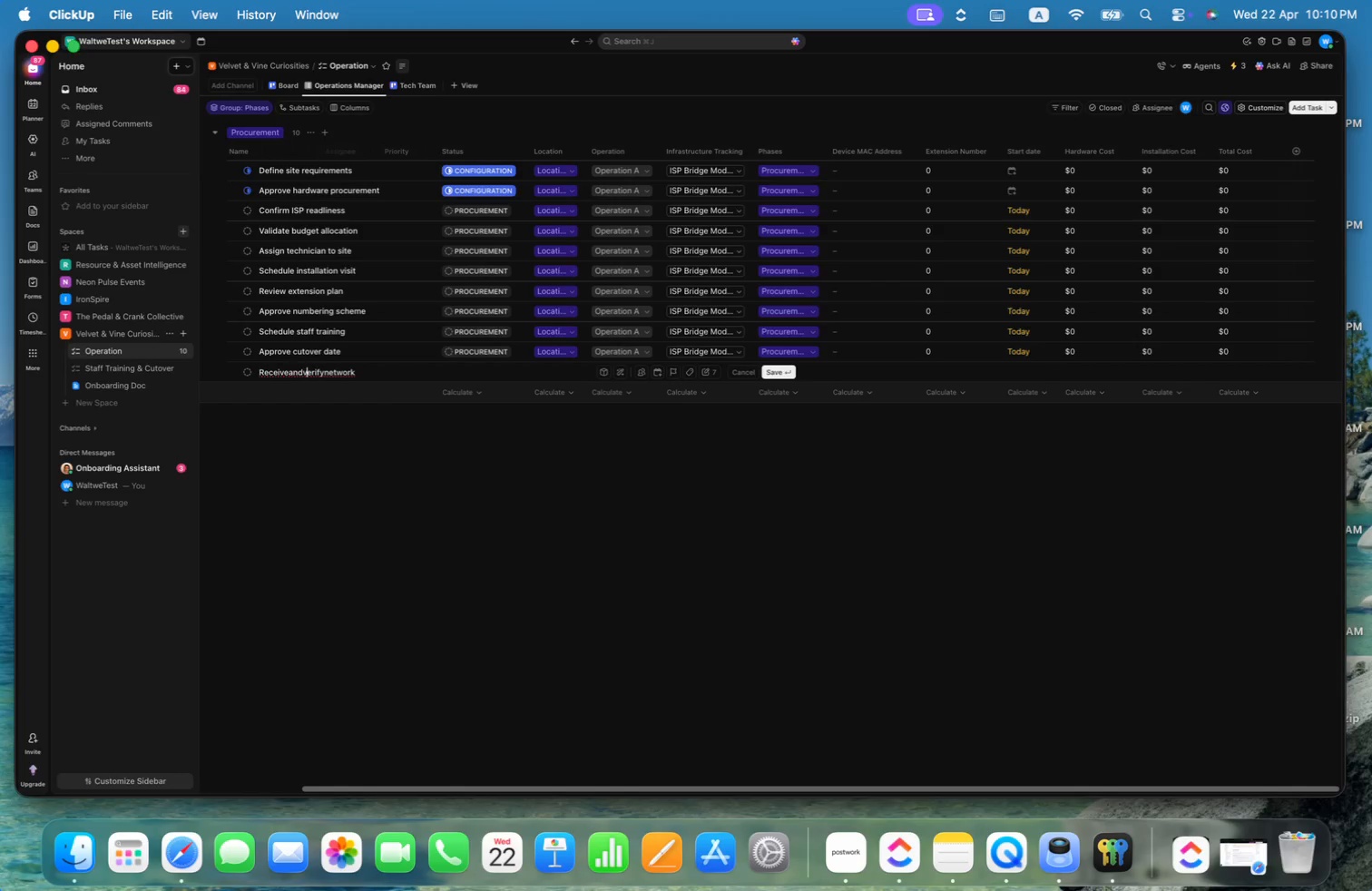 
key(ArrowLeft)
 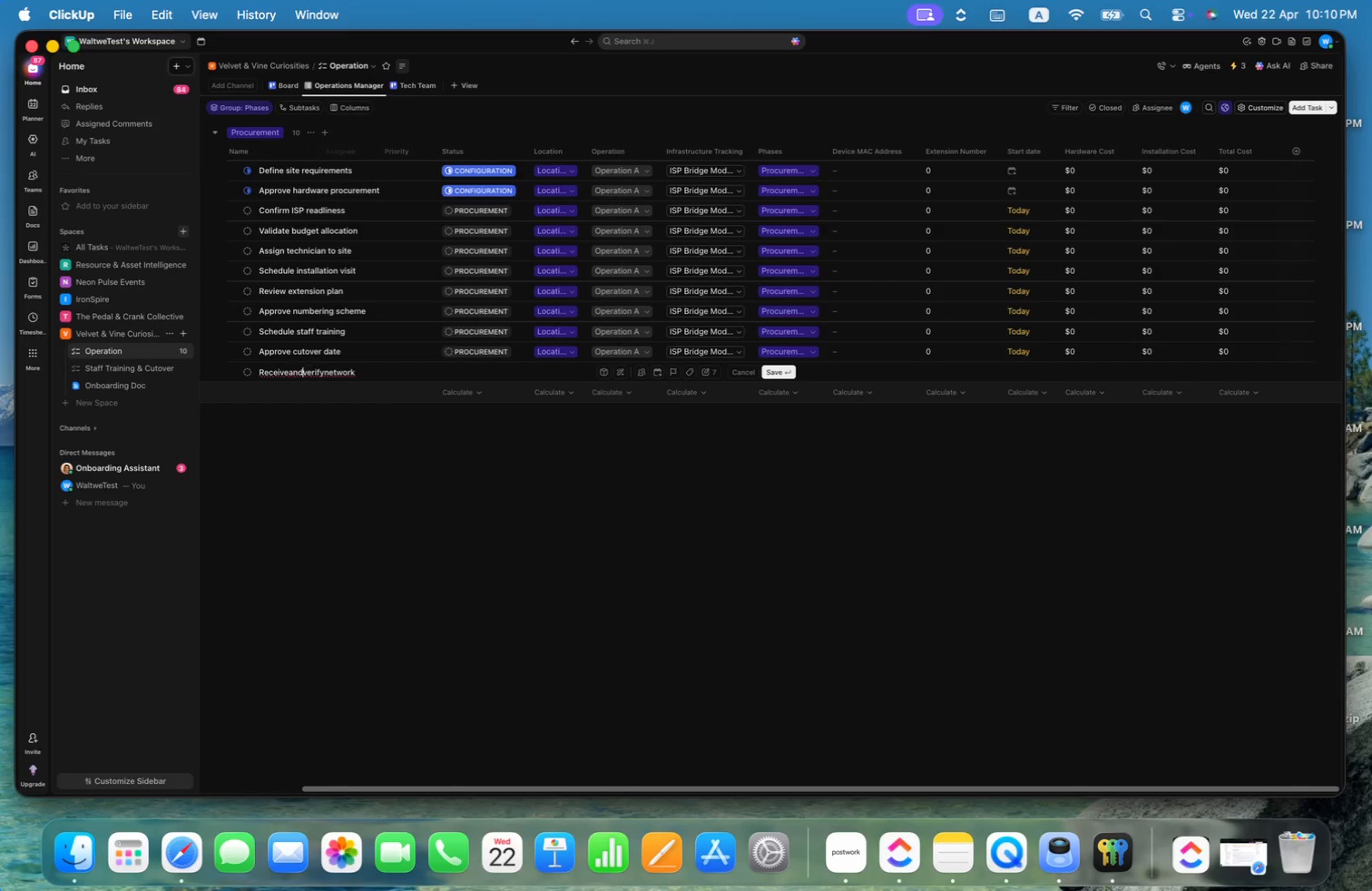 
key(ArrowLeft)
 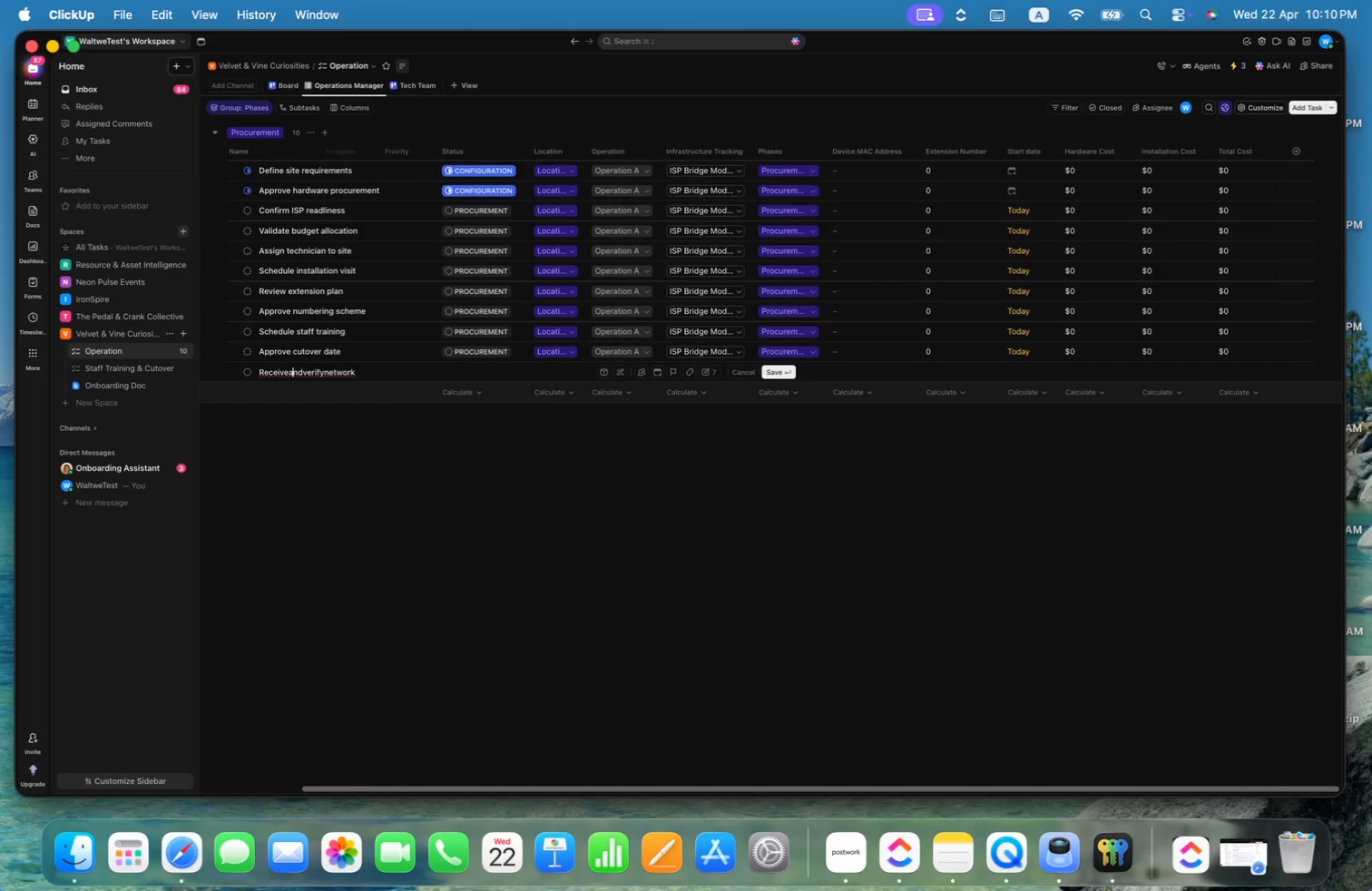 
key(ArrowLeft)
 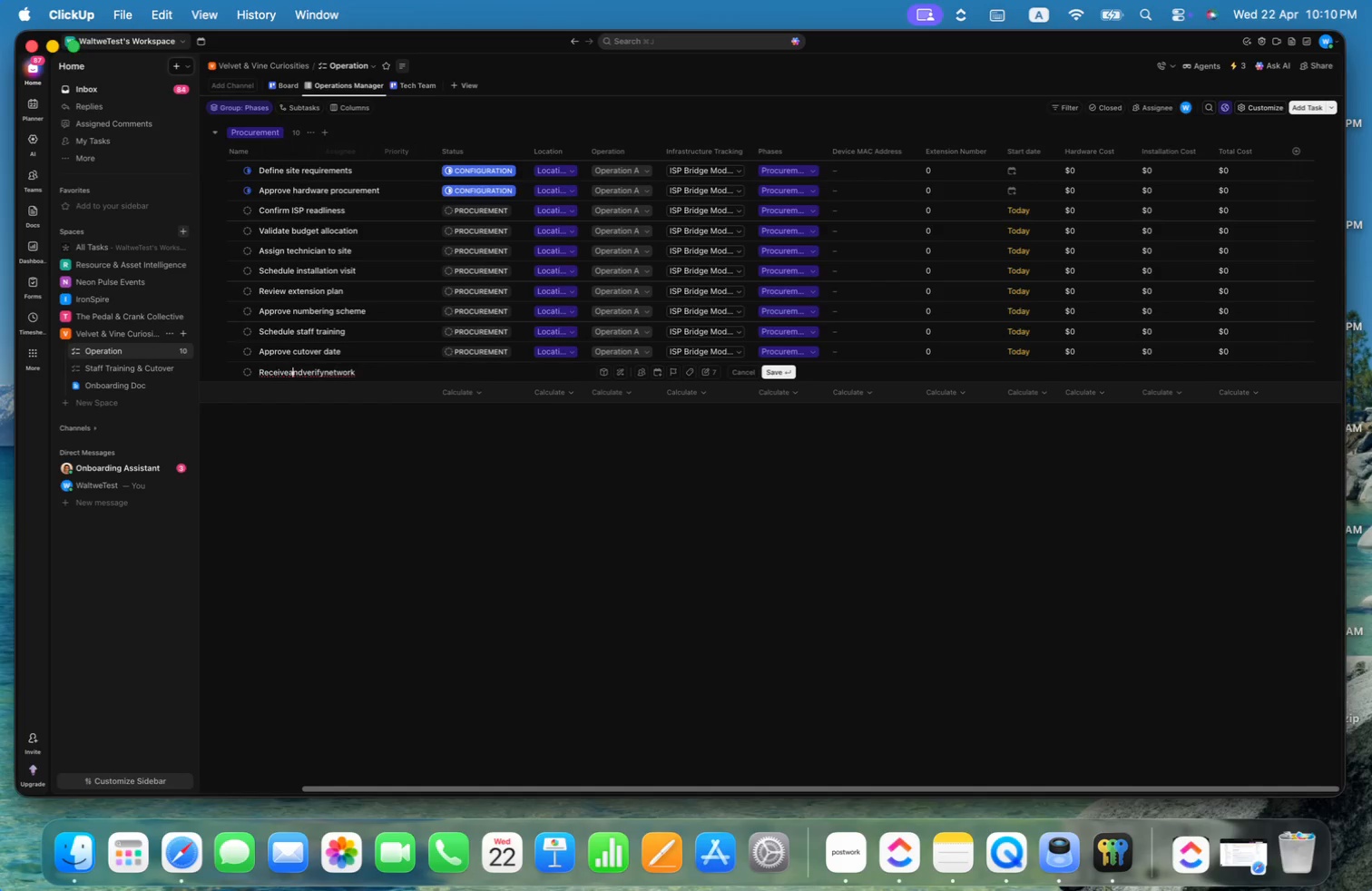 
key(ArrowLeft)
 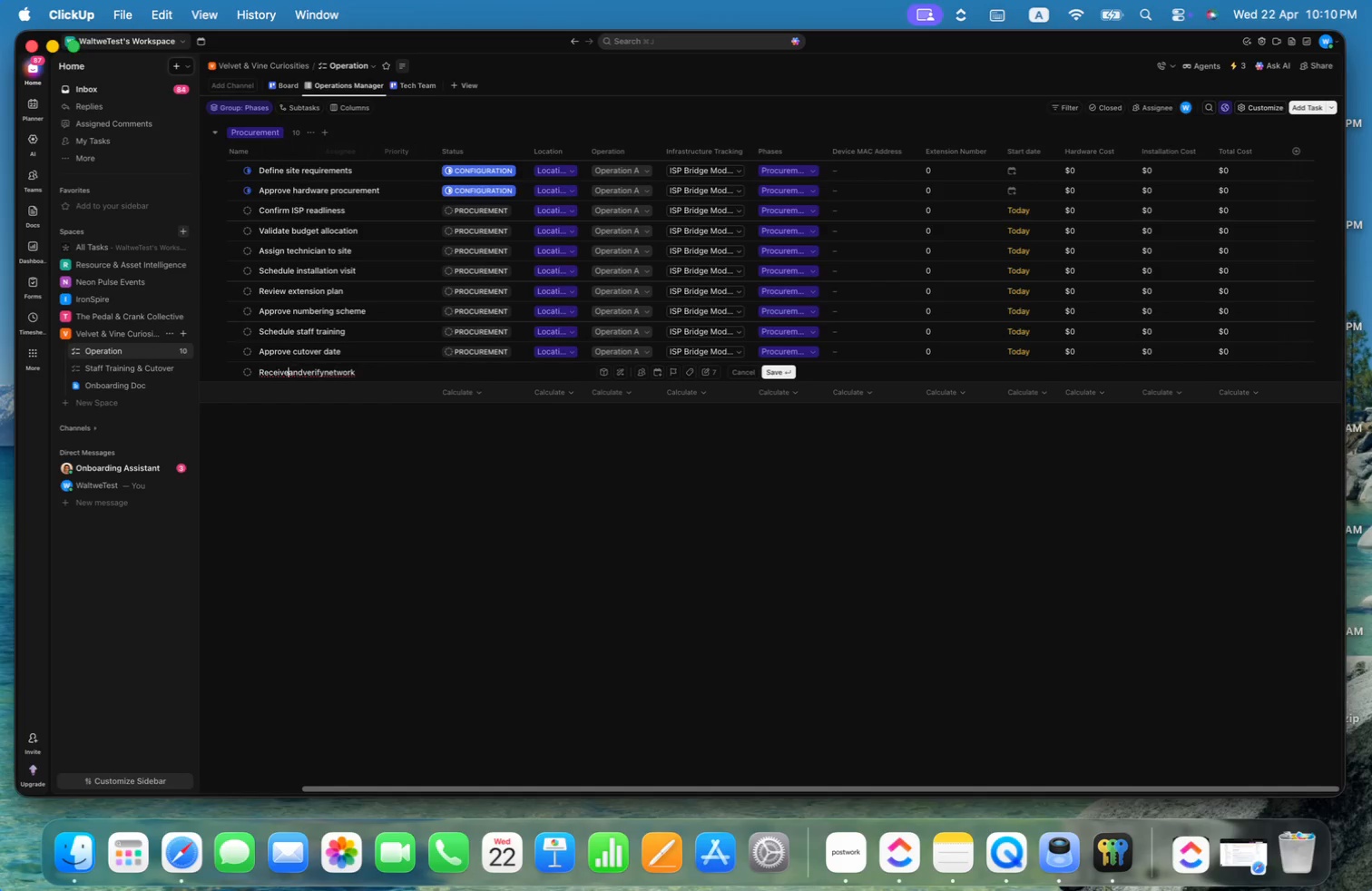 
key(ArrowLeft)
 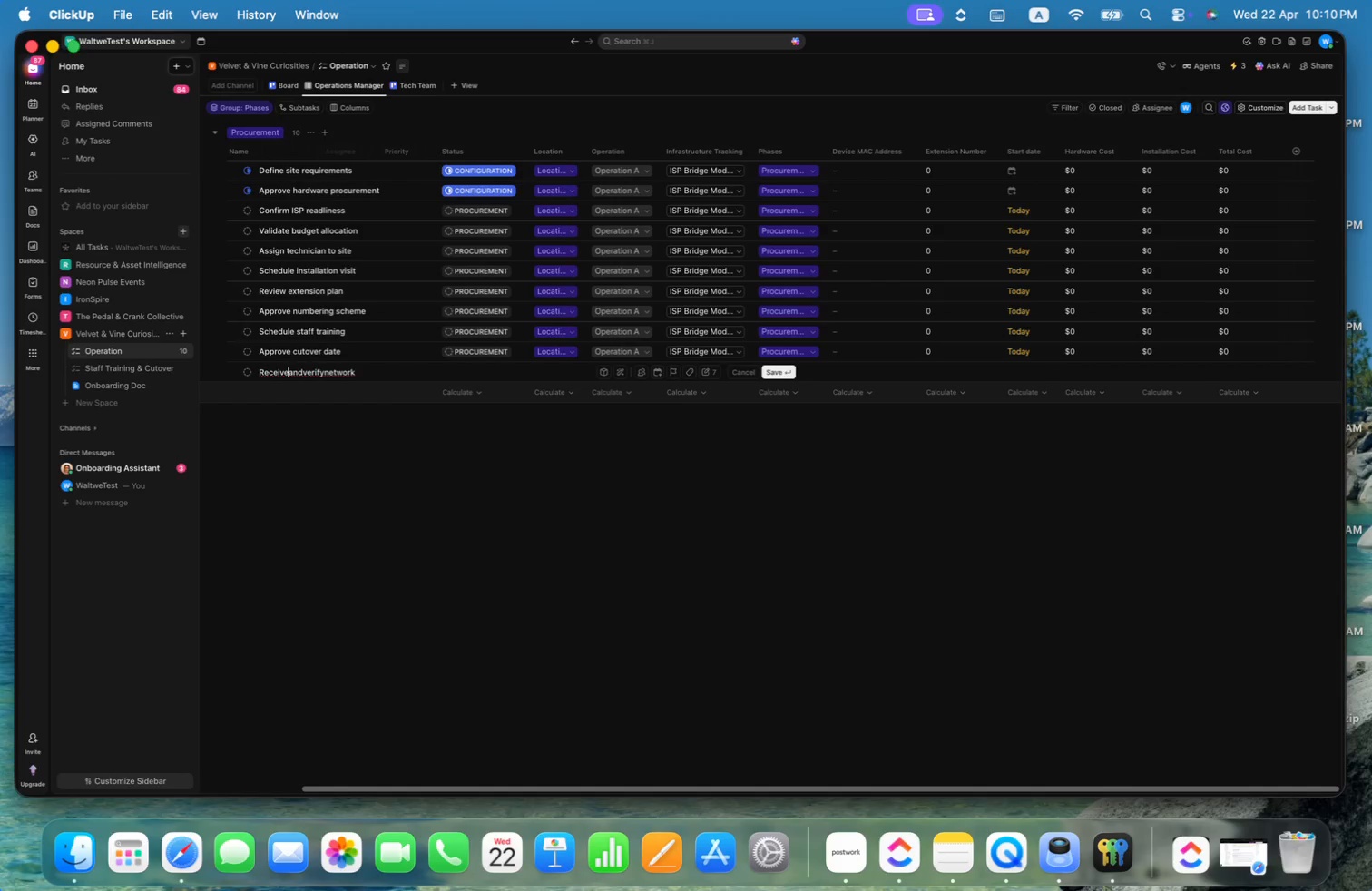 
key(ArrowRight)
 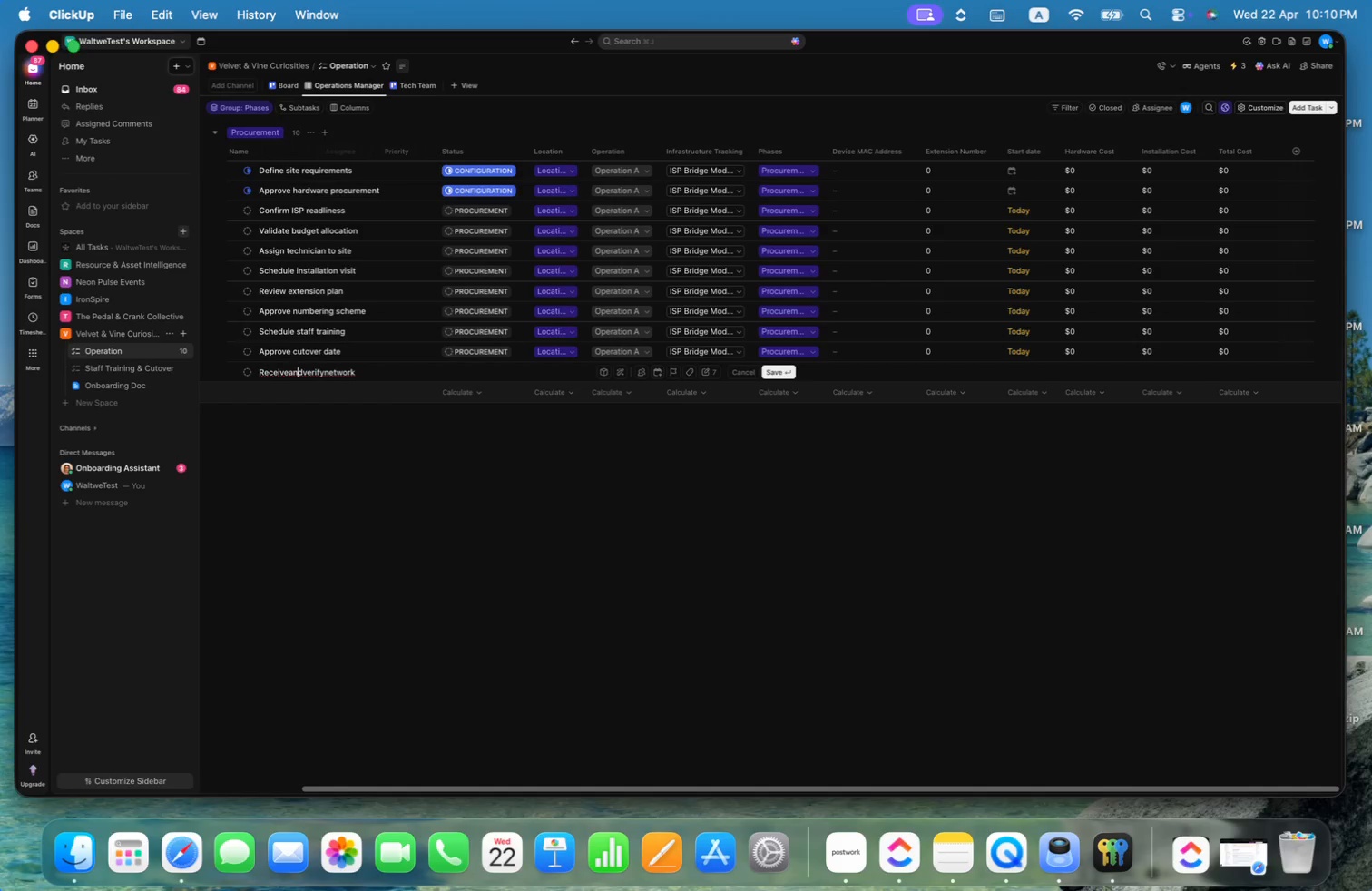 
key(ArrowRight)
 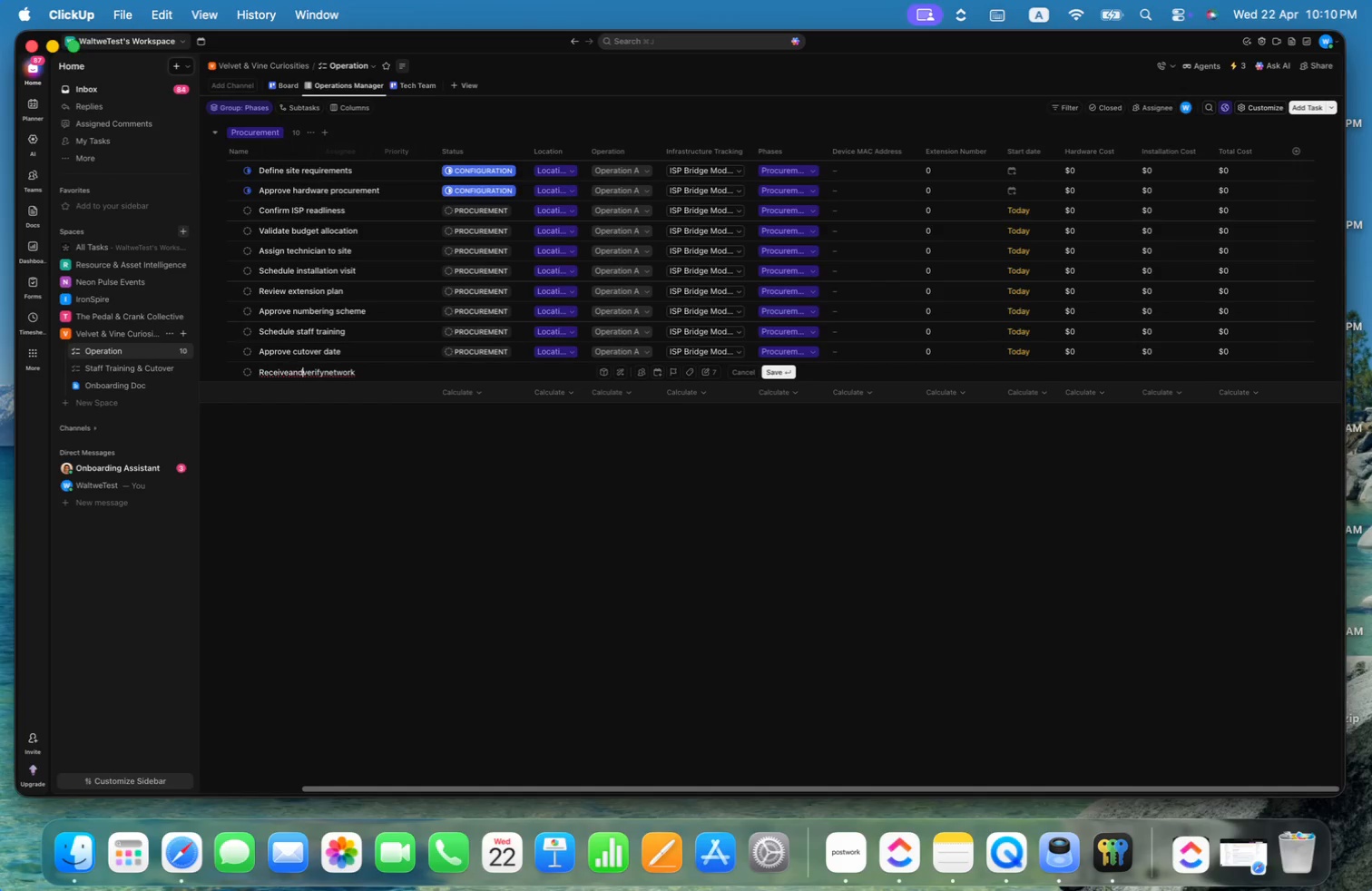 
key(ArrowRight)
 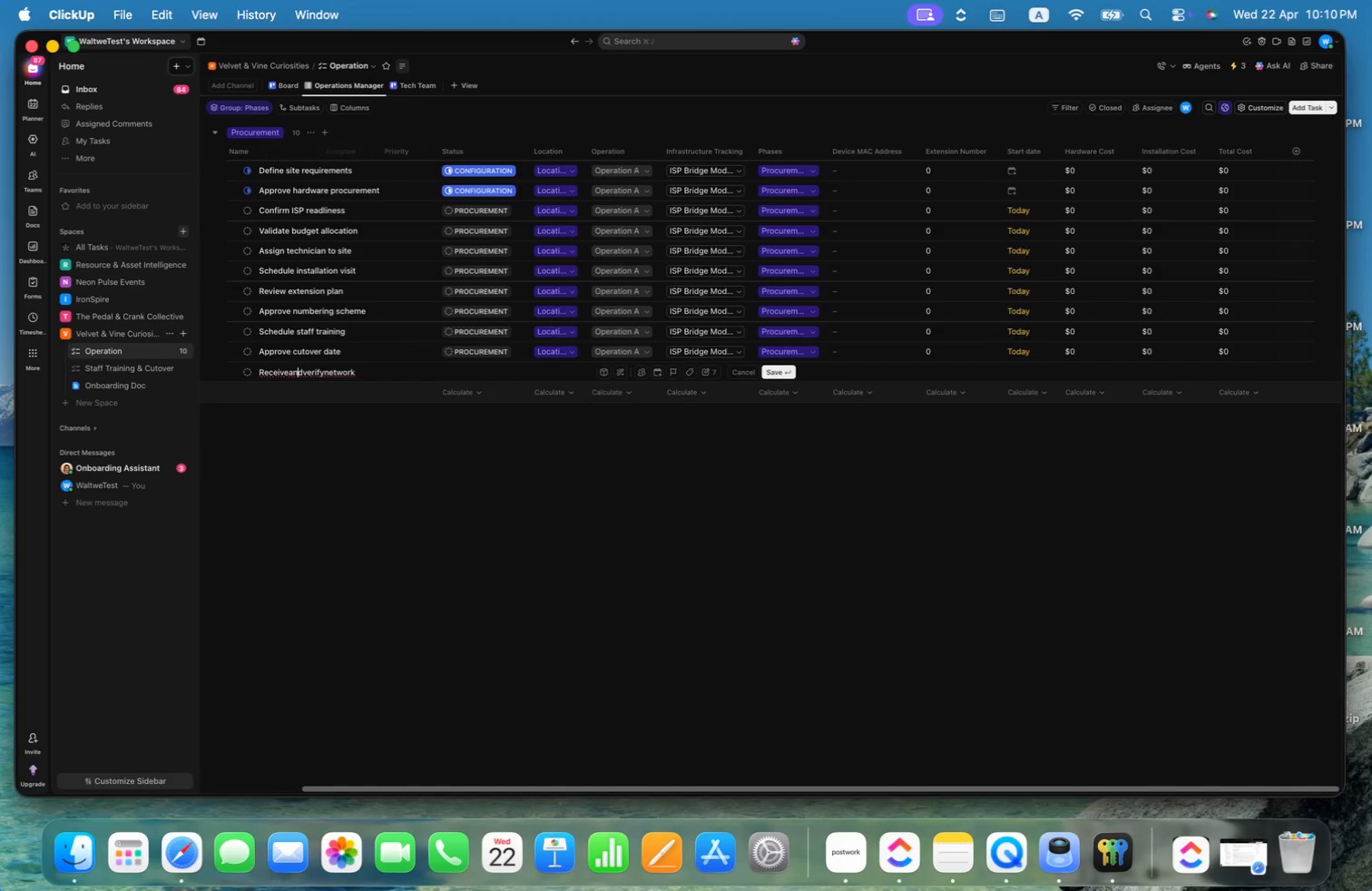 
key(ArrowLeft)
 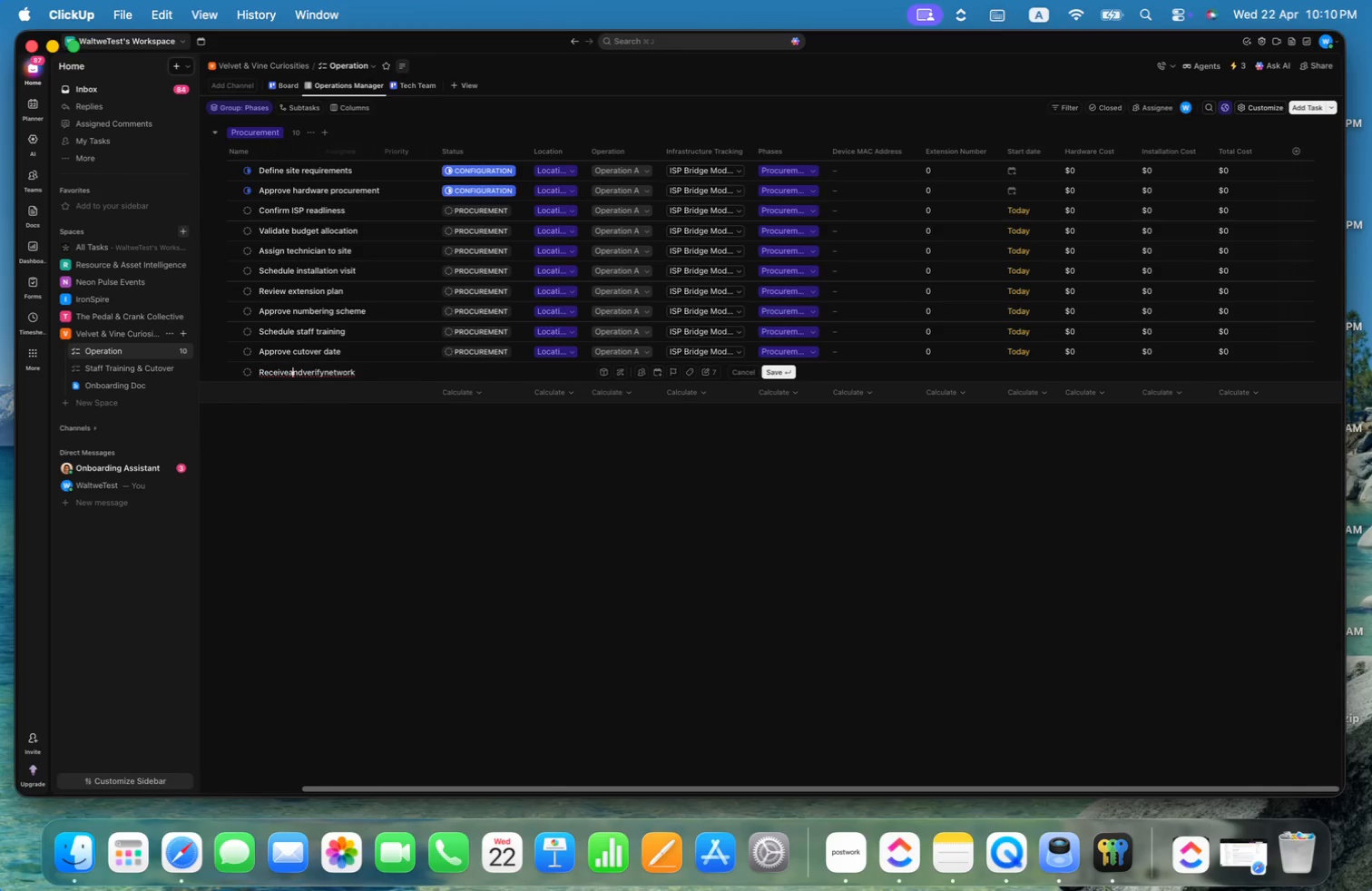 
key(ArrowLeft)
 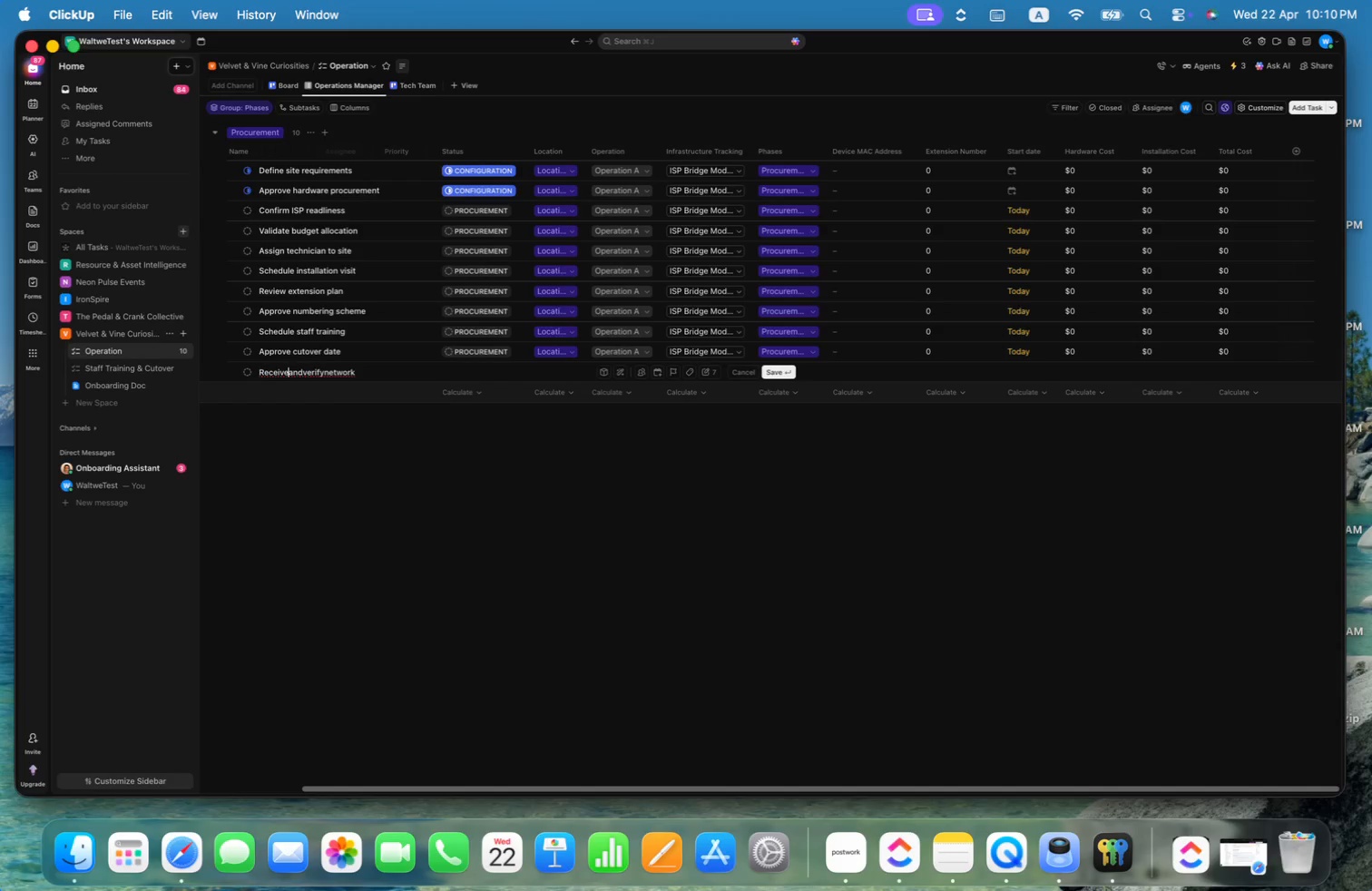 
key(ArrowLeft)
 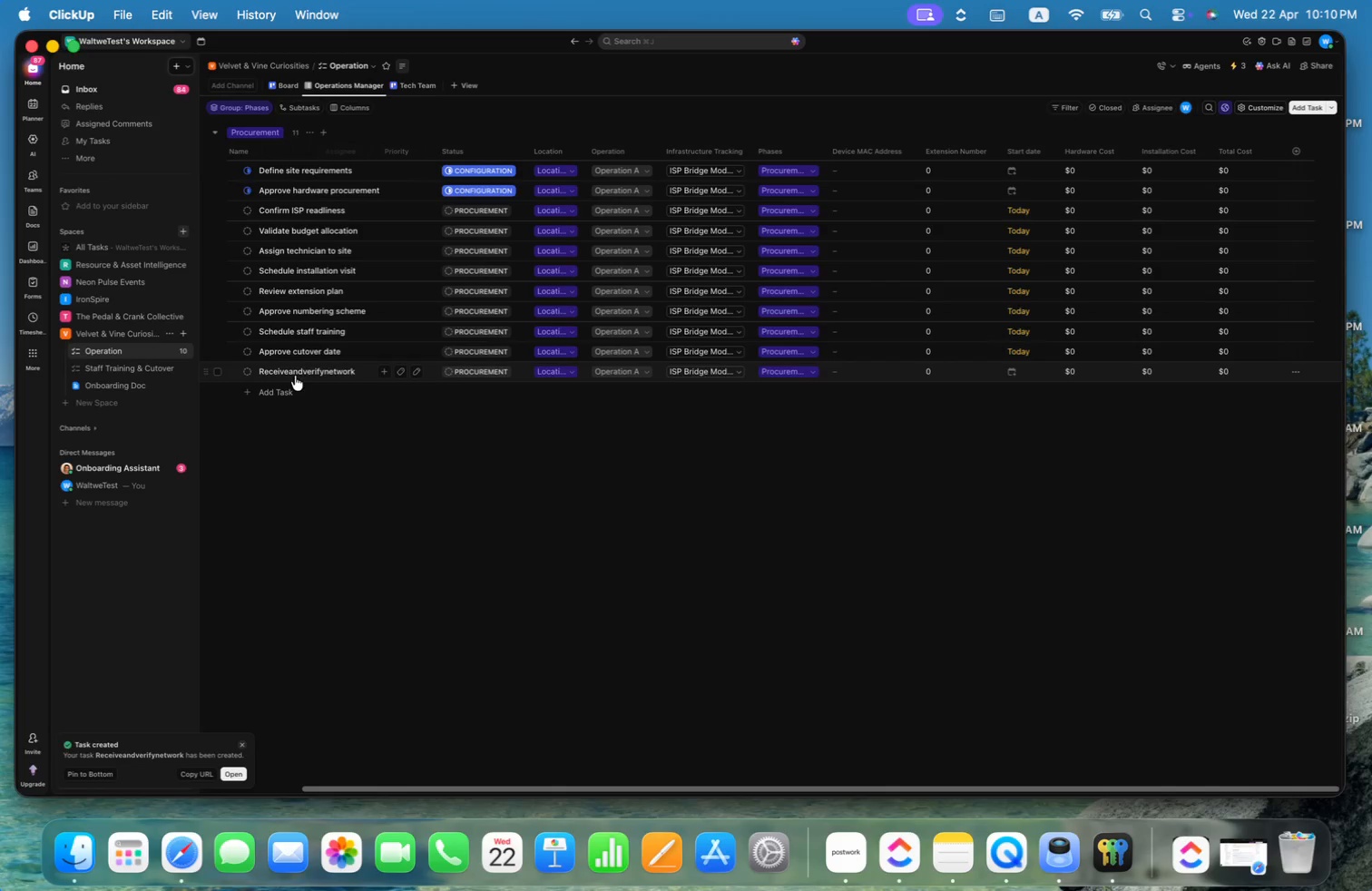 
left_click([341, 462])
 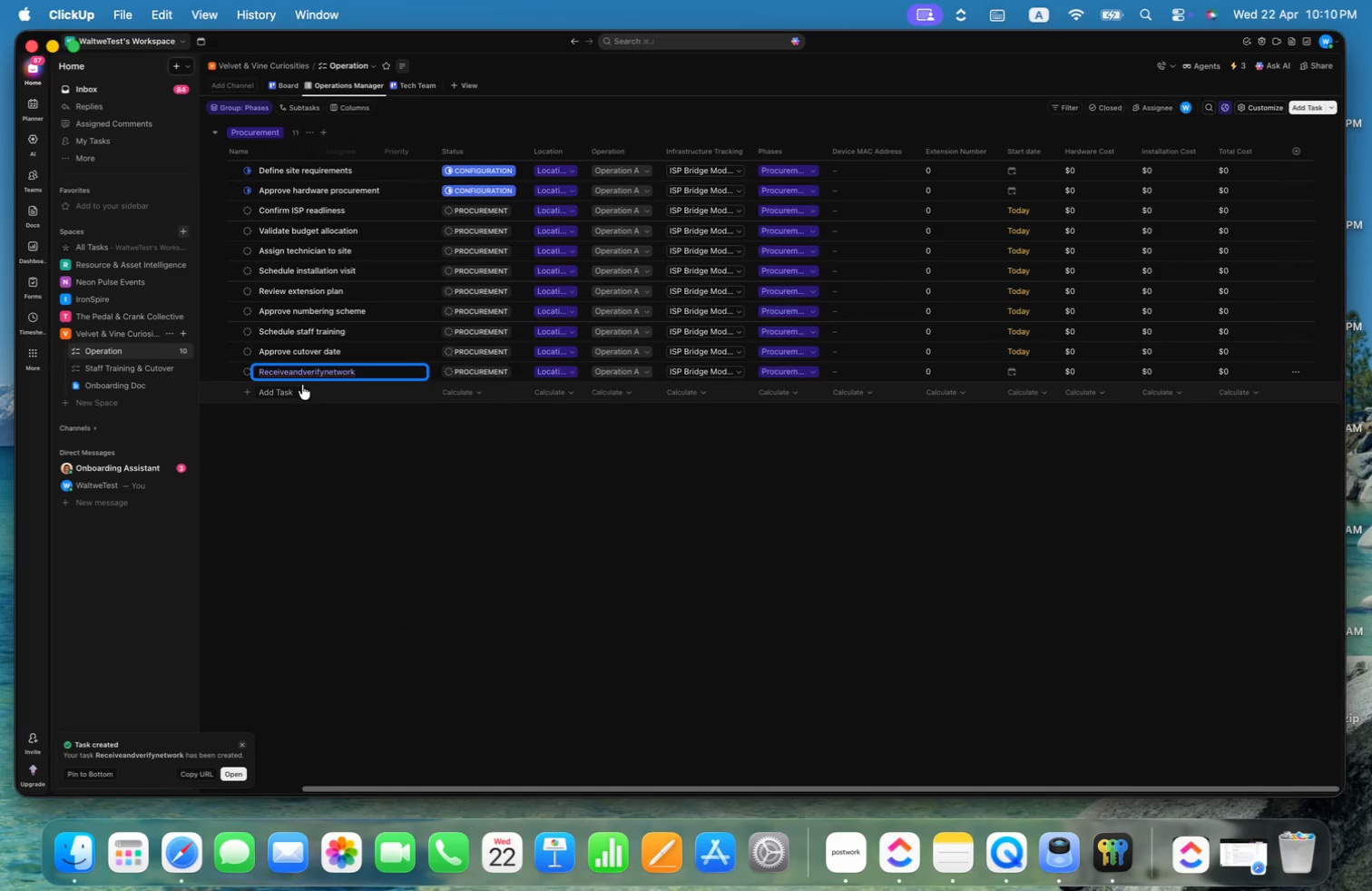 
left_click([289, 370])
 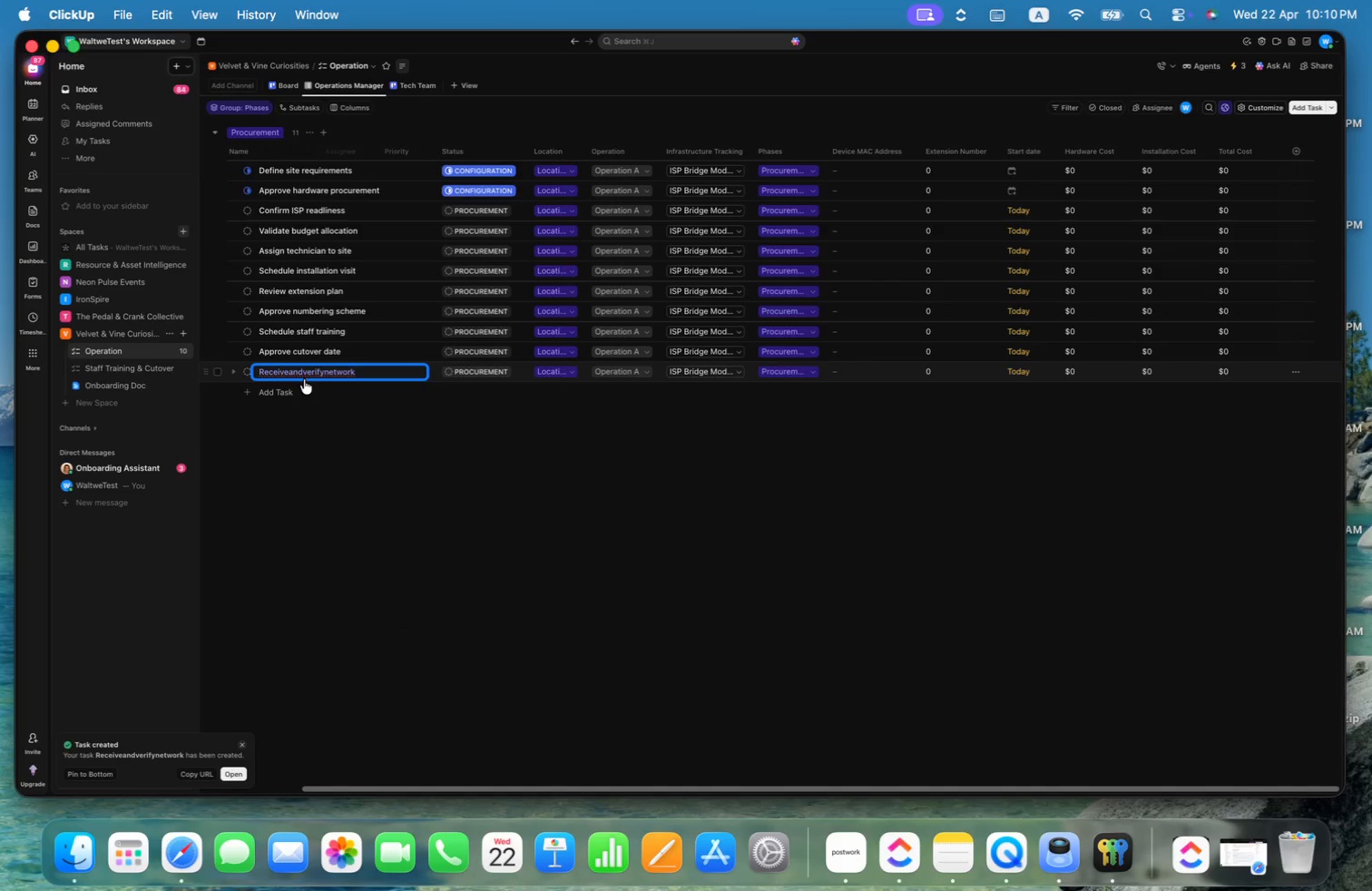 
key(Space)
 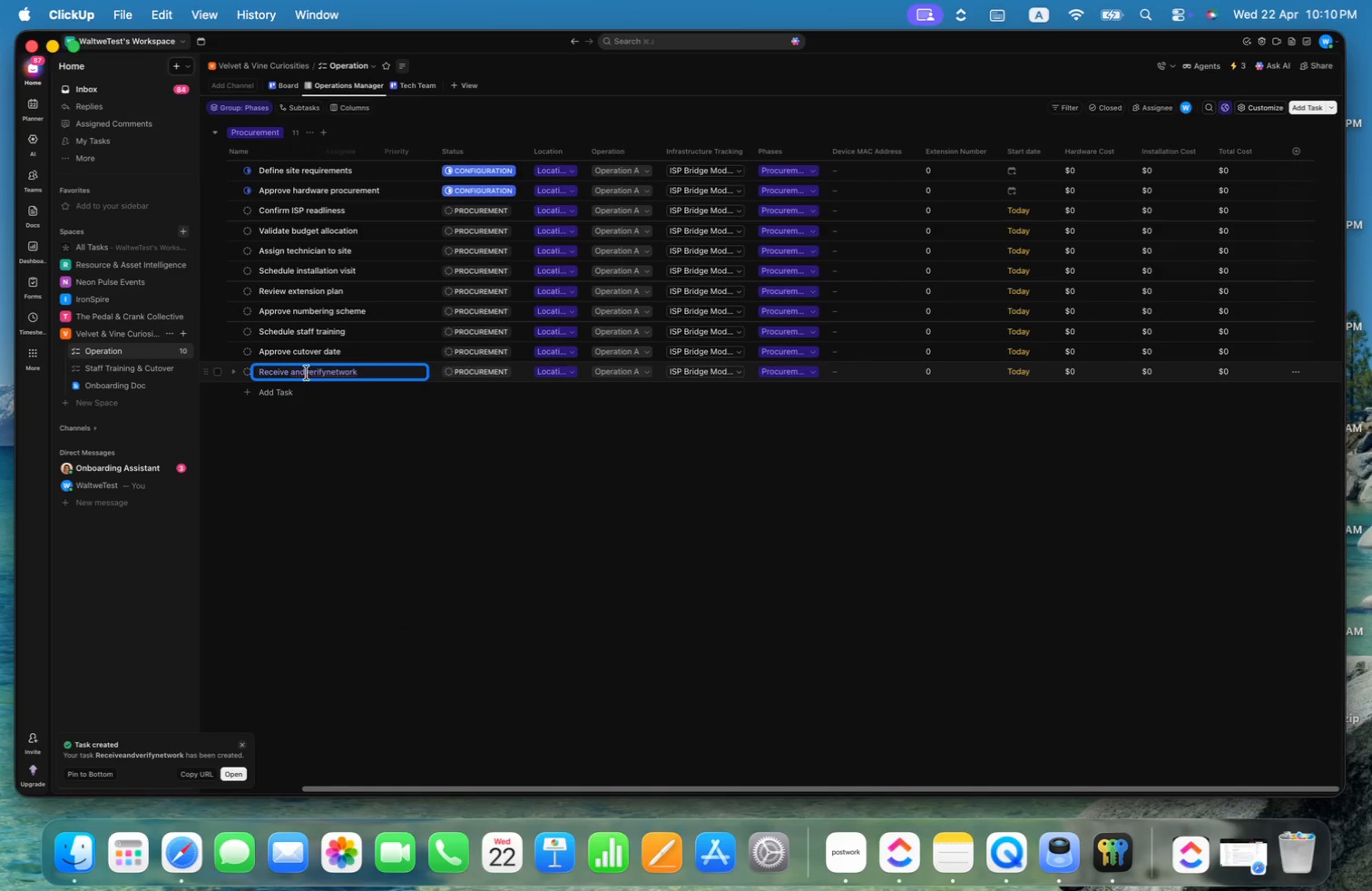 
left_click([307, 370])
 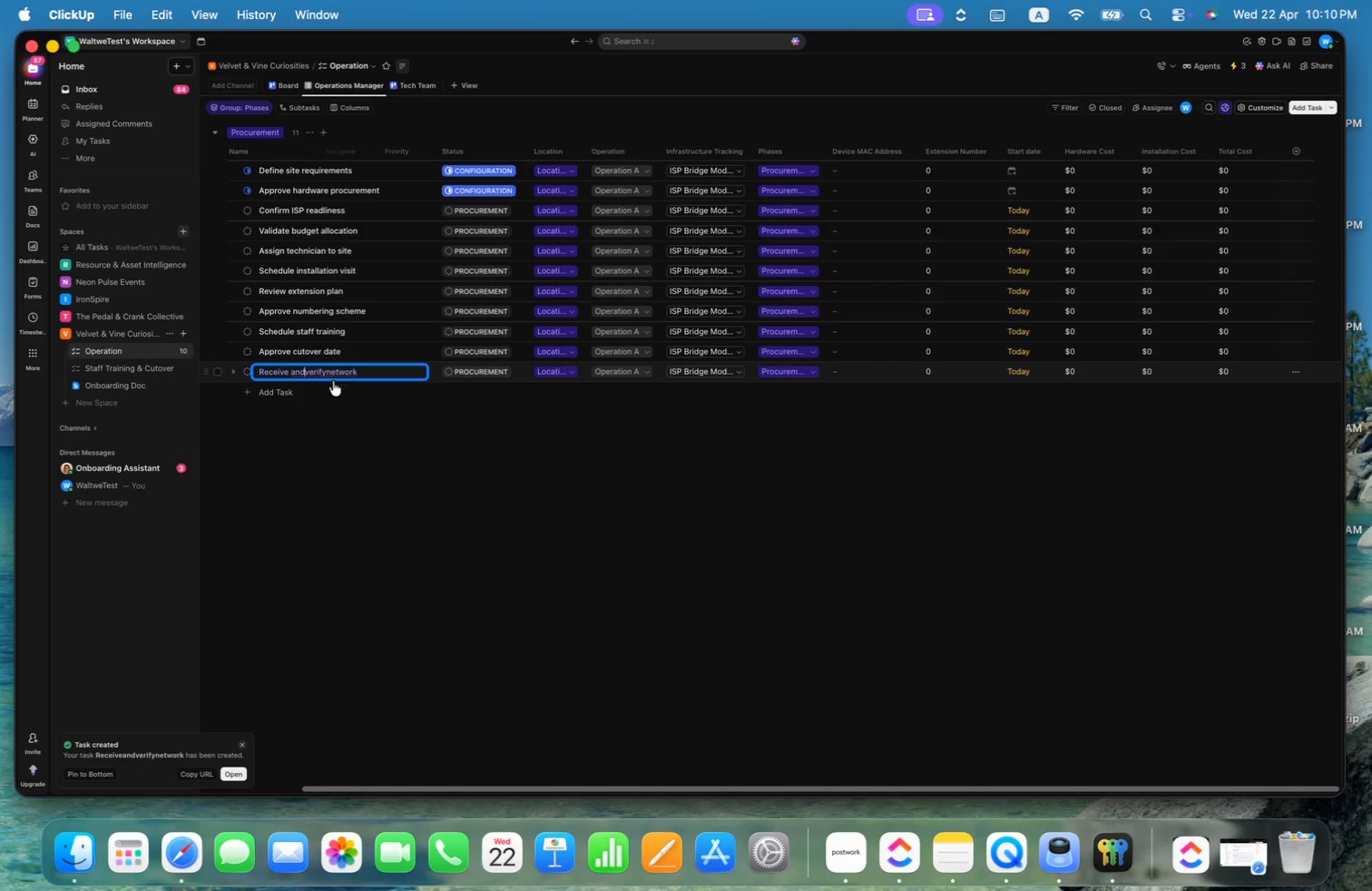 
key(Space)
 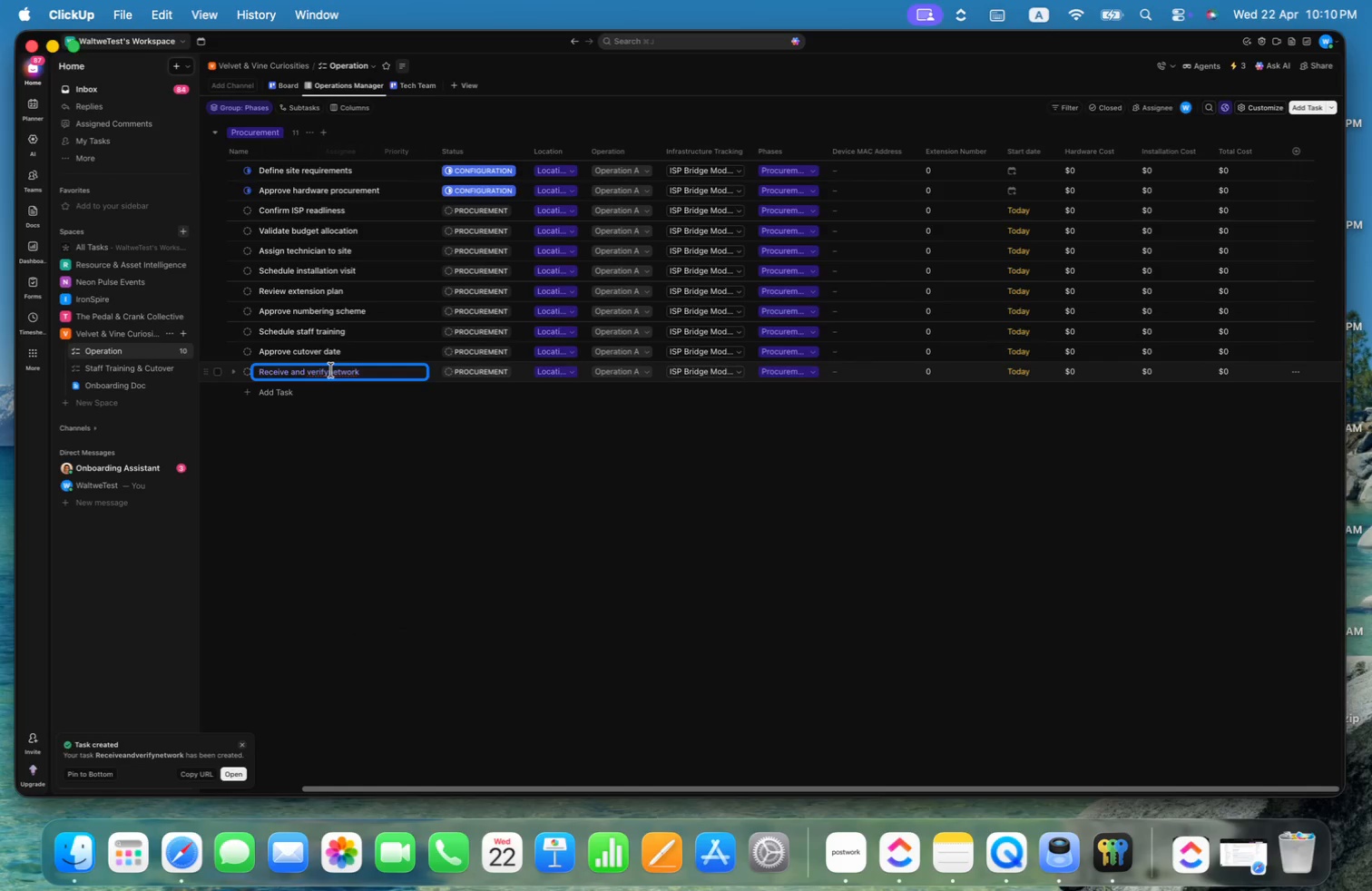 
left_click([330, 370])
 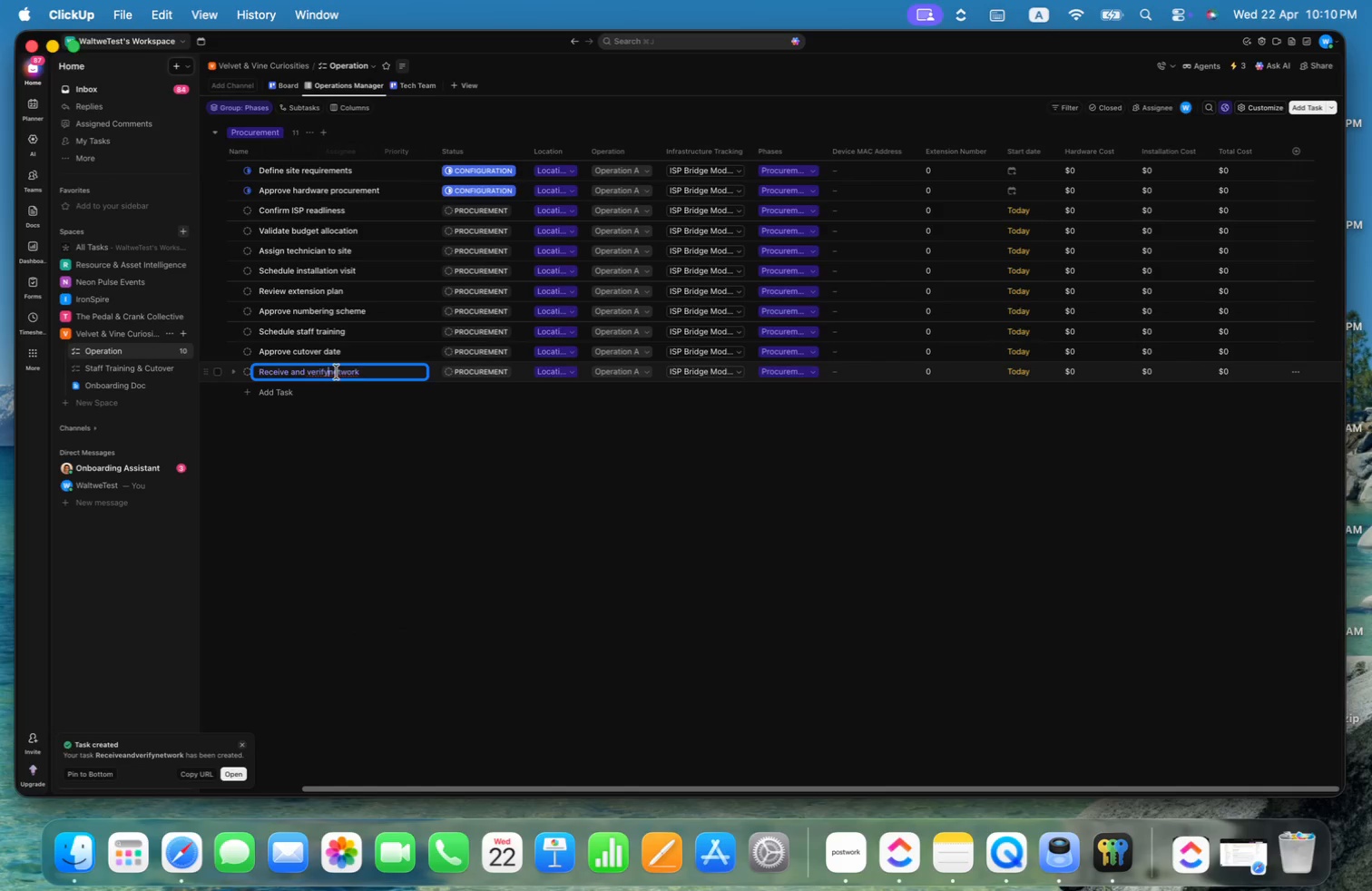 
key(Space)
 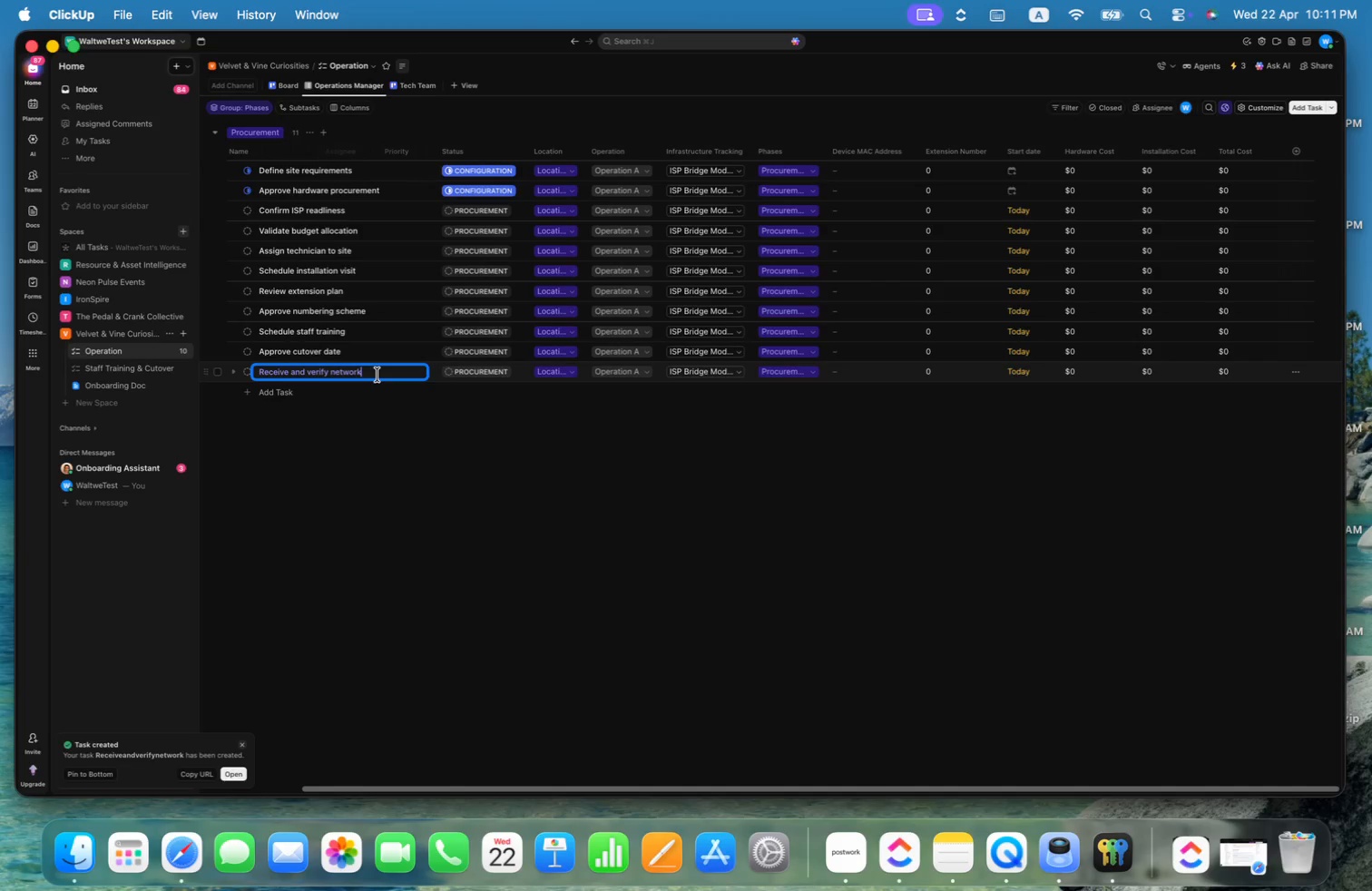 
key(Enter)
 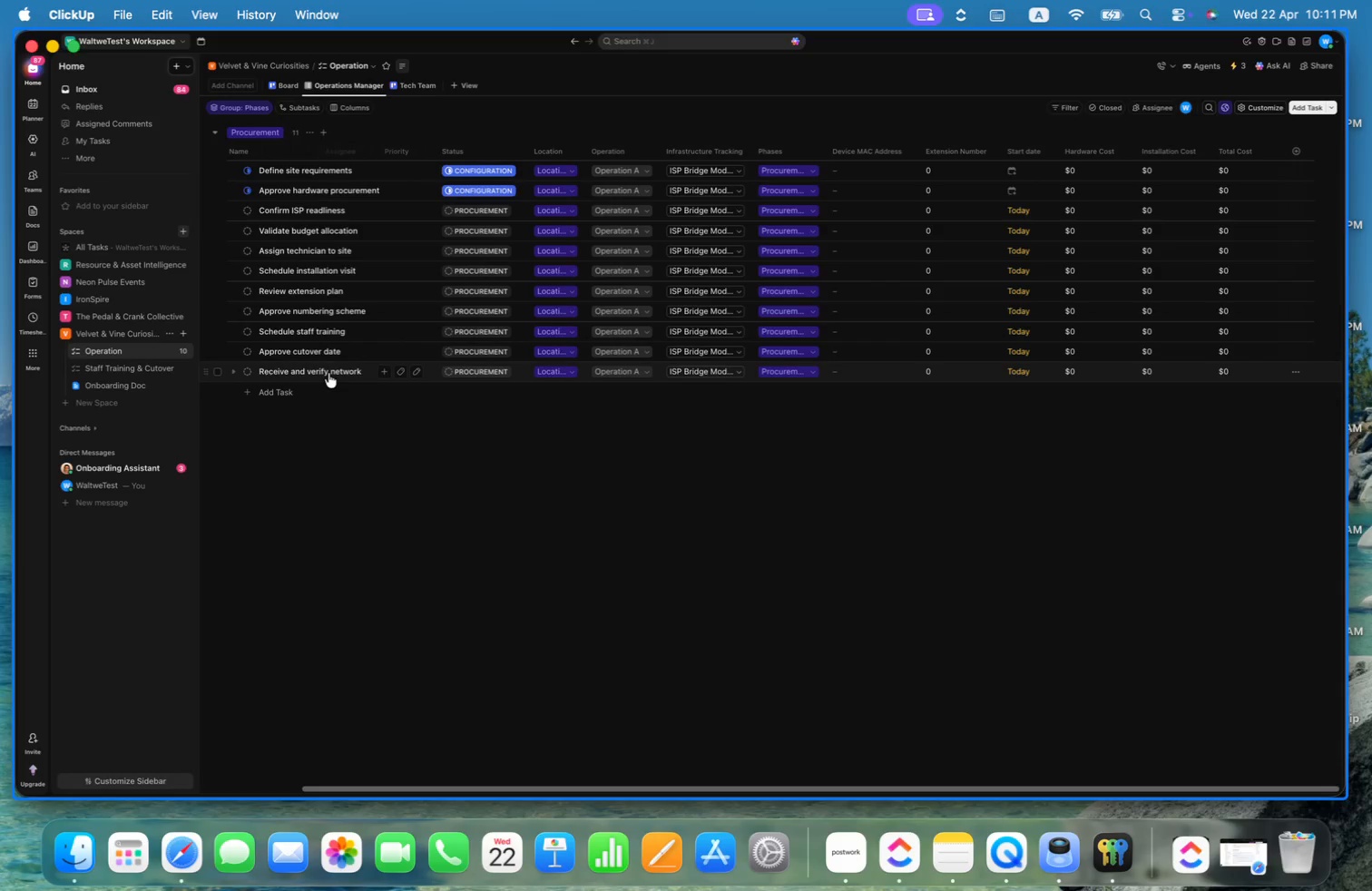 
wait(7.78)
 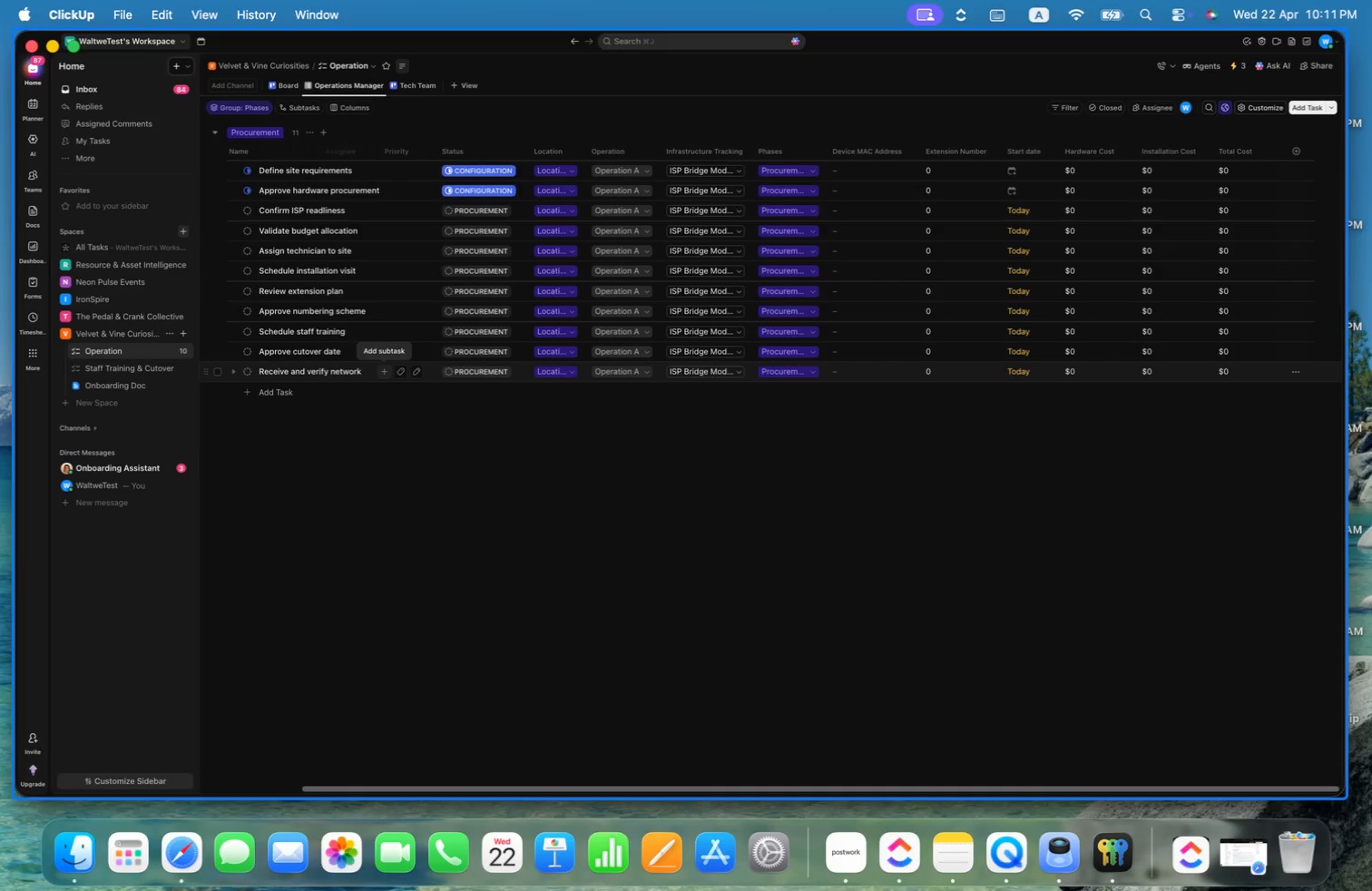 
right_click([328, 373])
 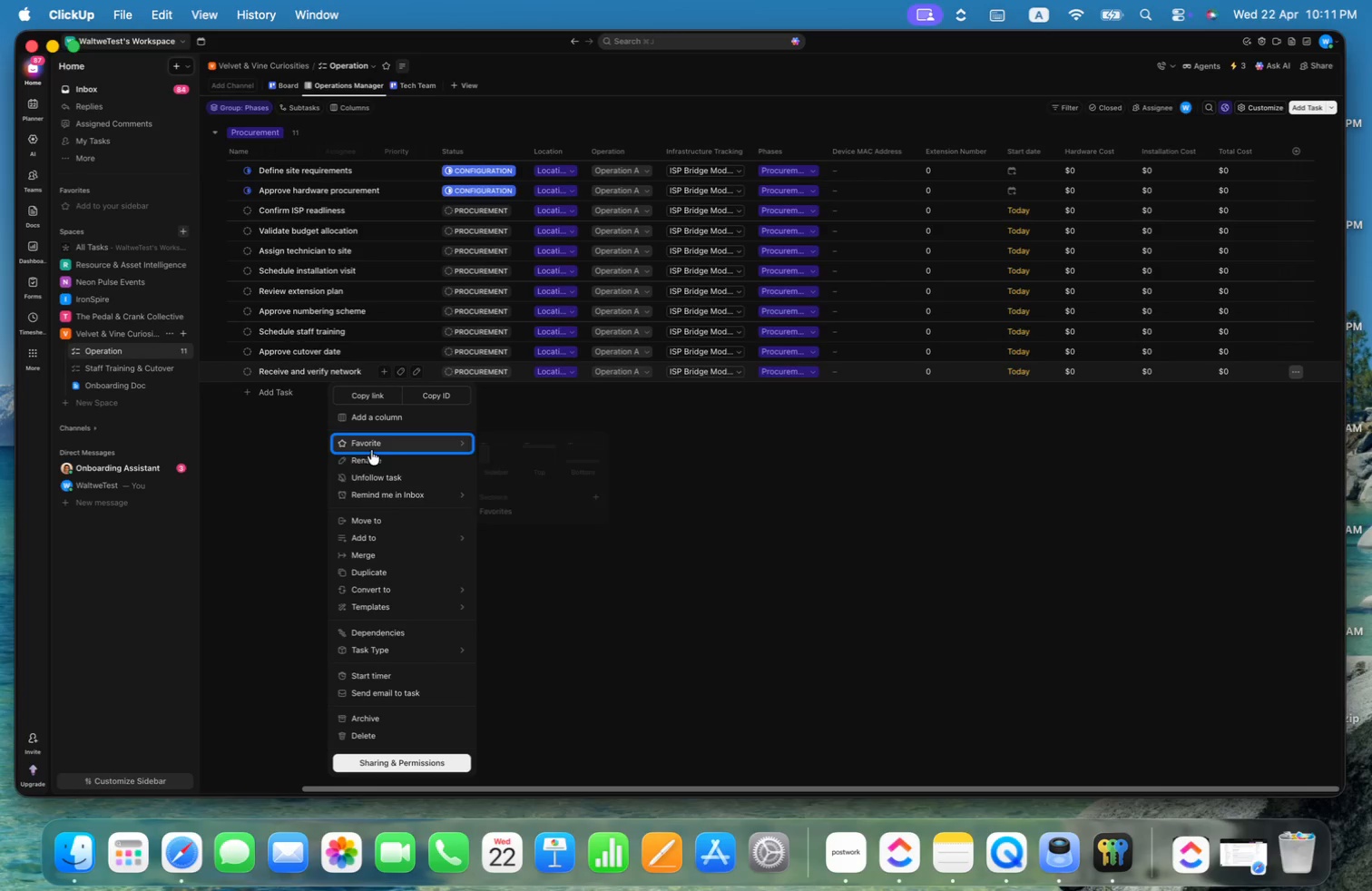 
left_click([374, 462])
 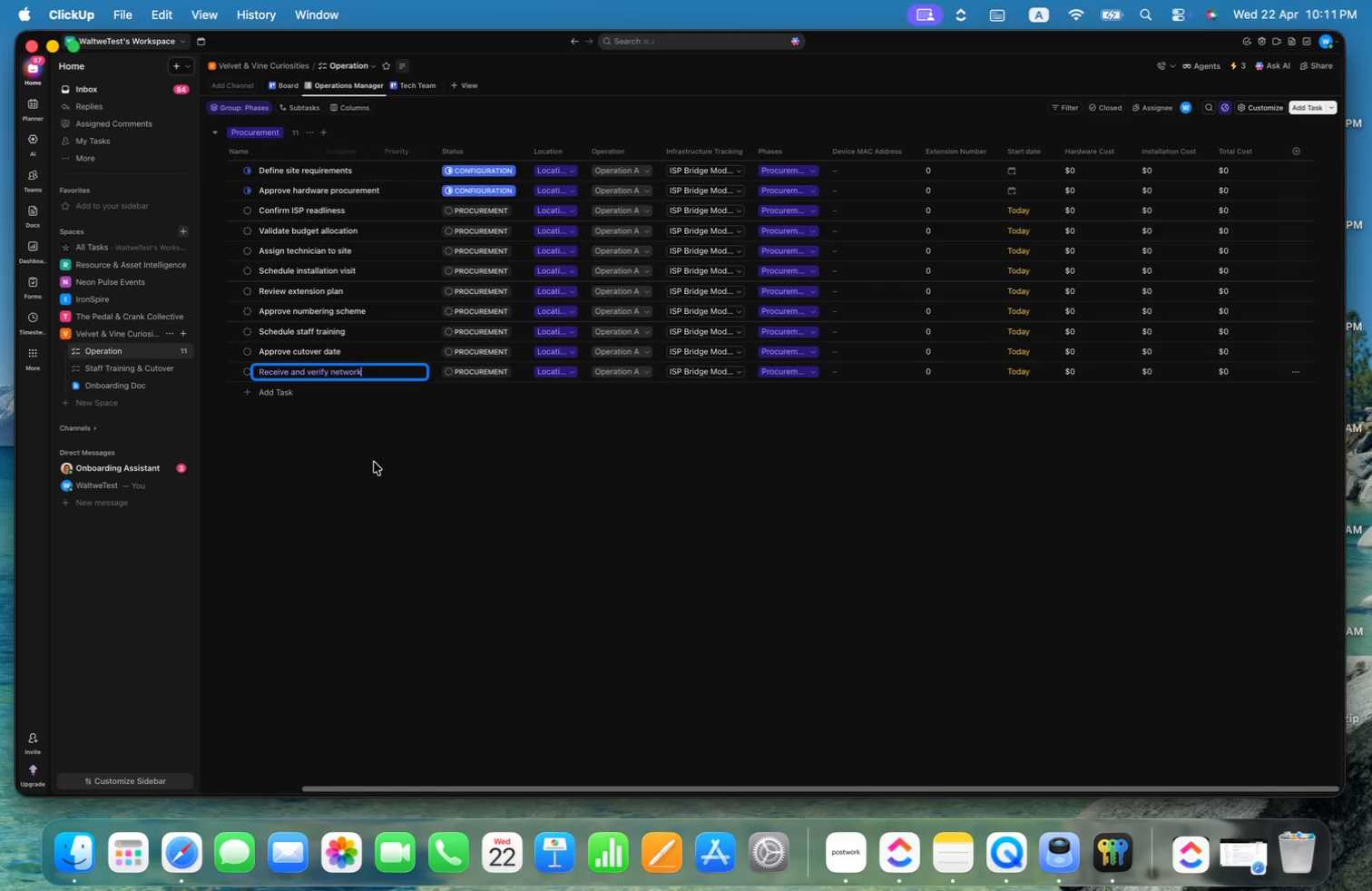 
key(Alt+Shift+ArrowLeft)
 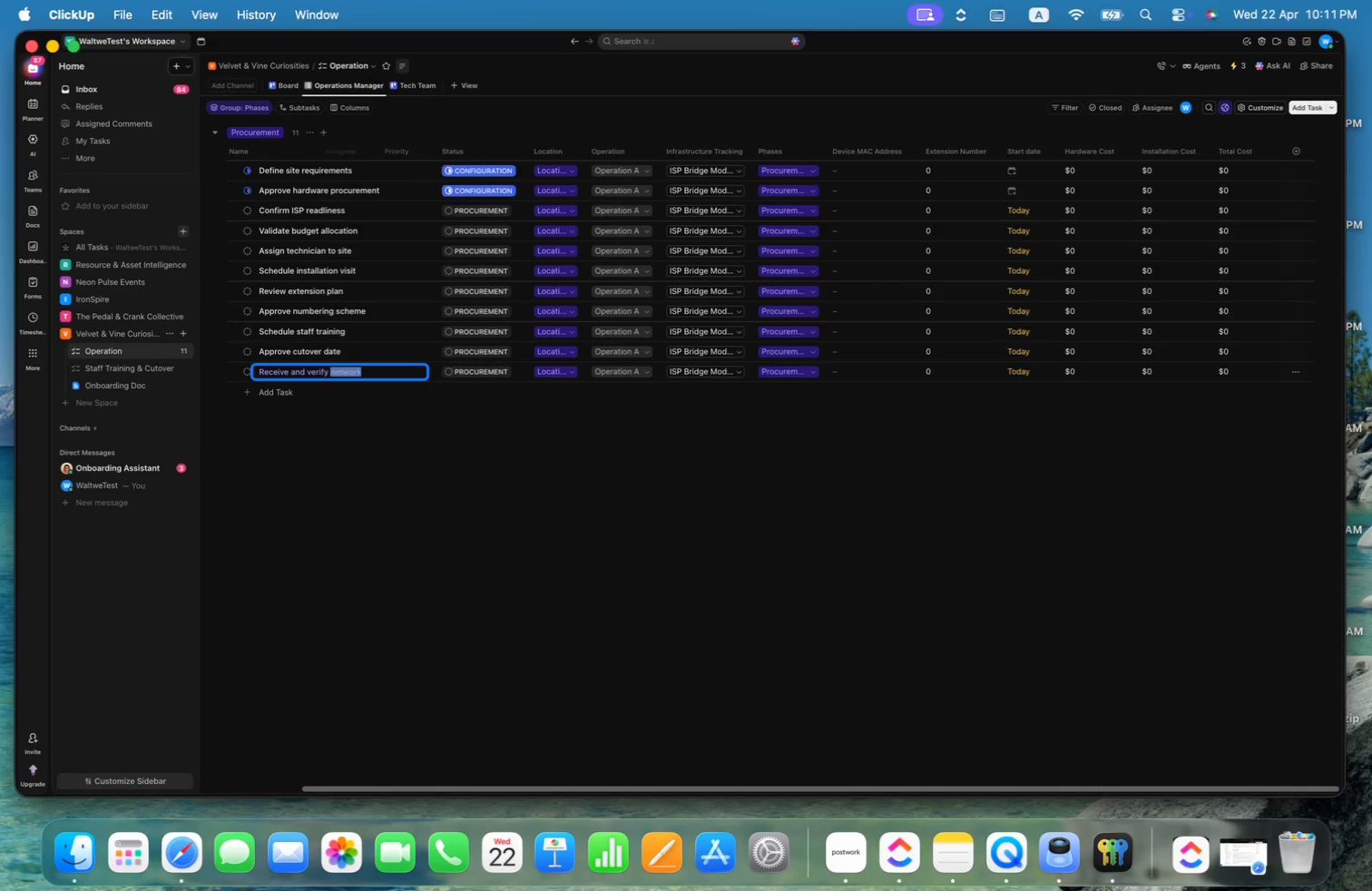 
type(hardware)
 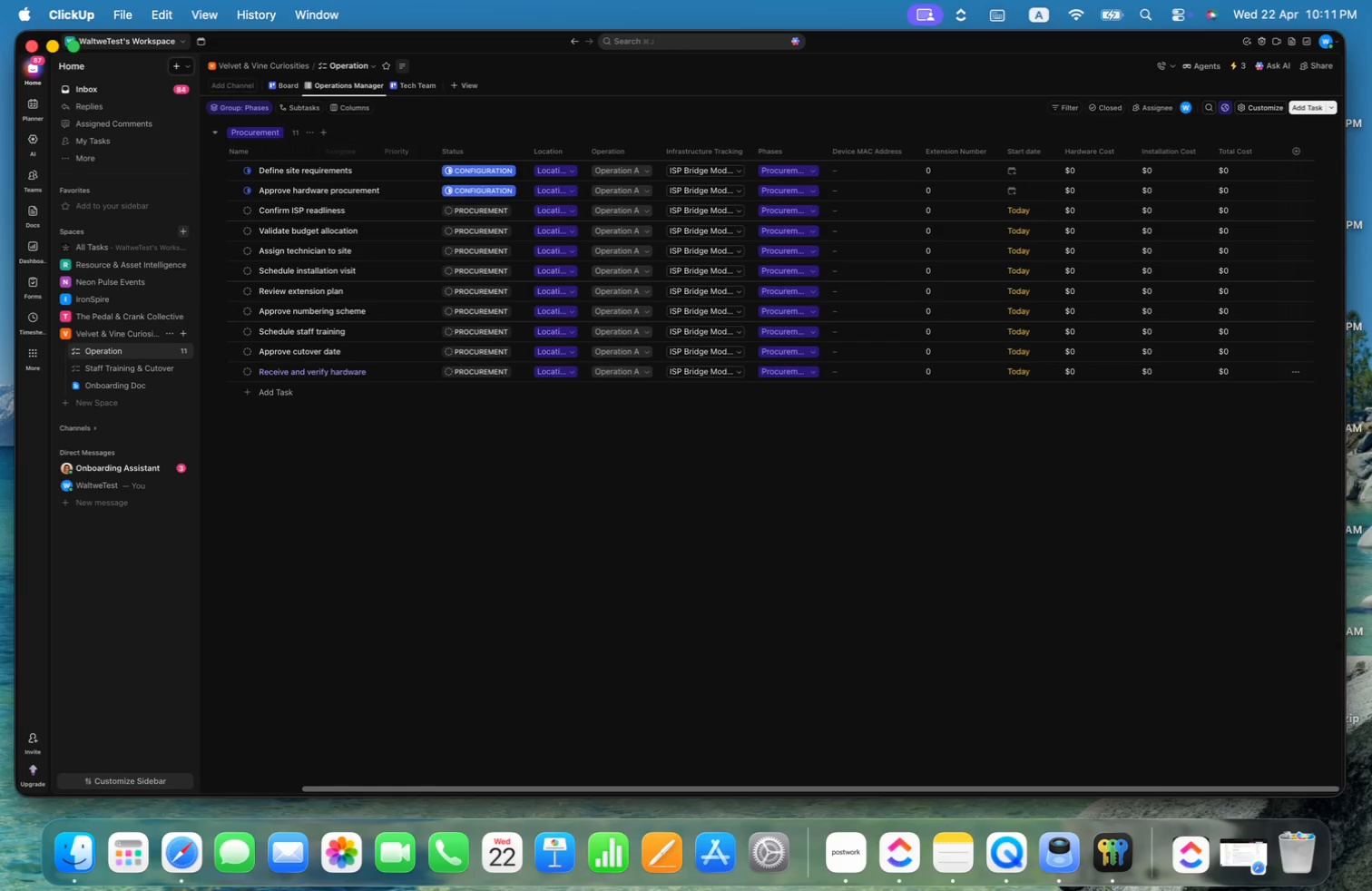 
key(Enter)
 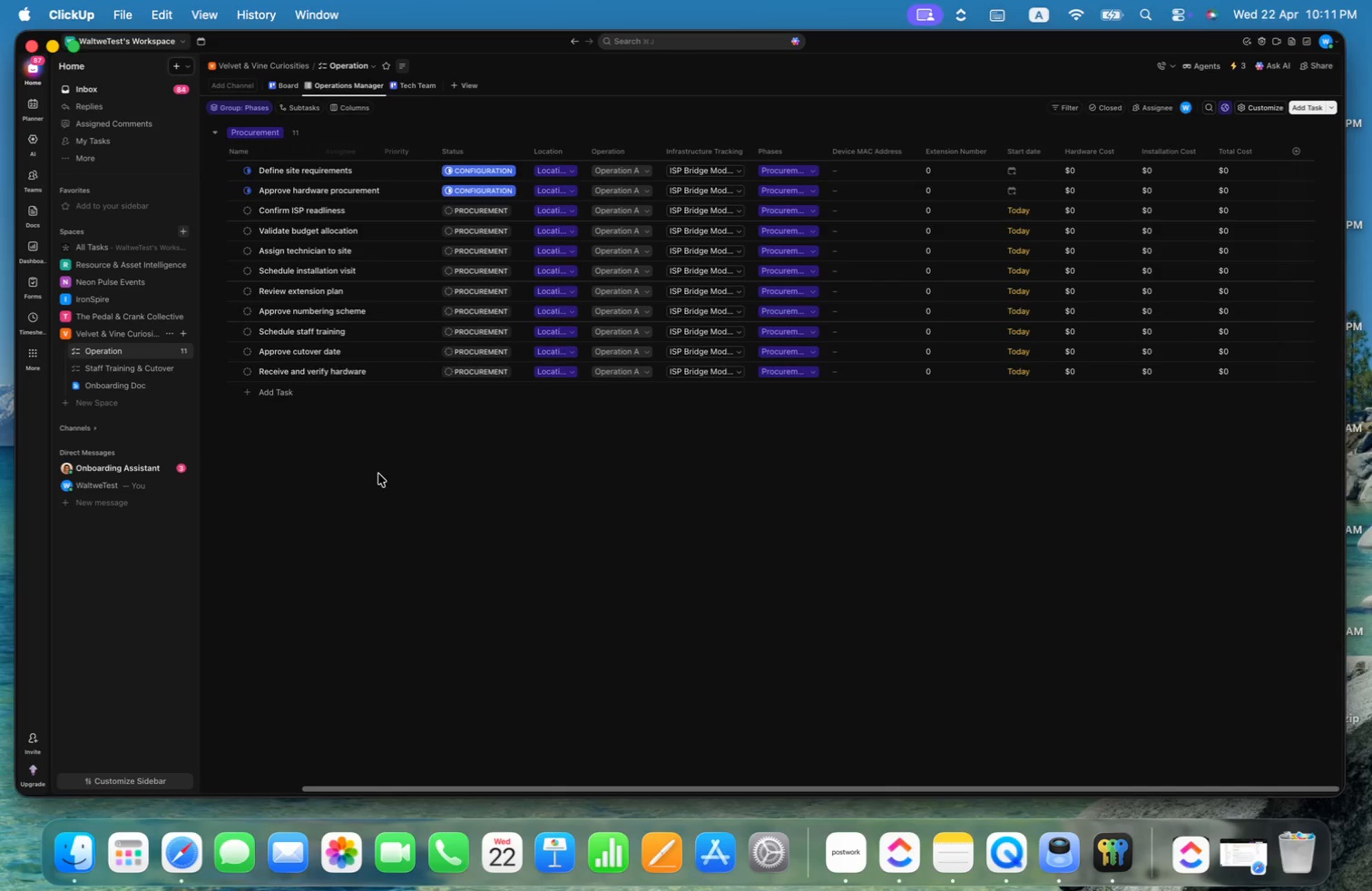 
left_click([278, 392])
 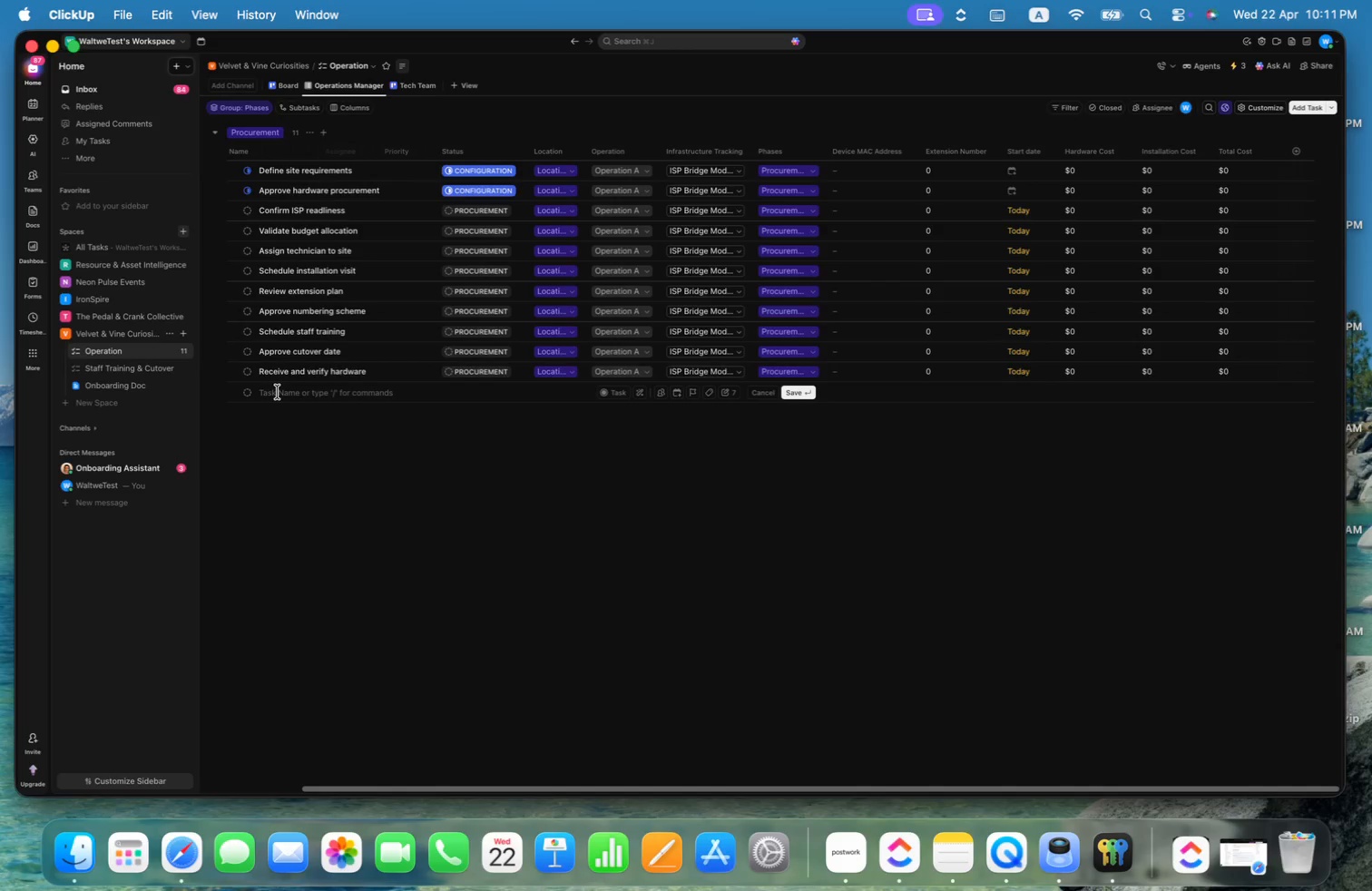 
type(Install network equipment)
 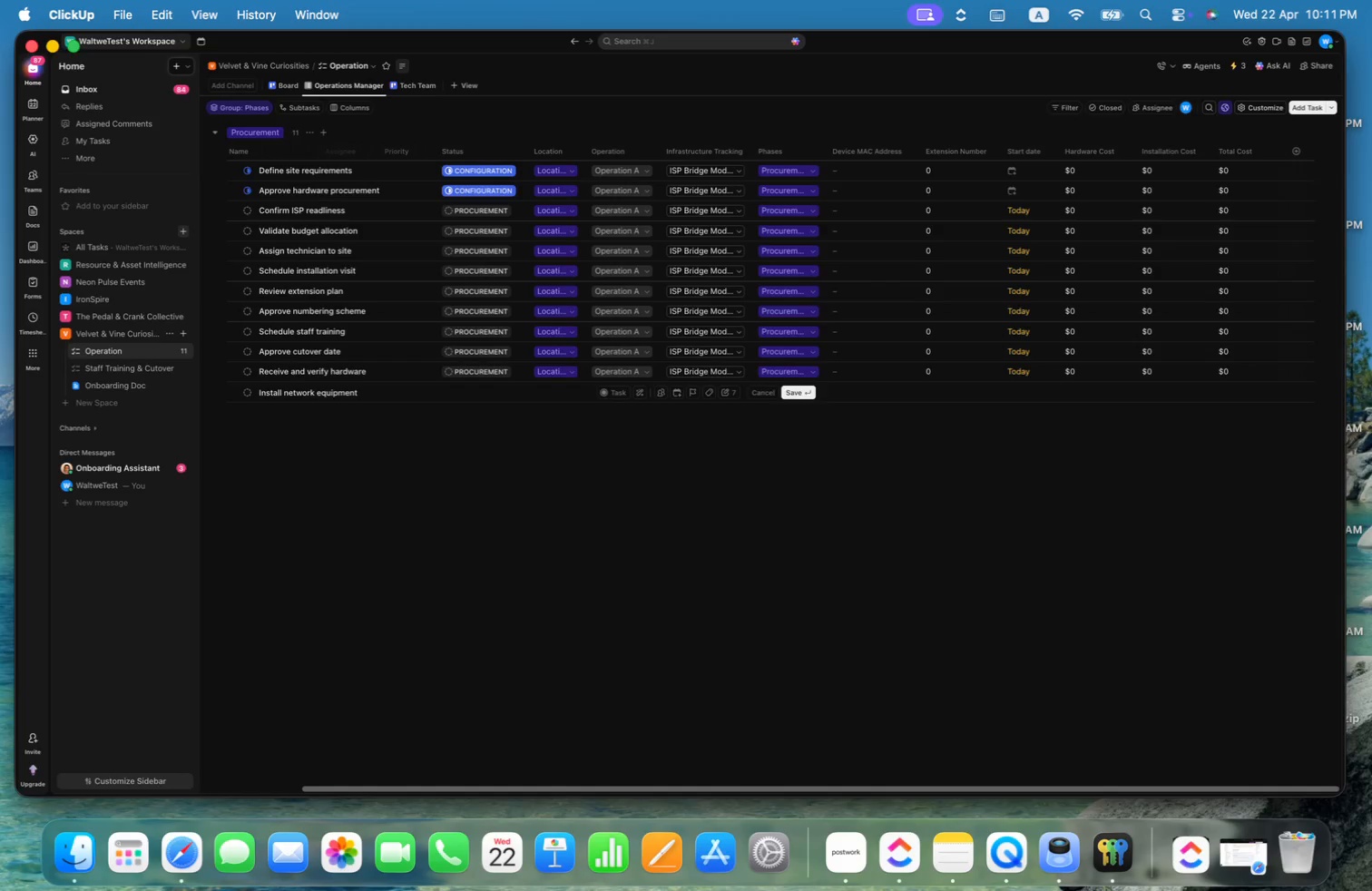 
key(Enter)
 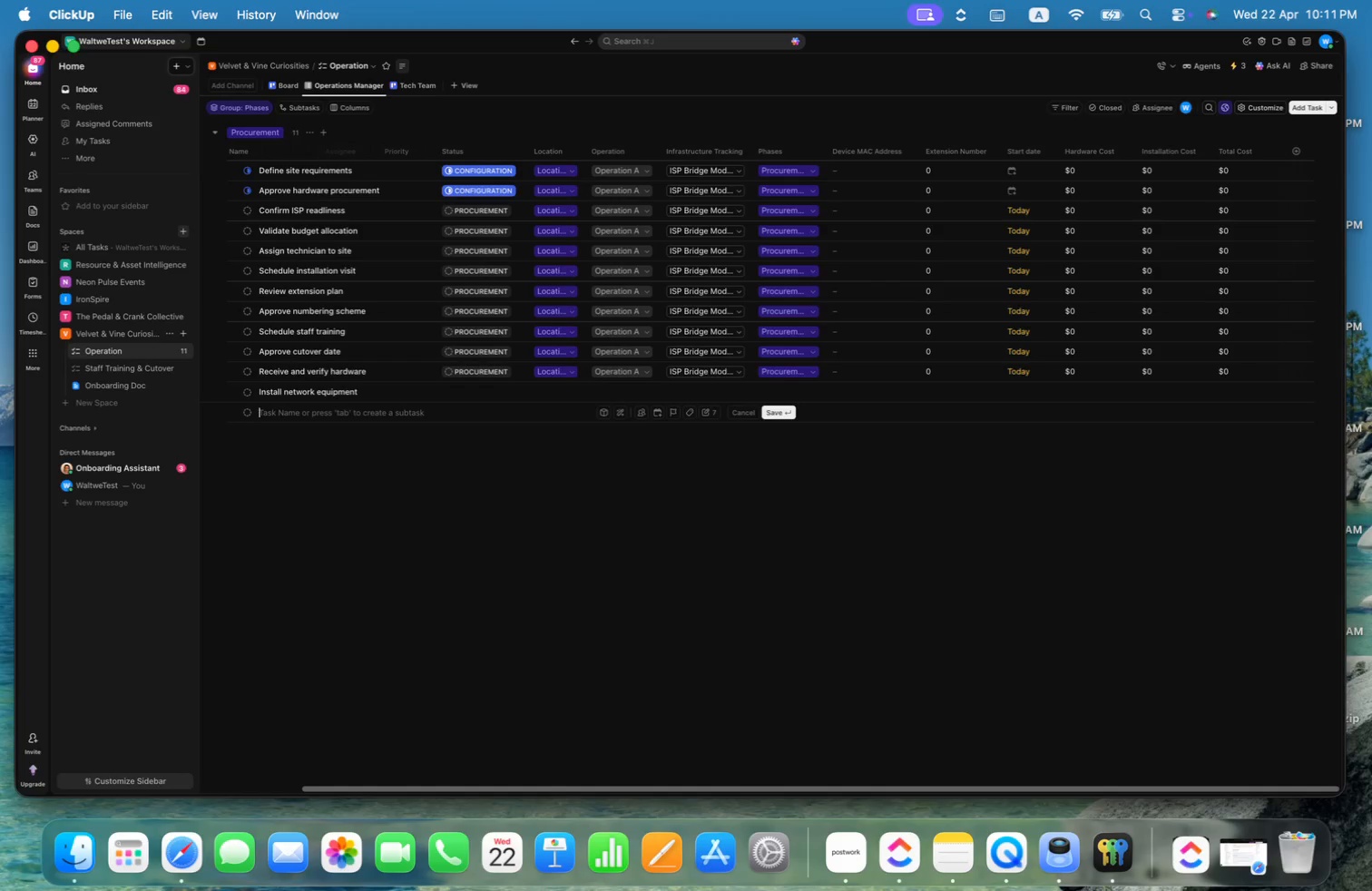 
type(Configure ISPbridgemode)
 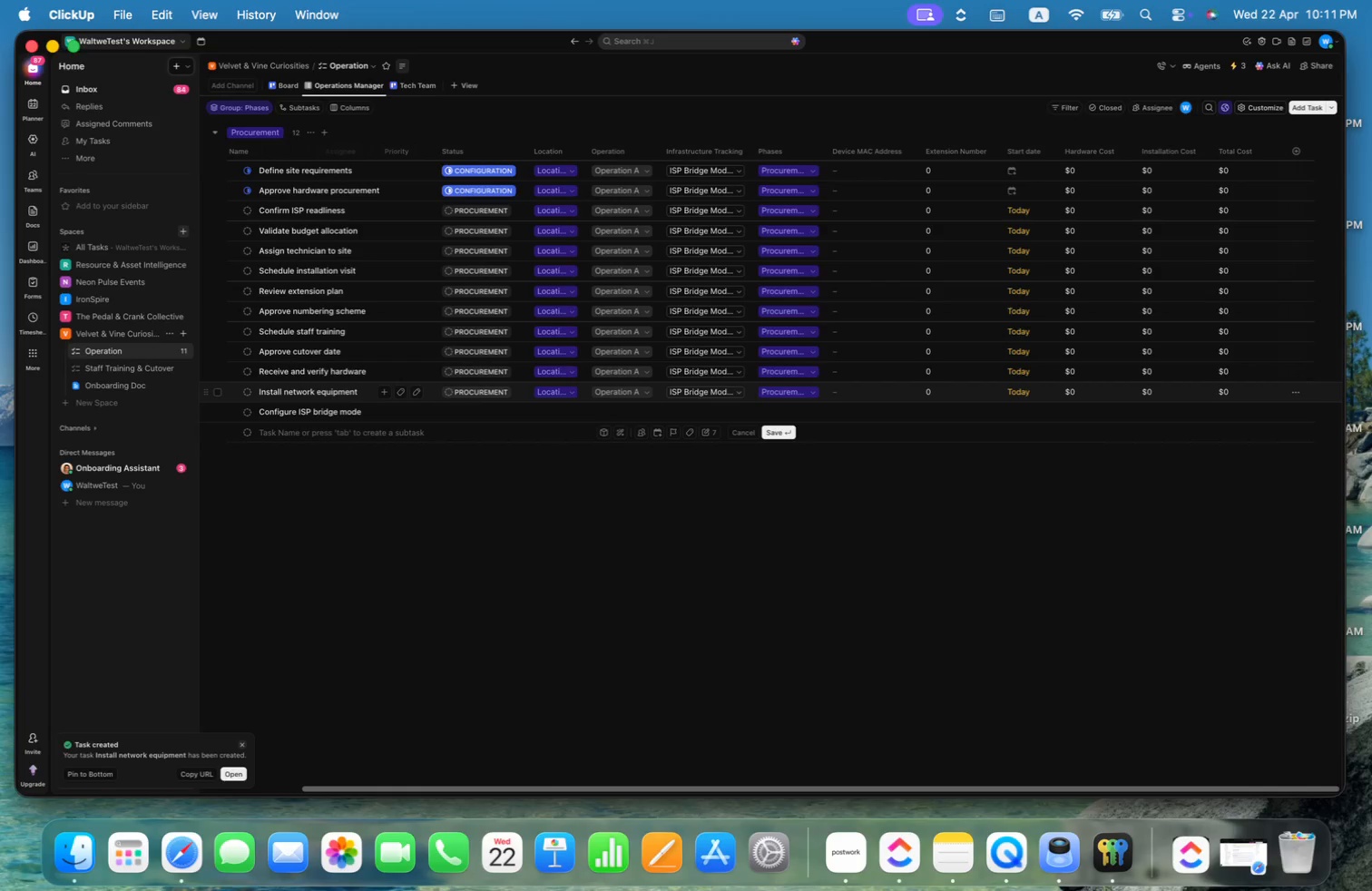 
 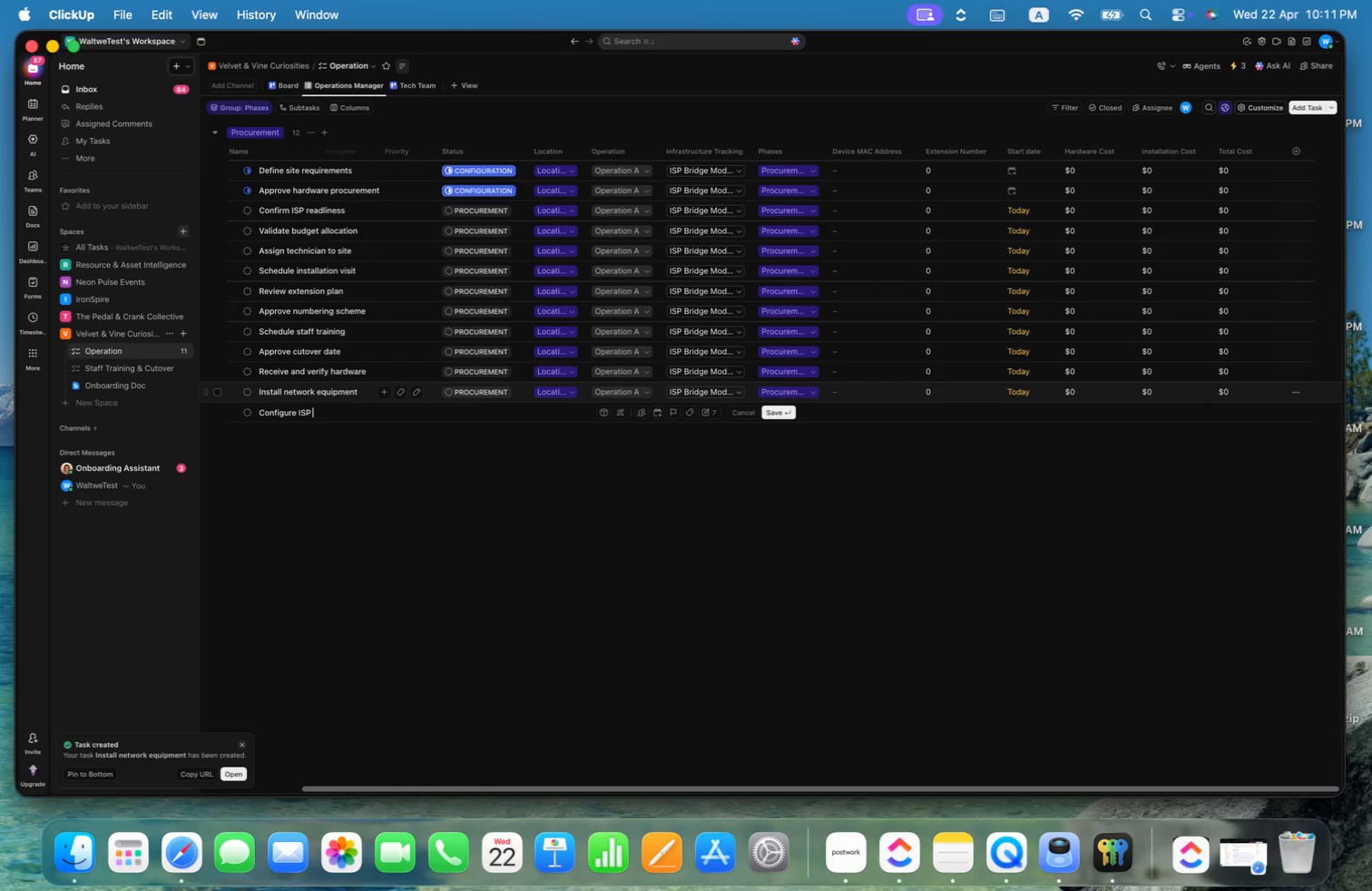 
key(Enter)
 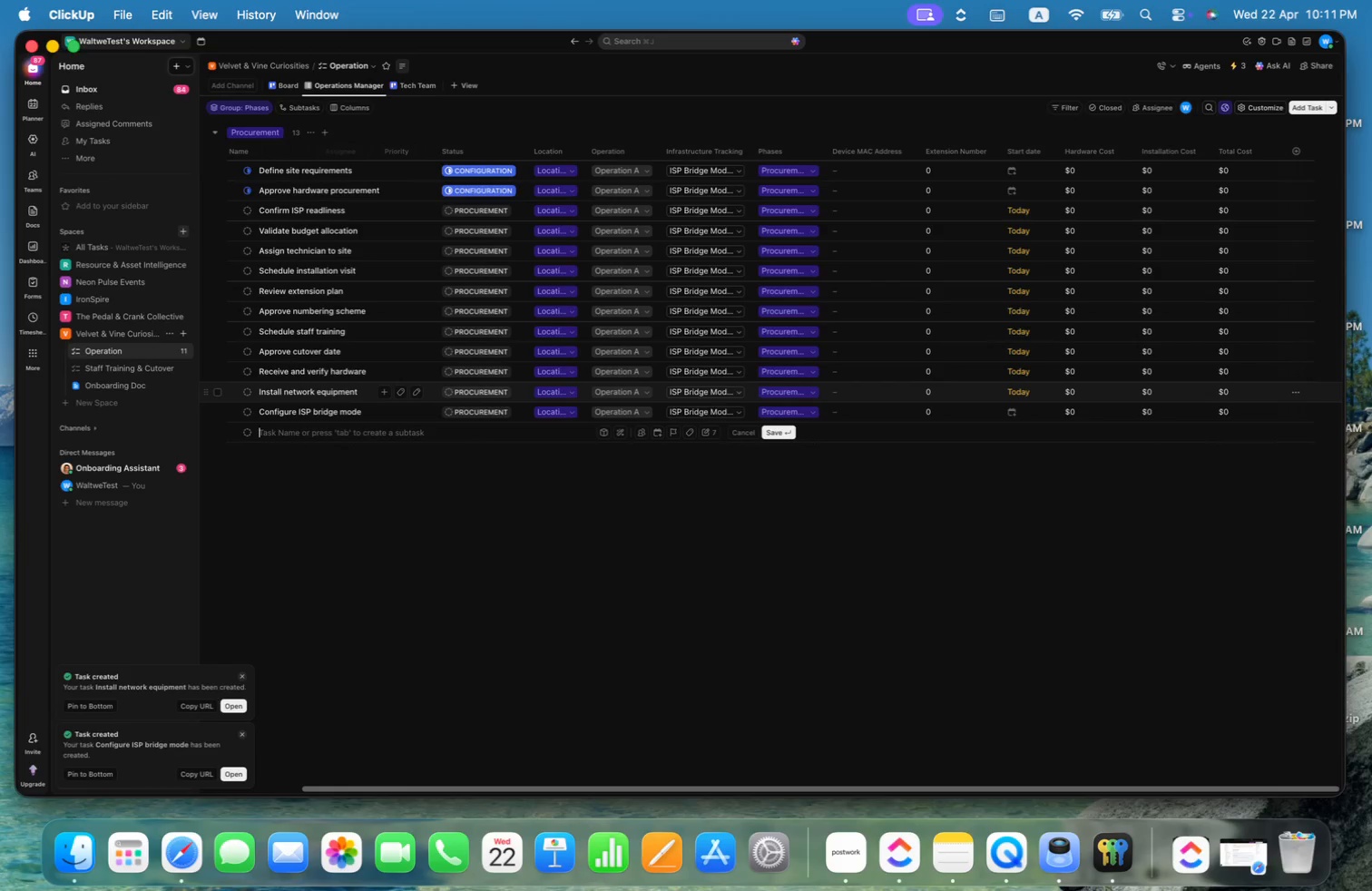 
type(Configure VoIP system)
 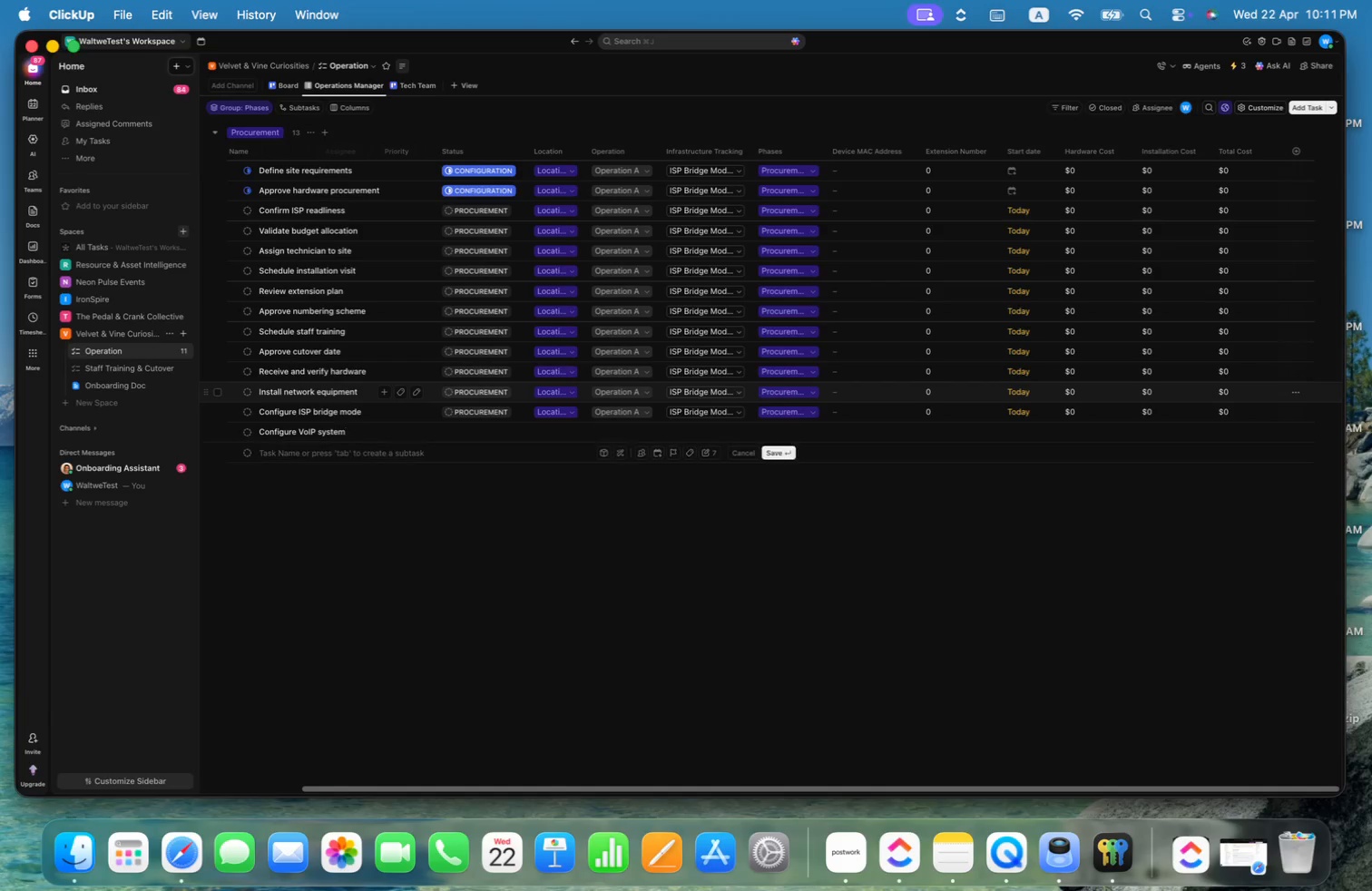 
 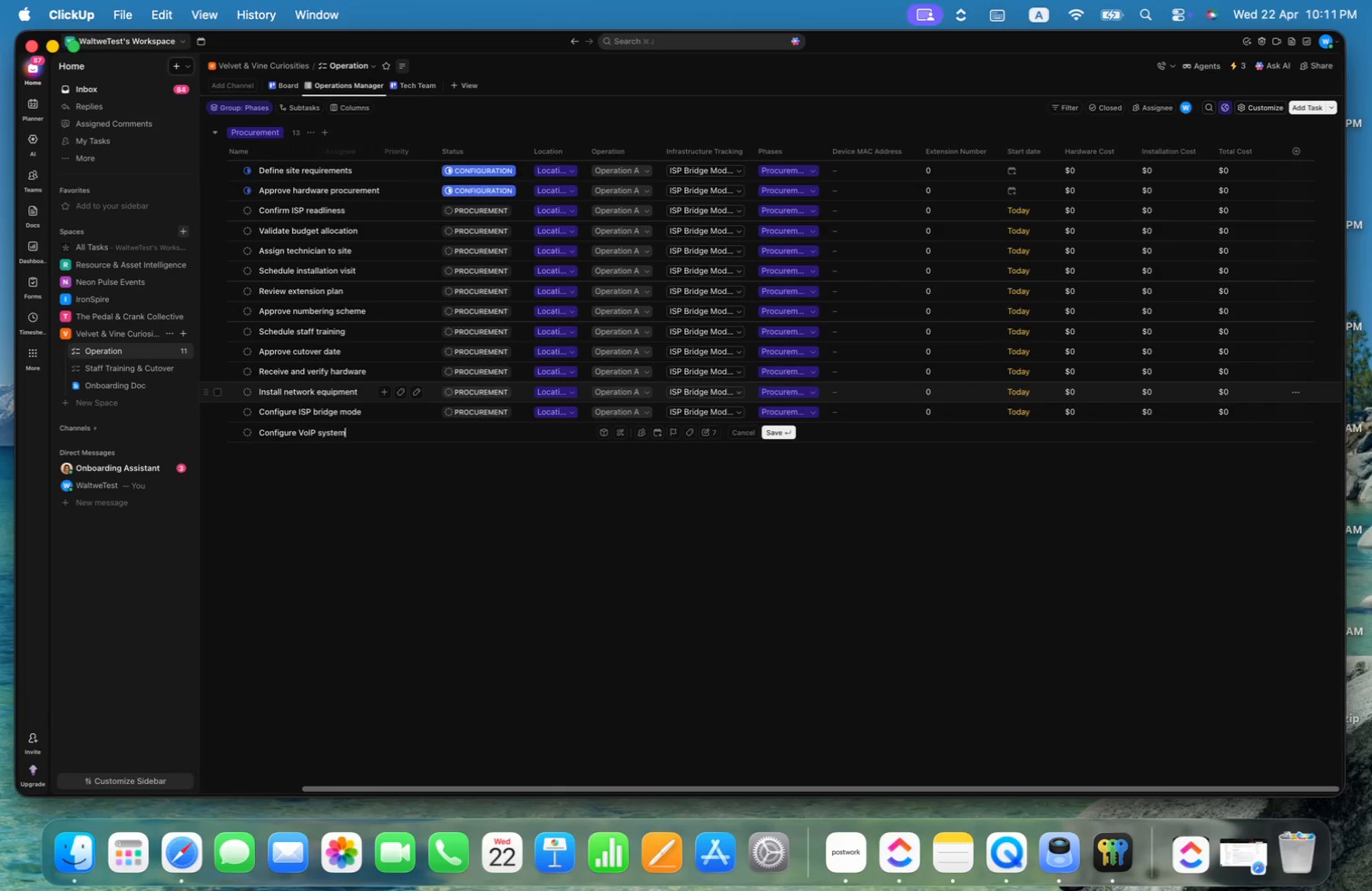 
key(Enter)
 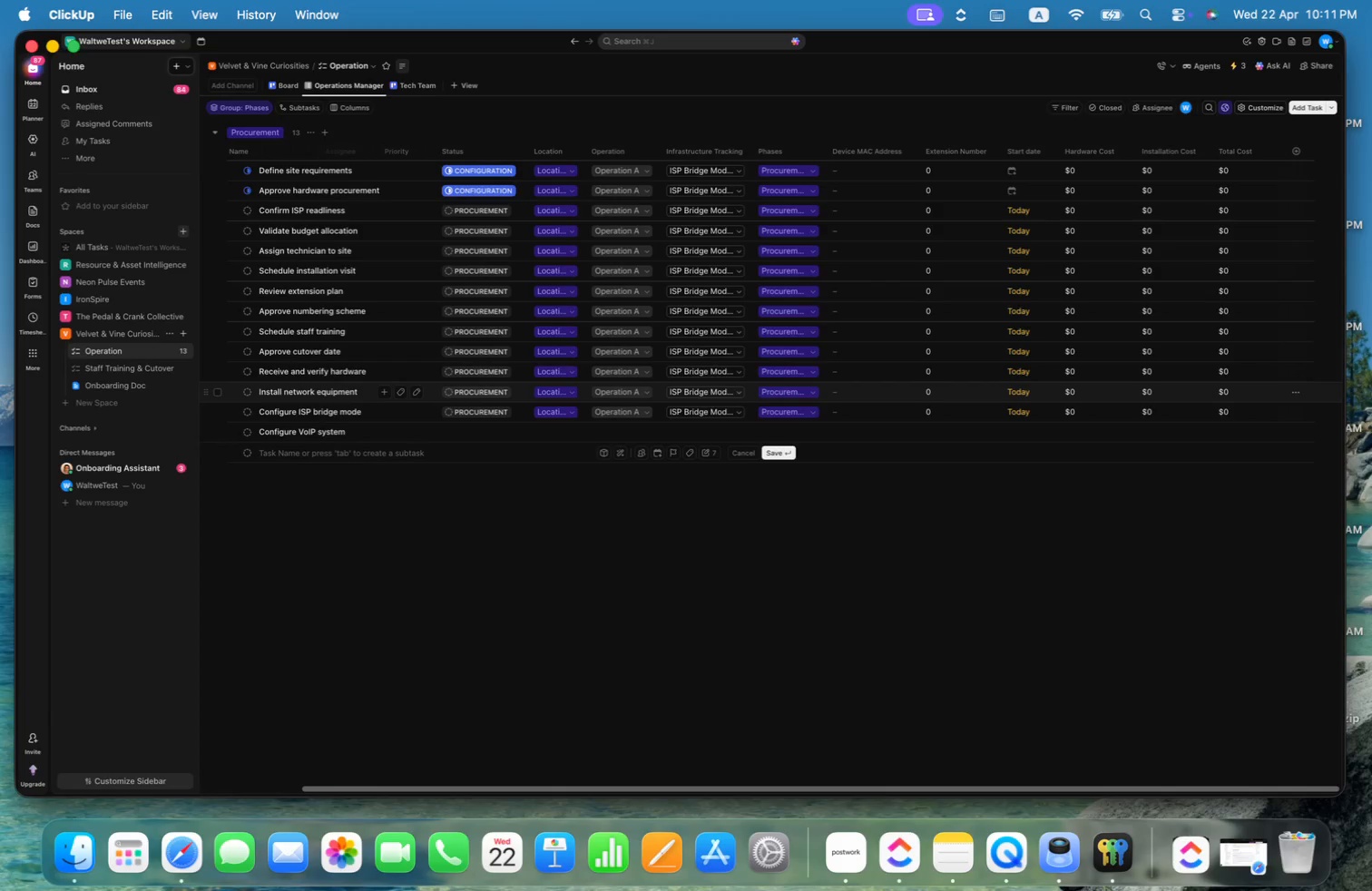 
type(Assign extensions to devices)
 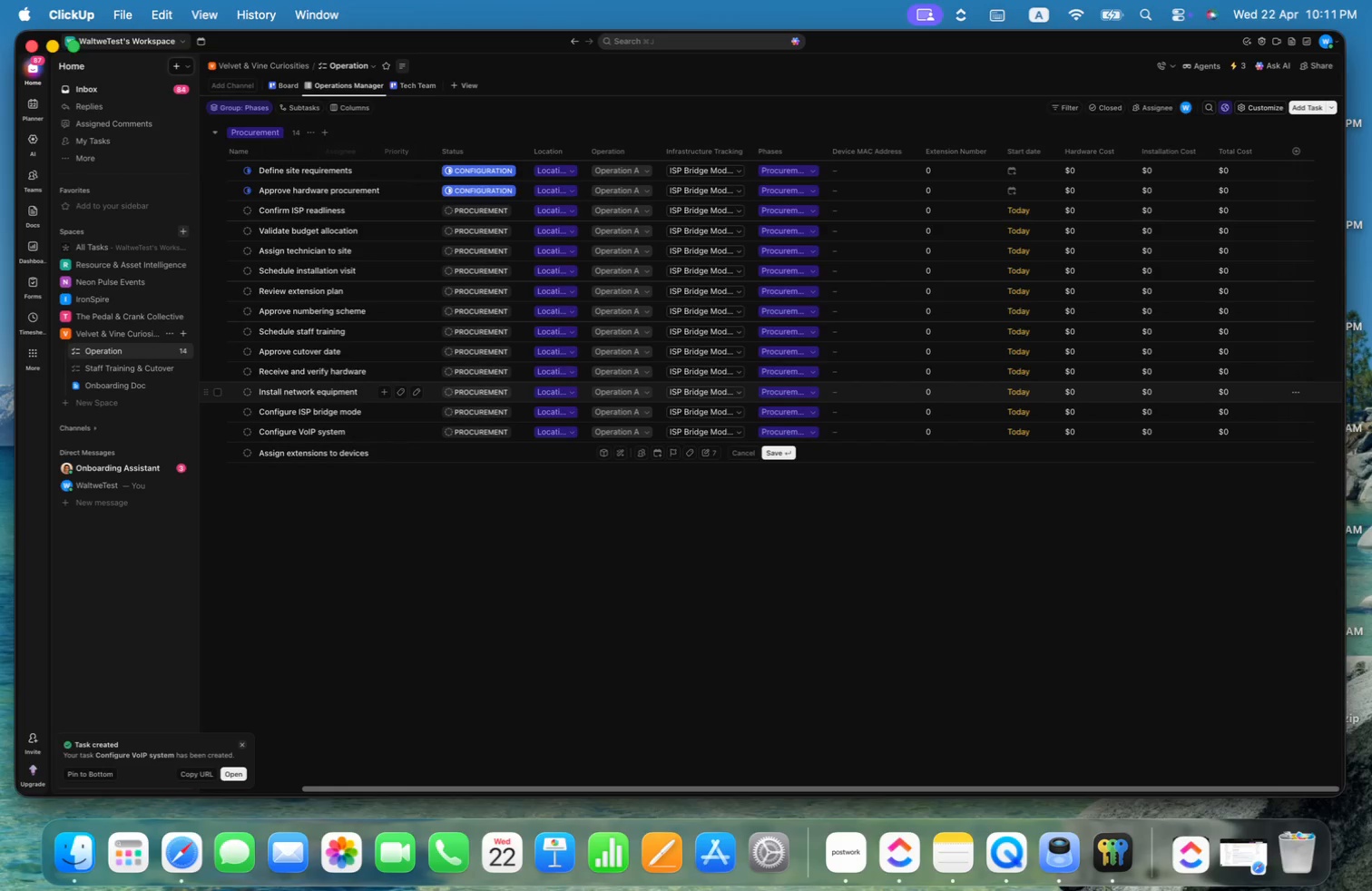 
key(Enter)
 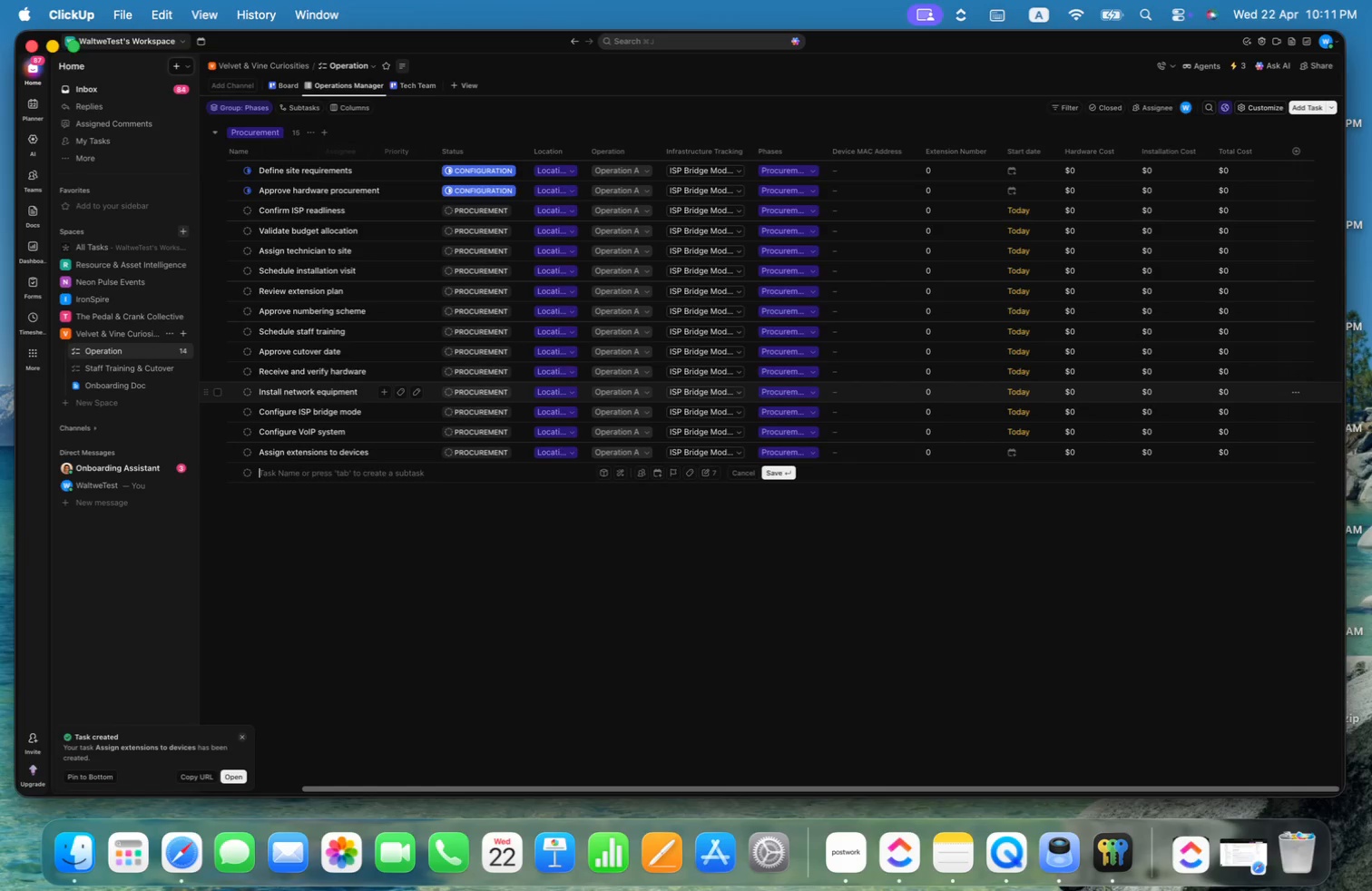 
type(Verify E911 address)
 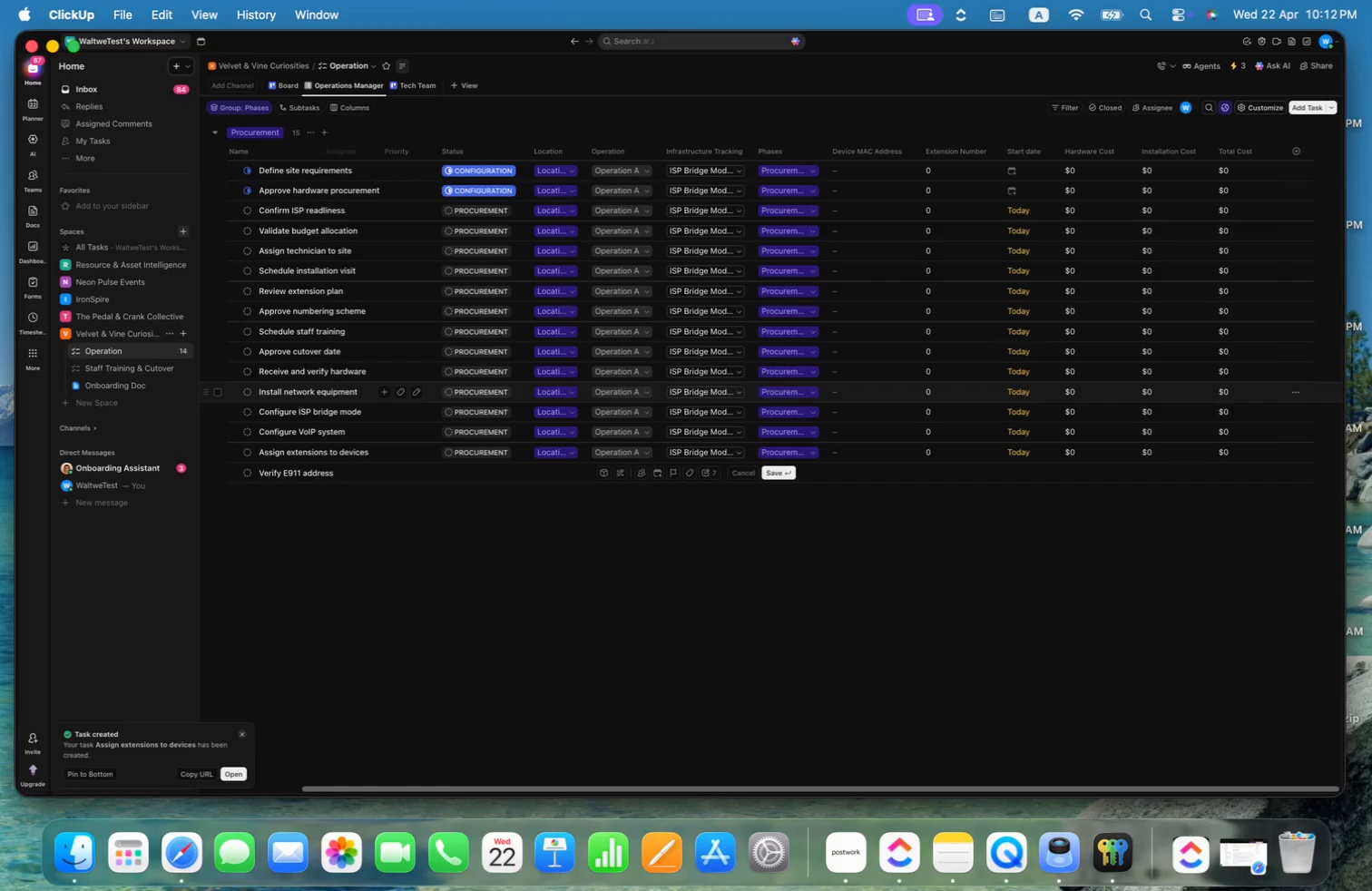 
key(Enter)
 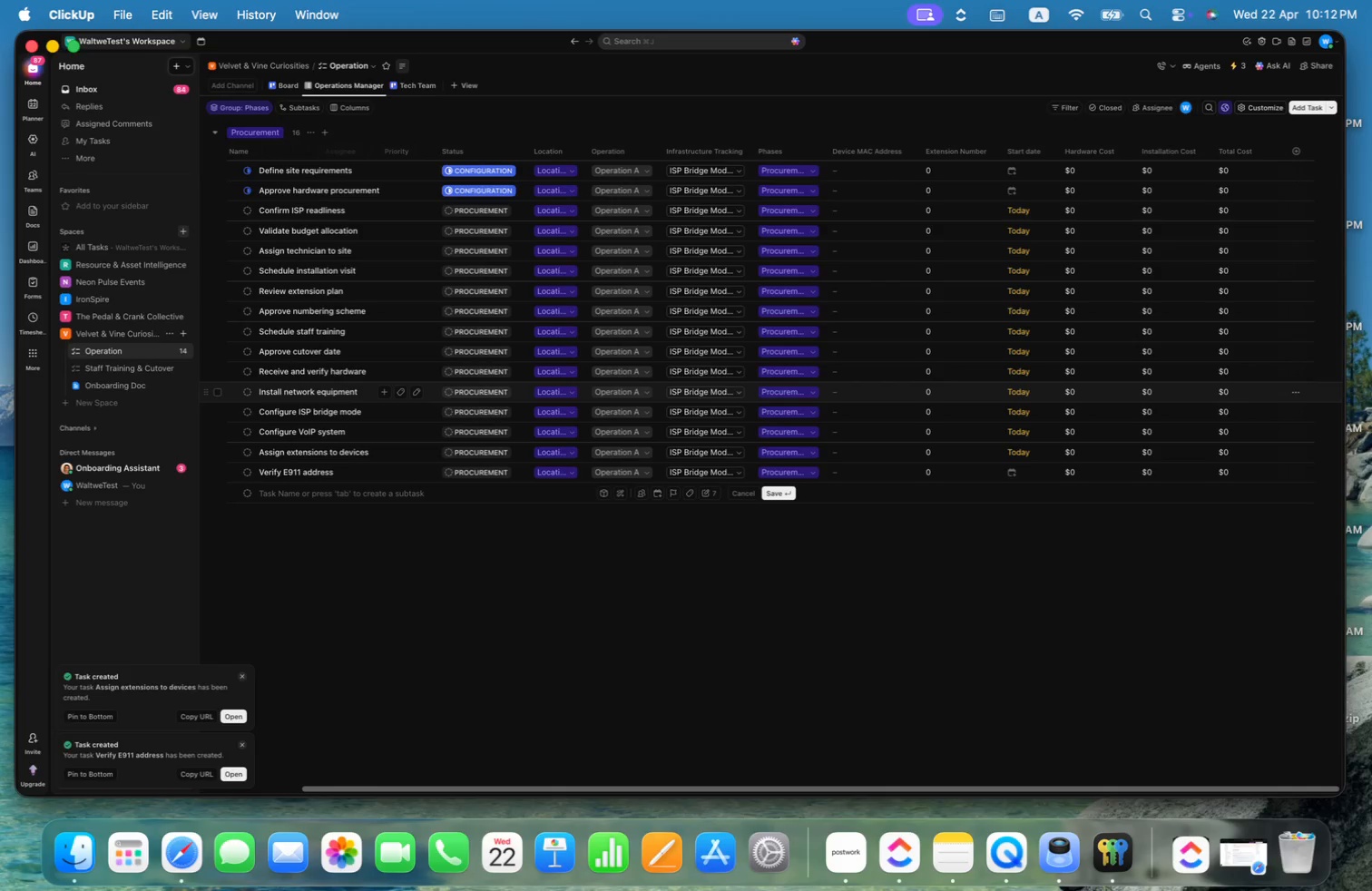 
type(Perform internal call testing)
 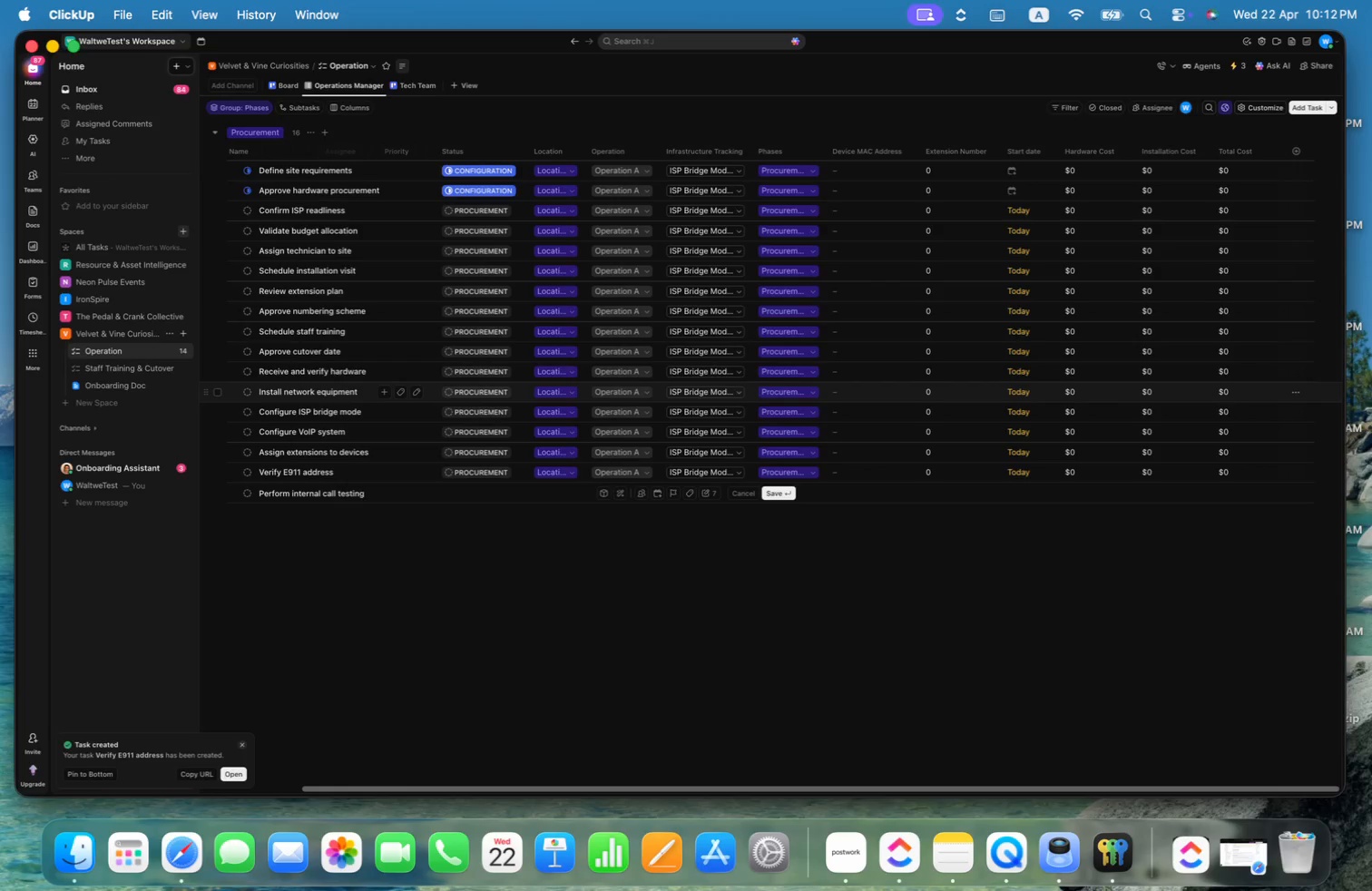 
key(Enter)
 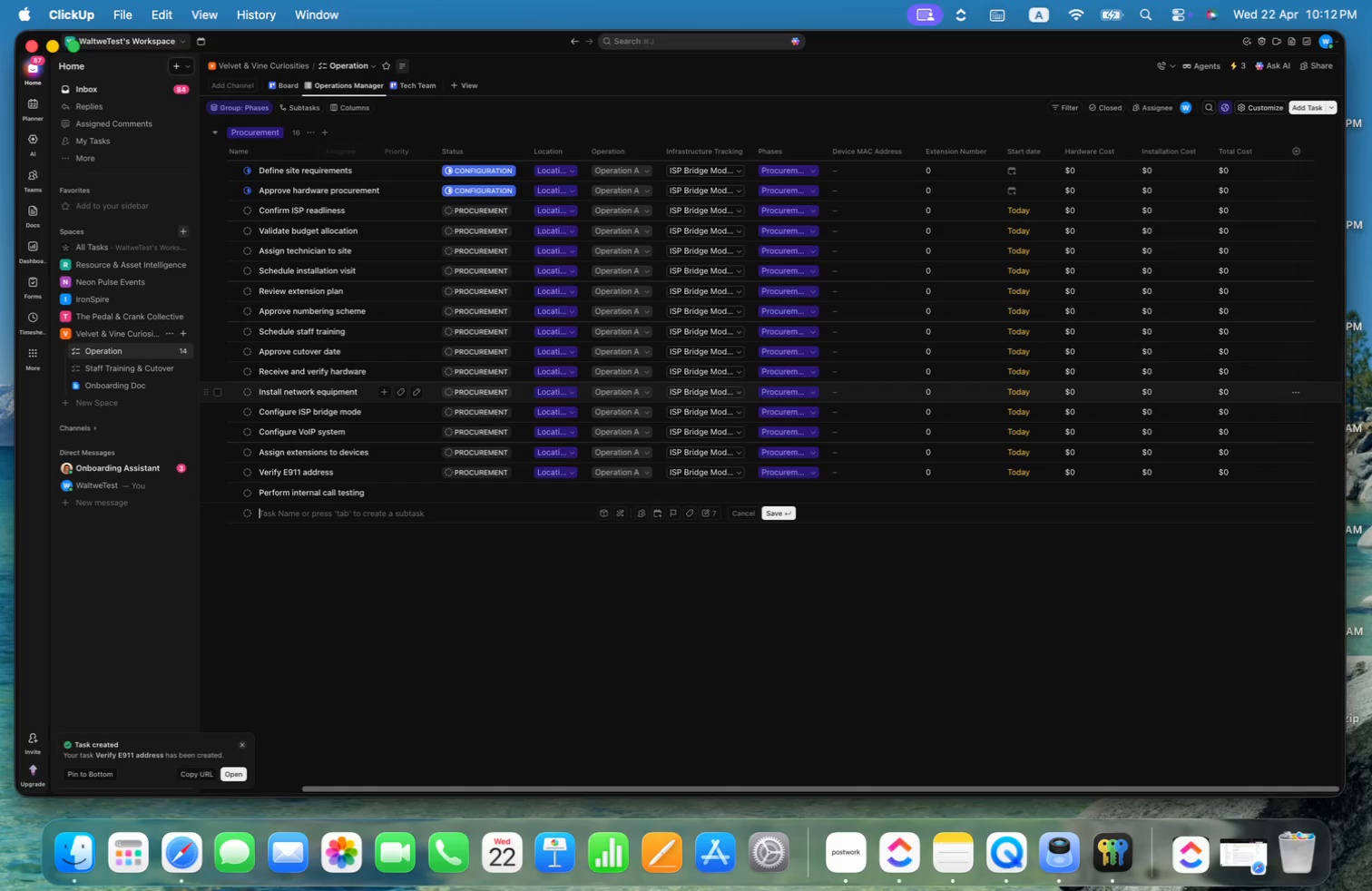 
type(Complete staff training support)
 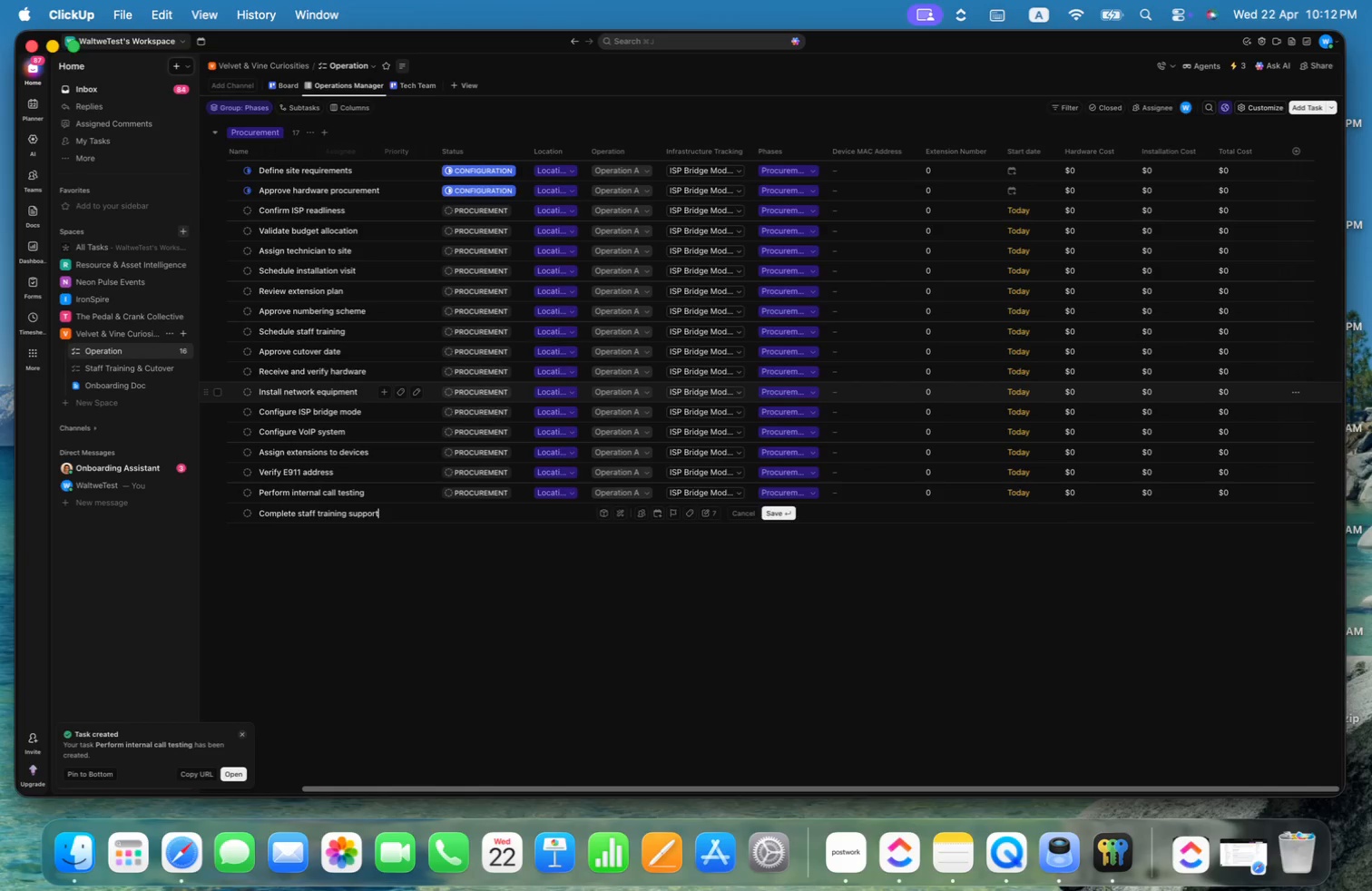 
key(Enter)
 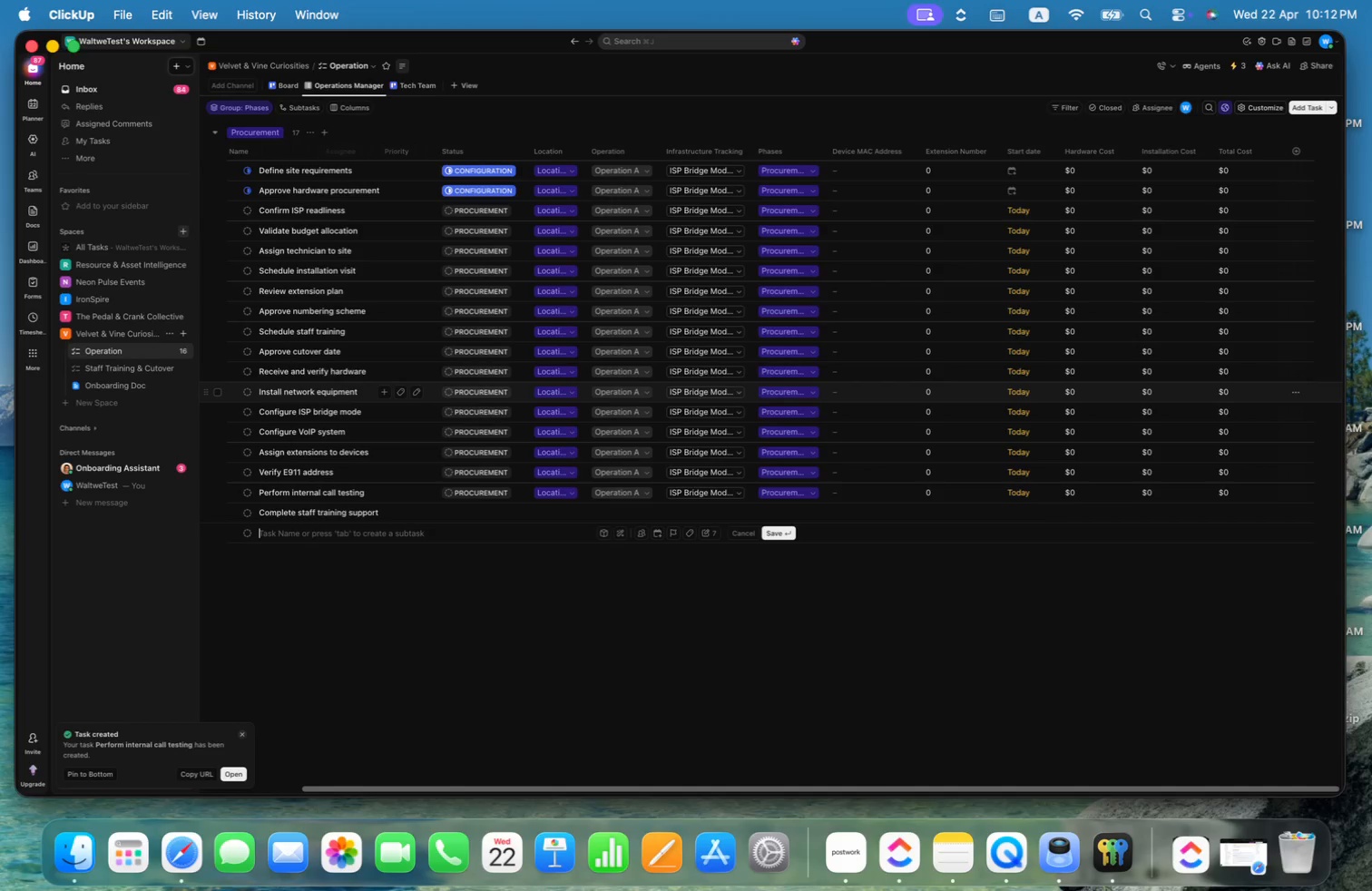 
type(Execute side cutover)
 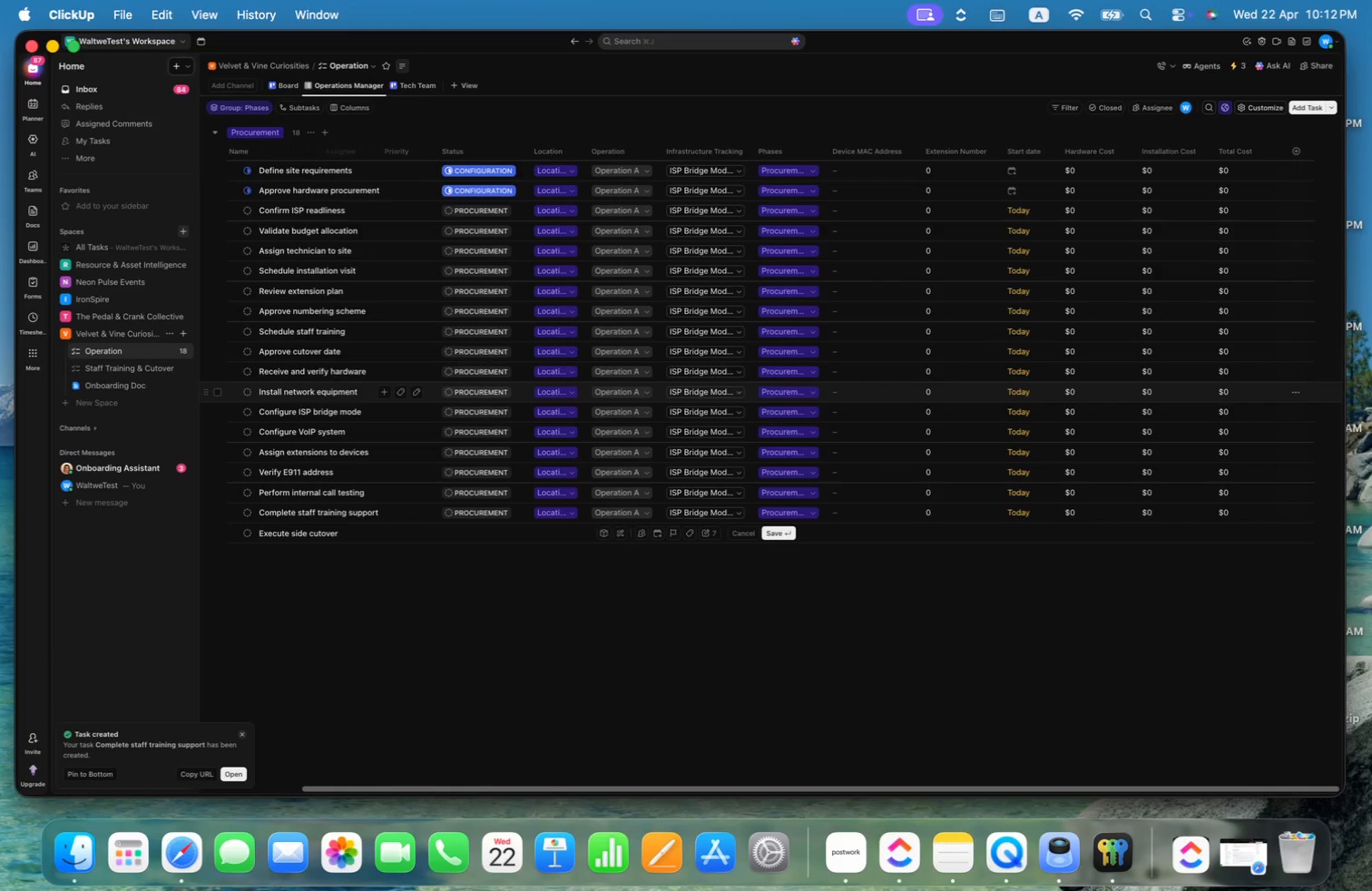 
key(Enter)
 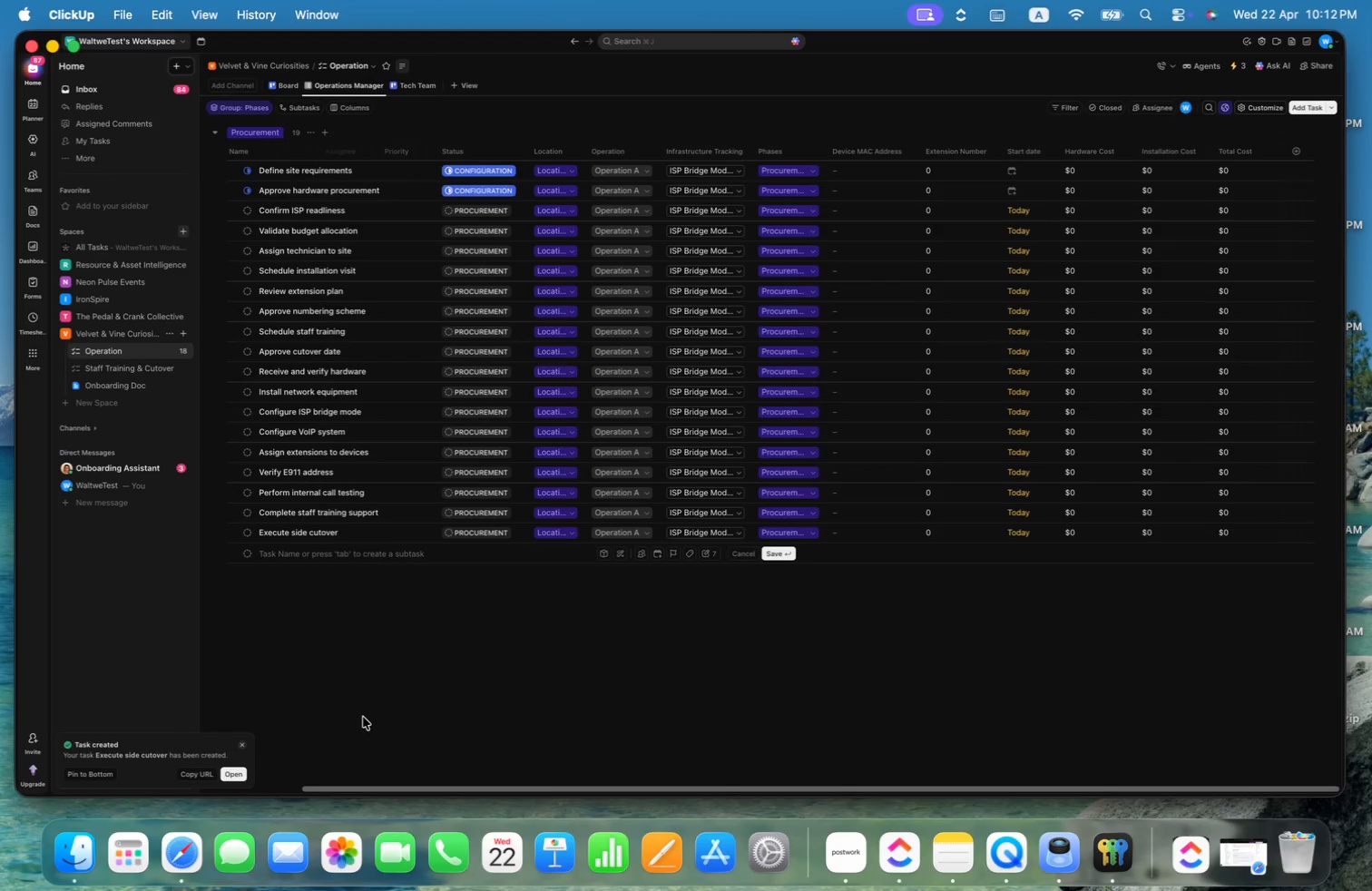 
wait(11.97)
 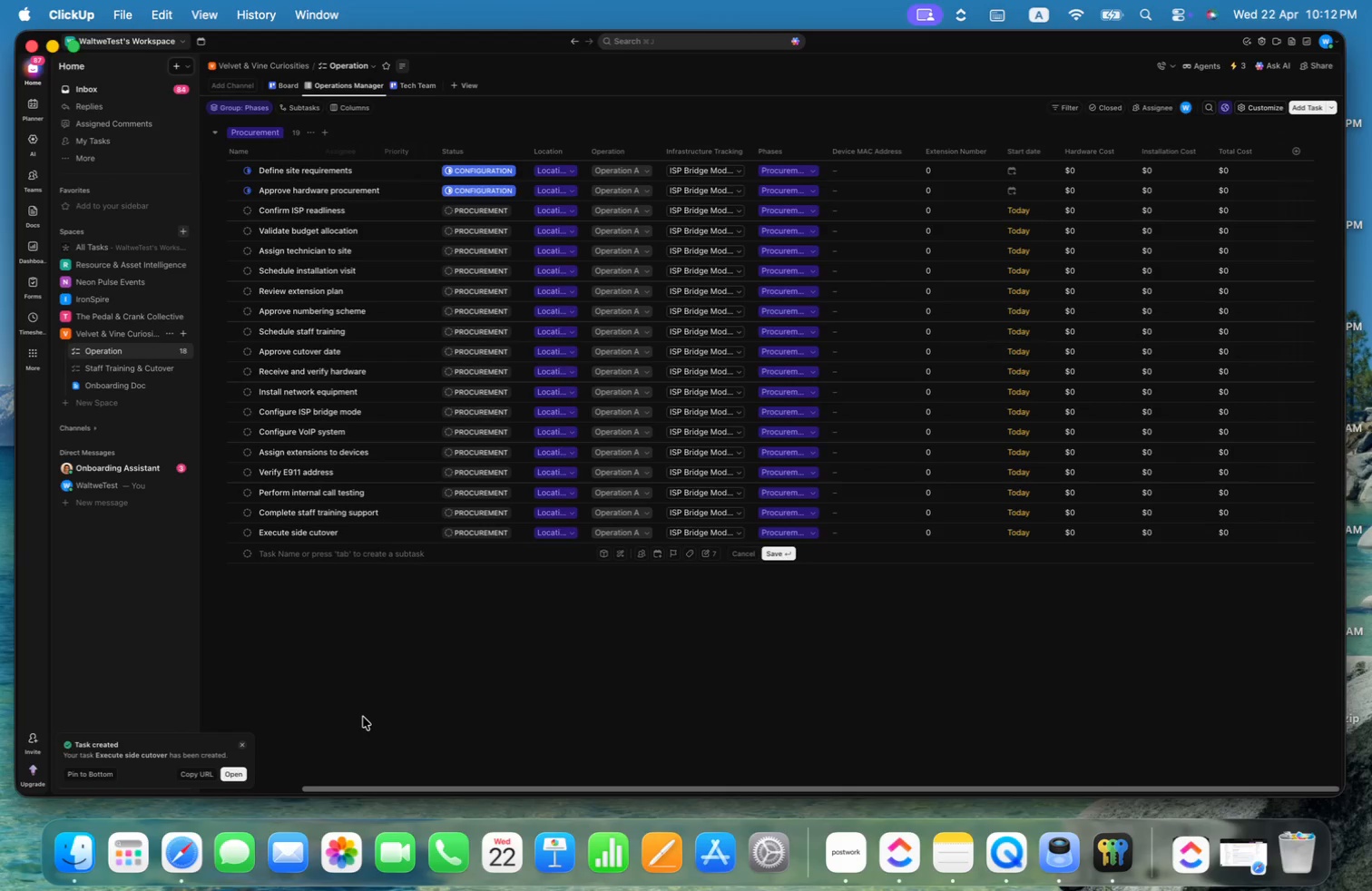 
double_click([212, 188])
 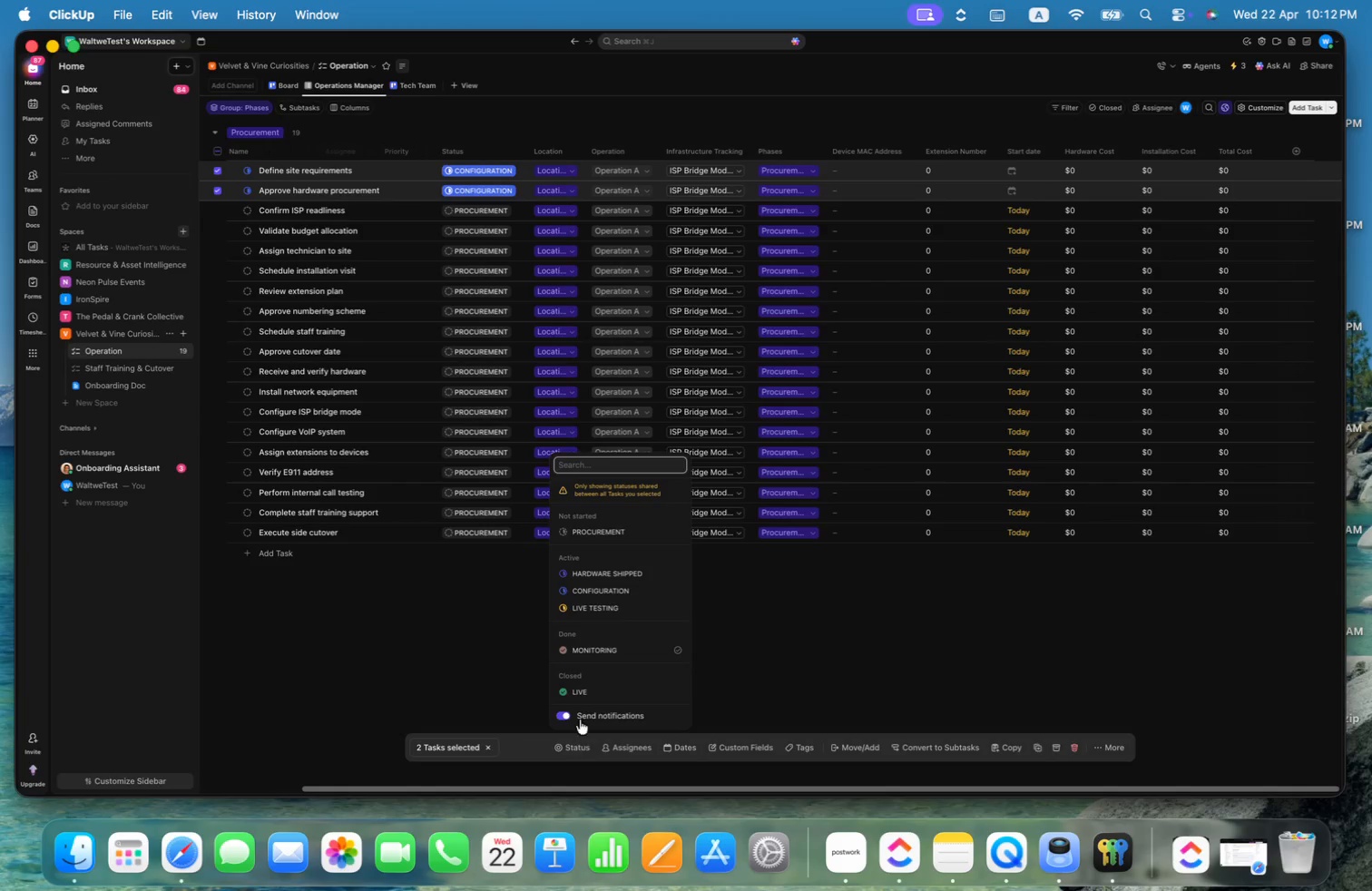 
left_click([607, 532])
 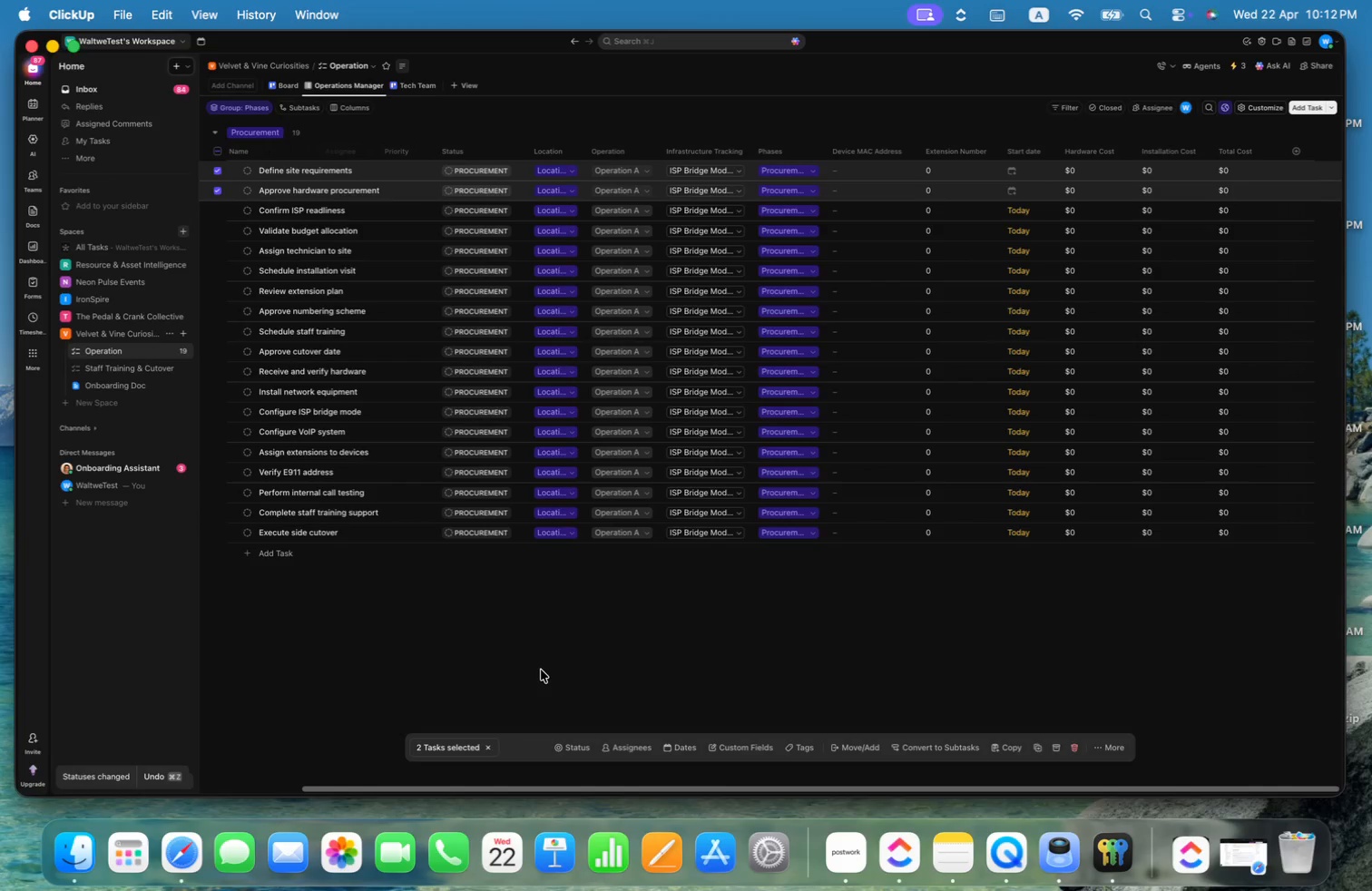 
left_click([541, 670])
 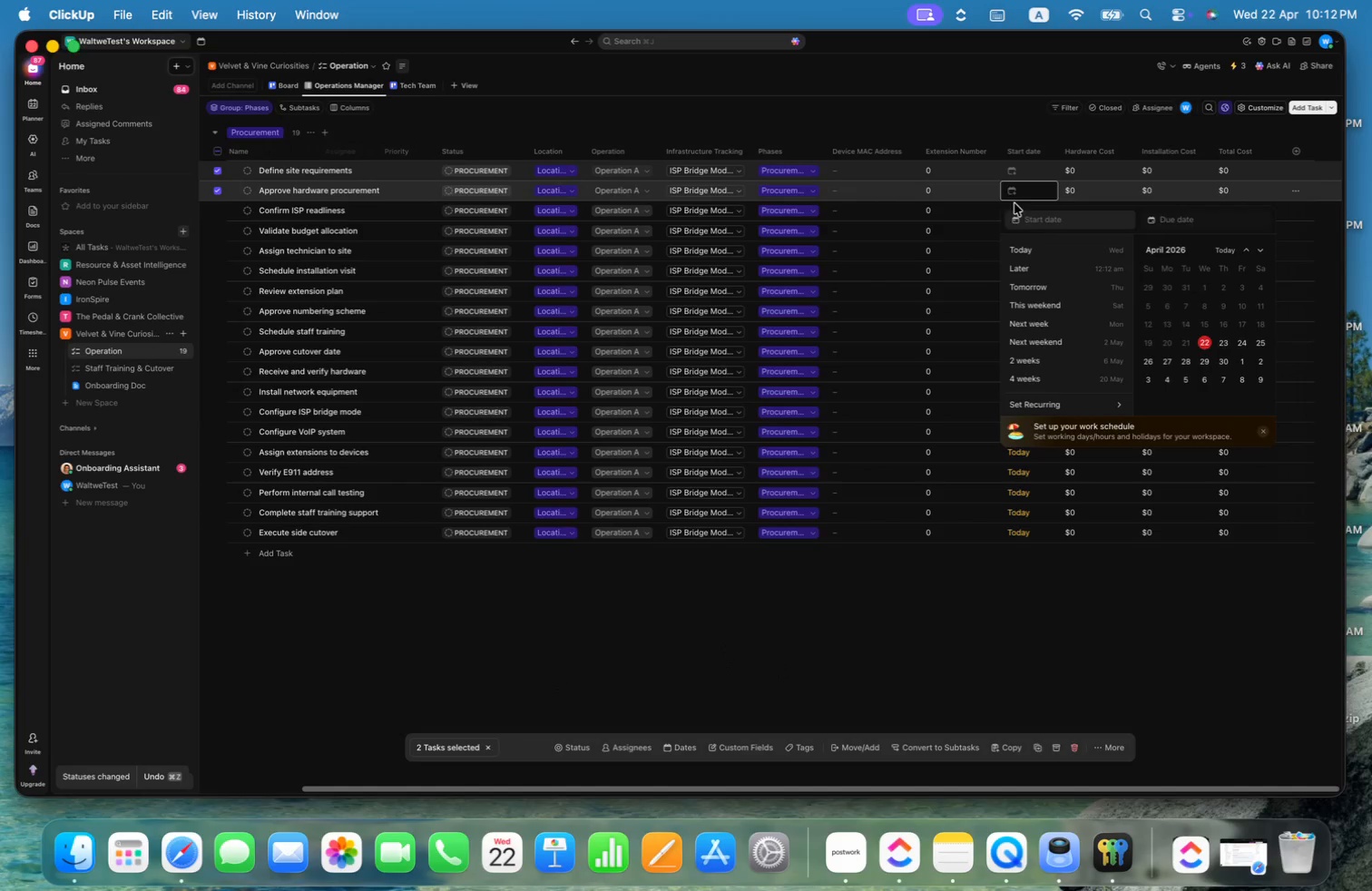 
left_click([1206, 342])
 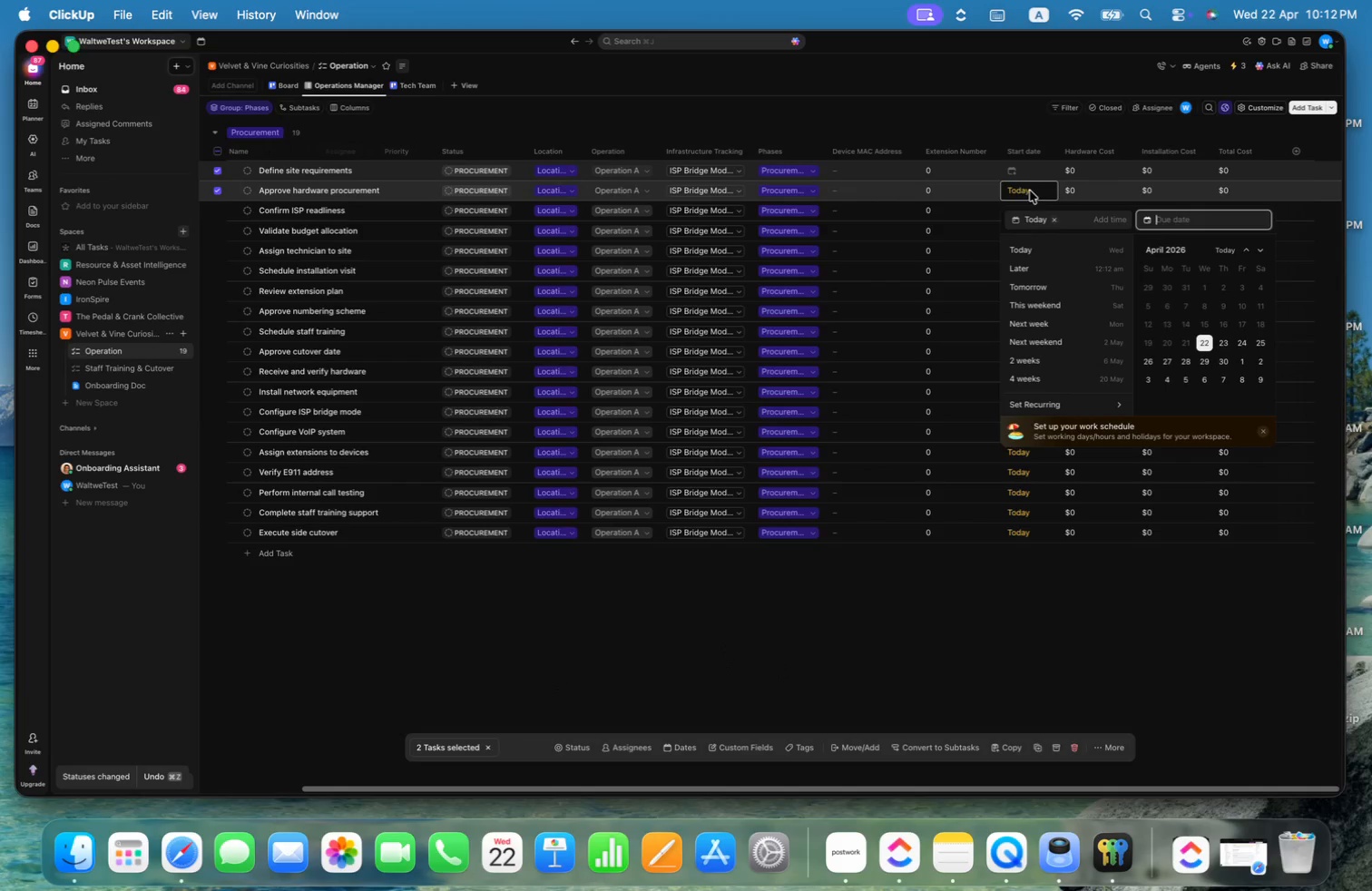 
left_click([1026, 170])
 